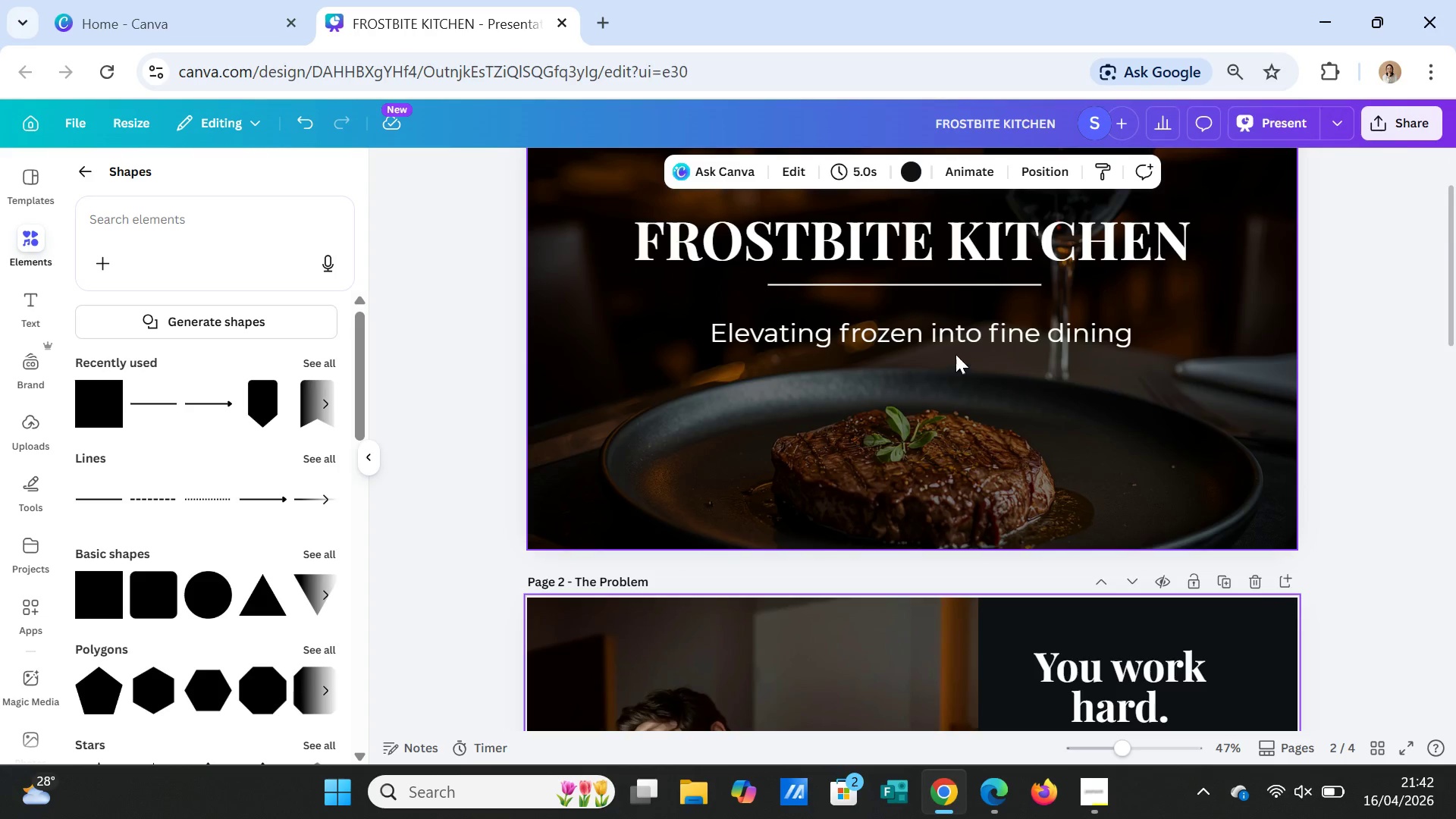 
left_click([954, 339])
 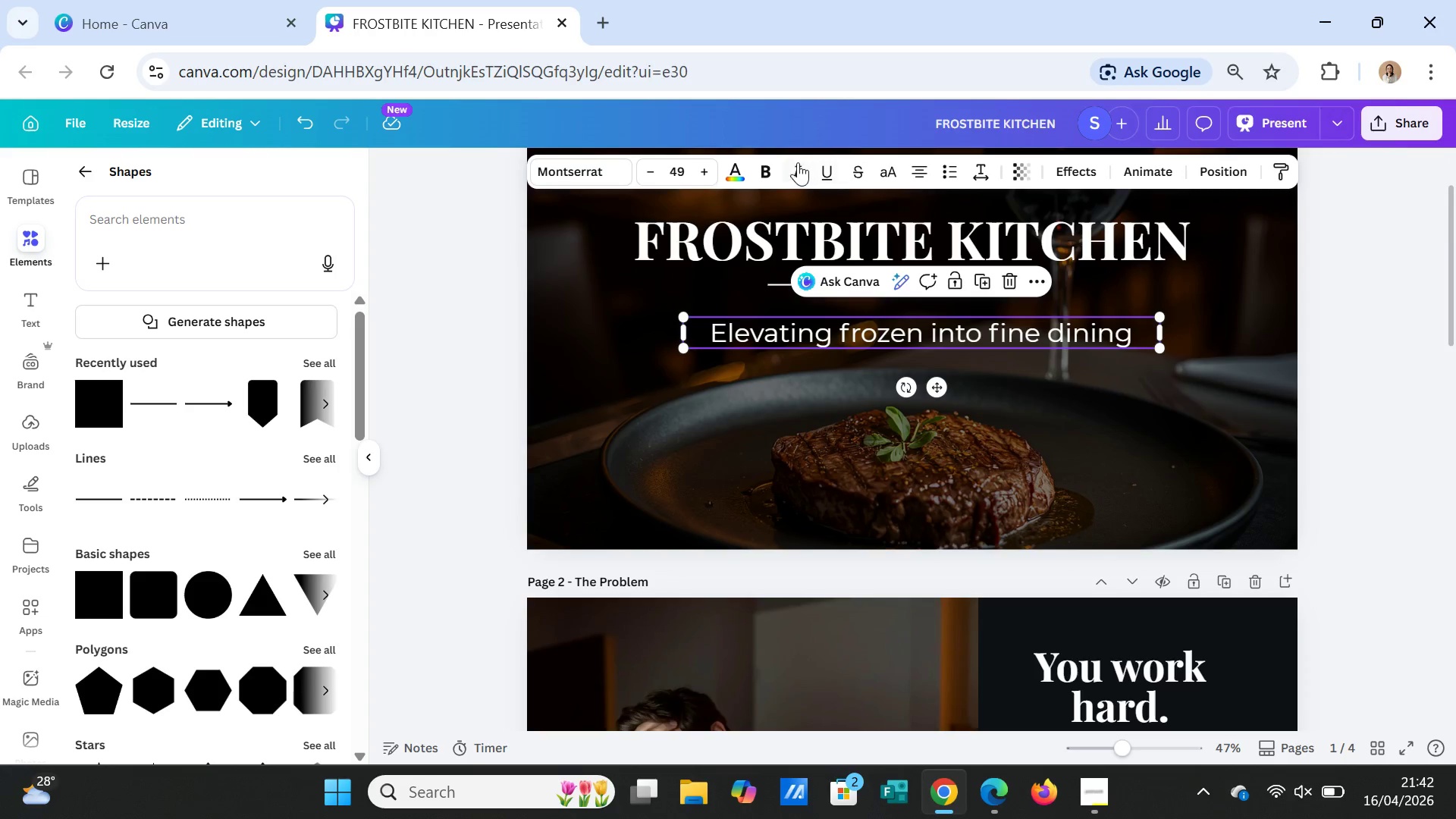 
left_click([792, 165])
 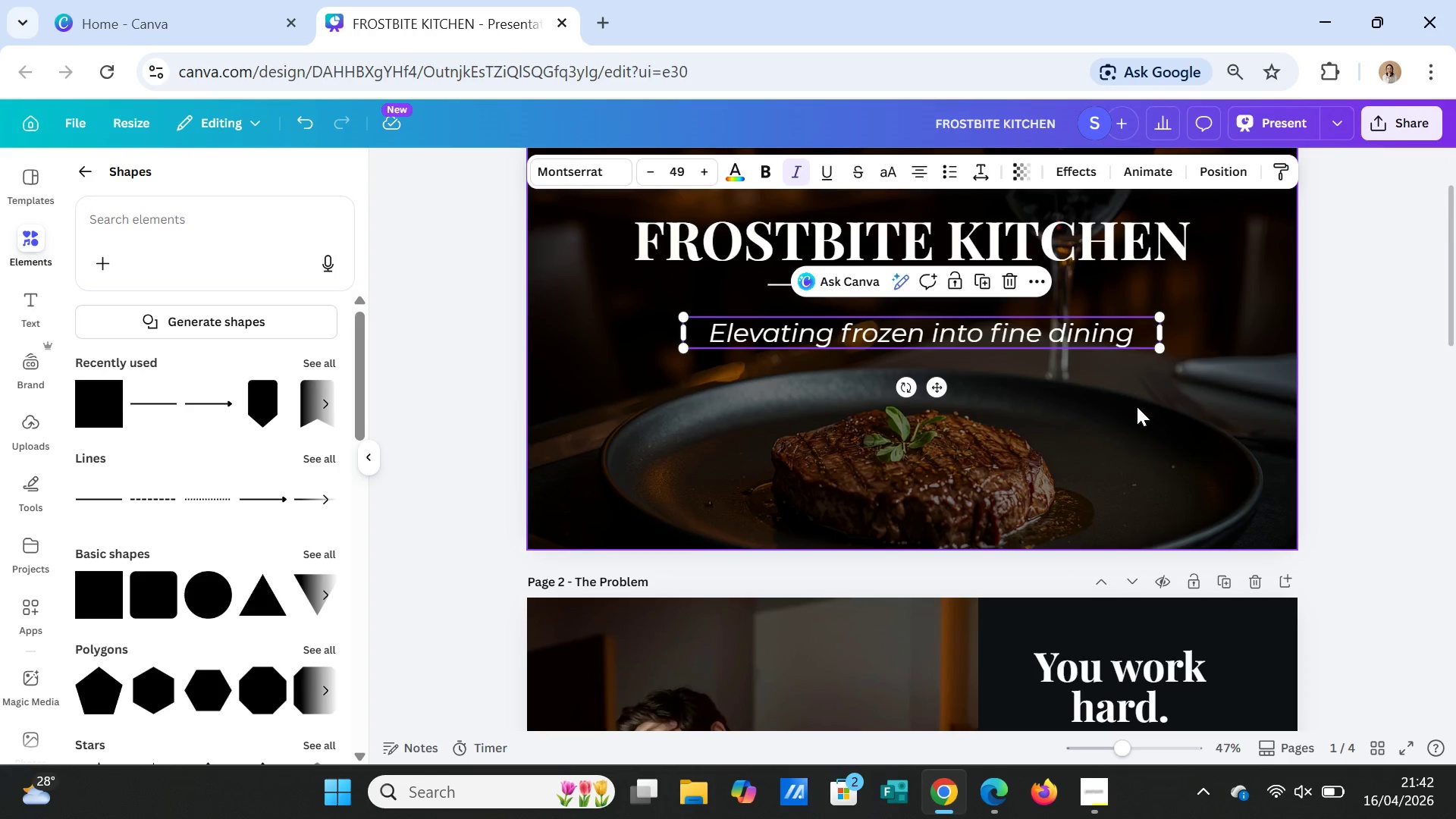 
left_click([1138, 413])
 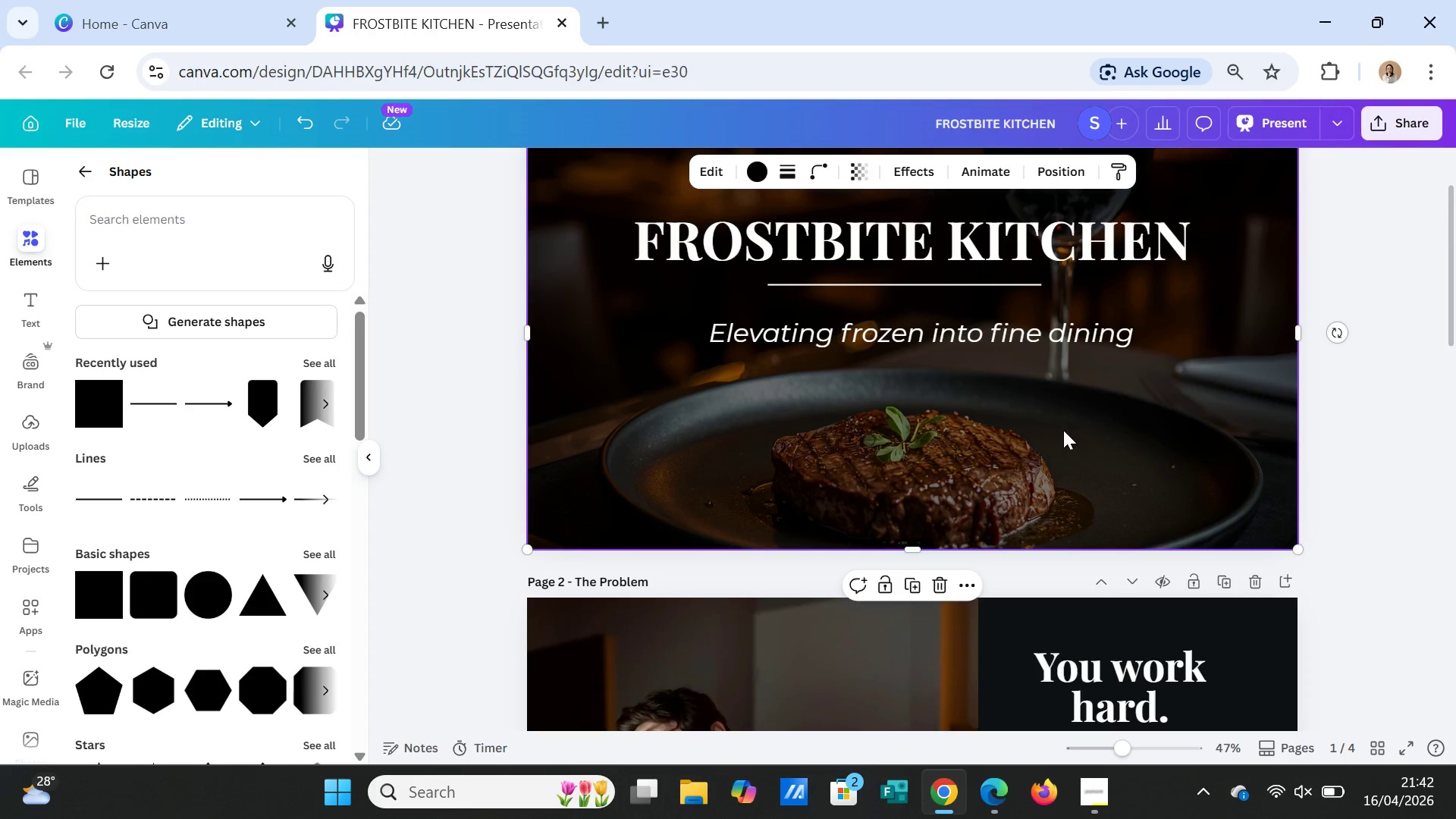 
scroll: coordinate [1160, 504], scroll_direction: down, amount: 6.0
 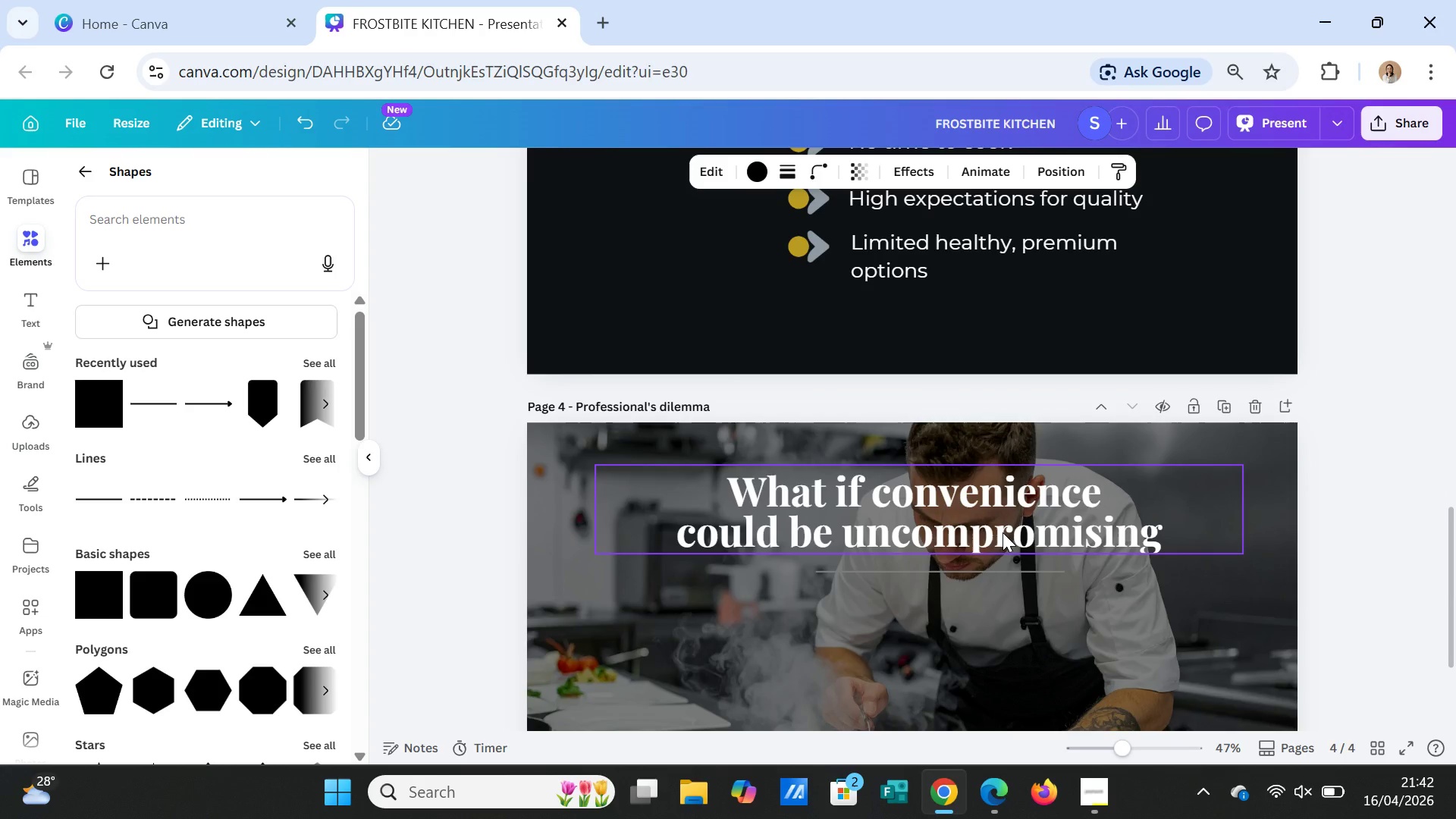 
double_click([1003, 532])
 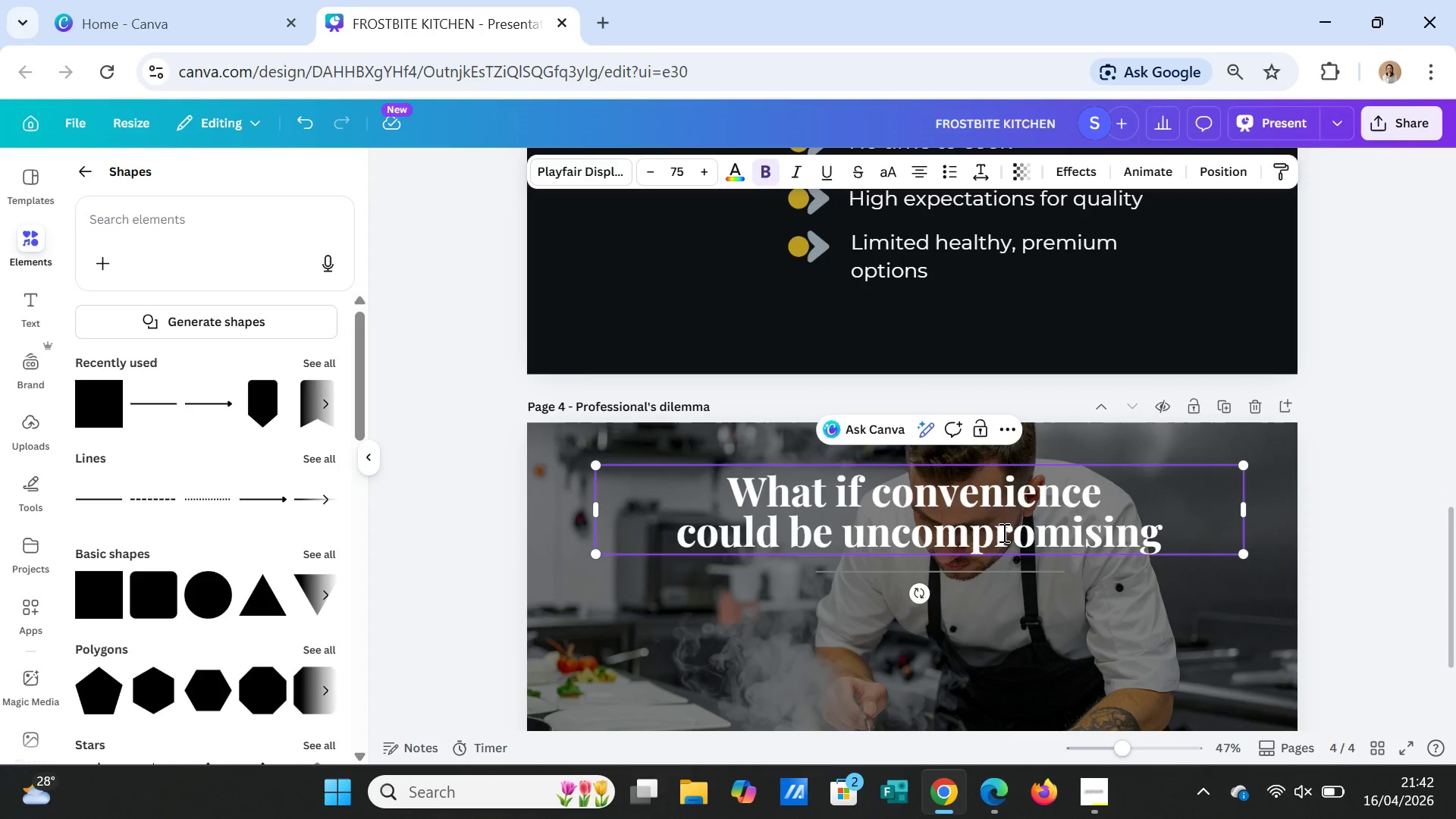 
double_click([1003, 532])
 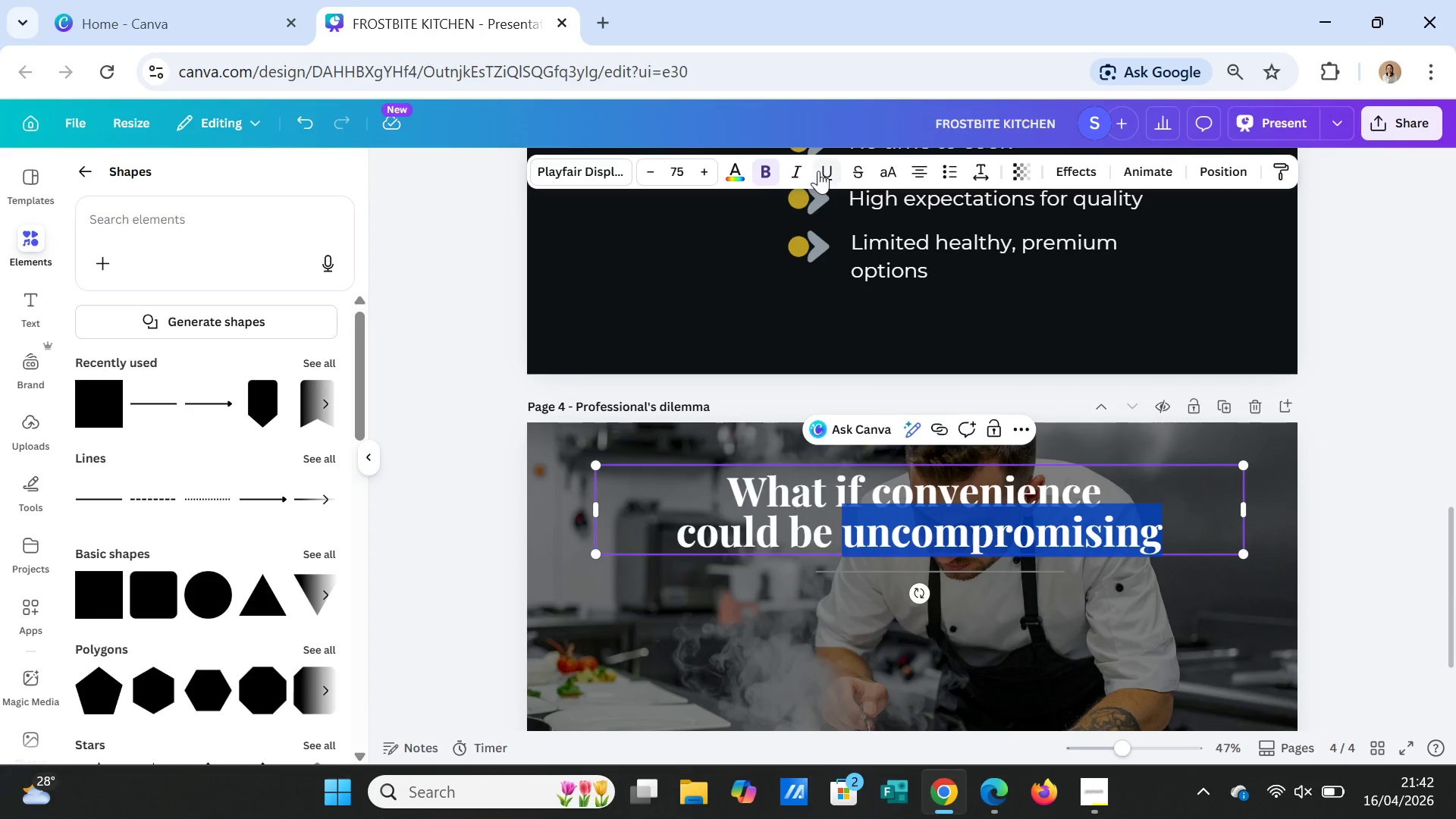 
left_click([799, 171])
 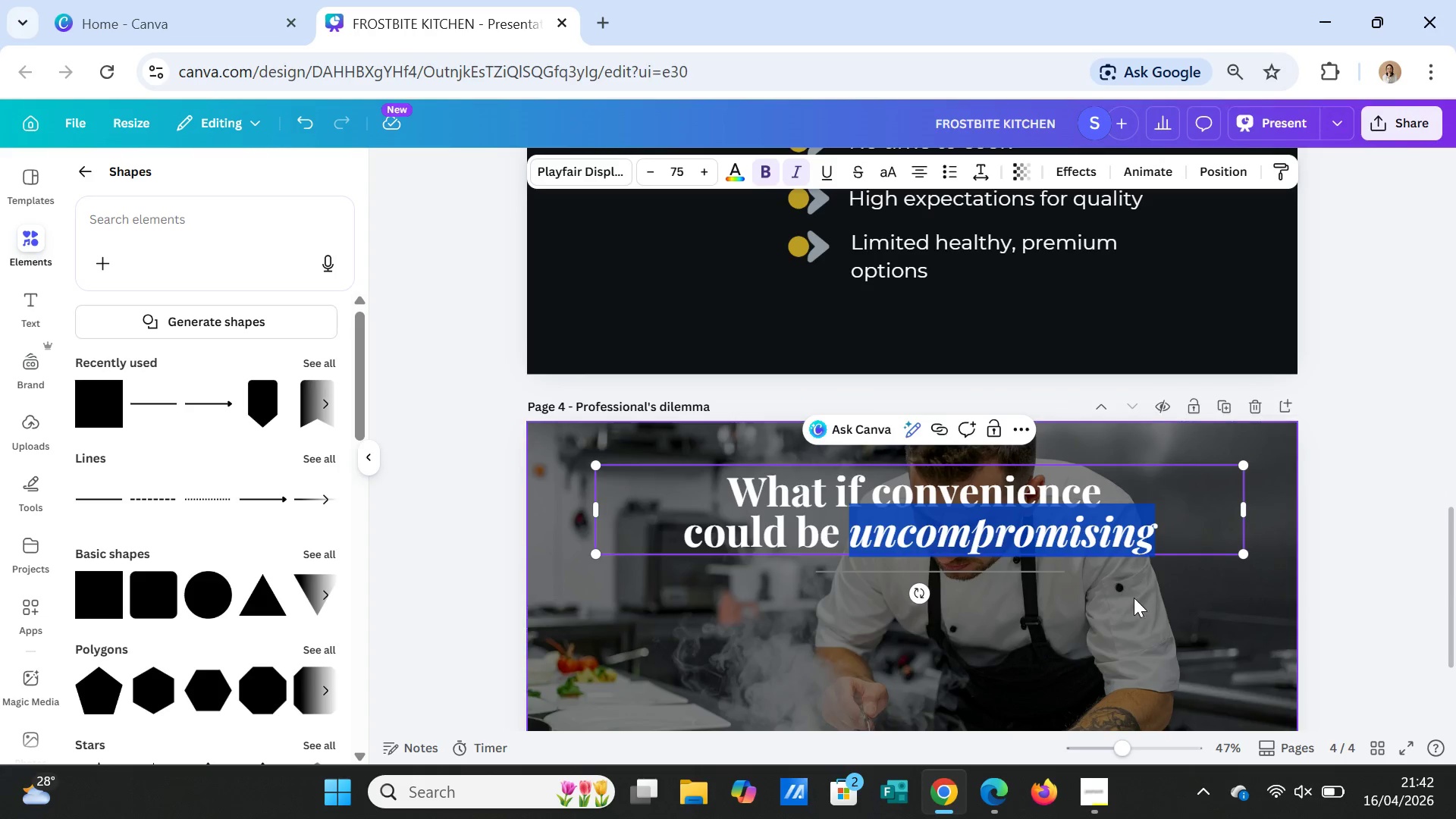 
left_click([1138, 612])
 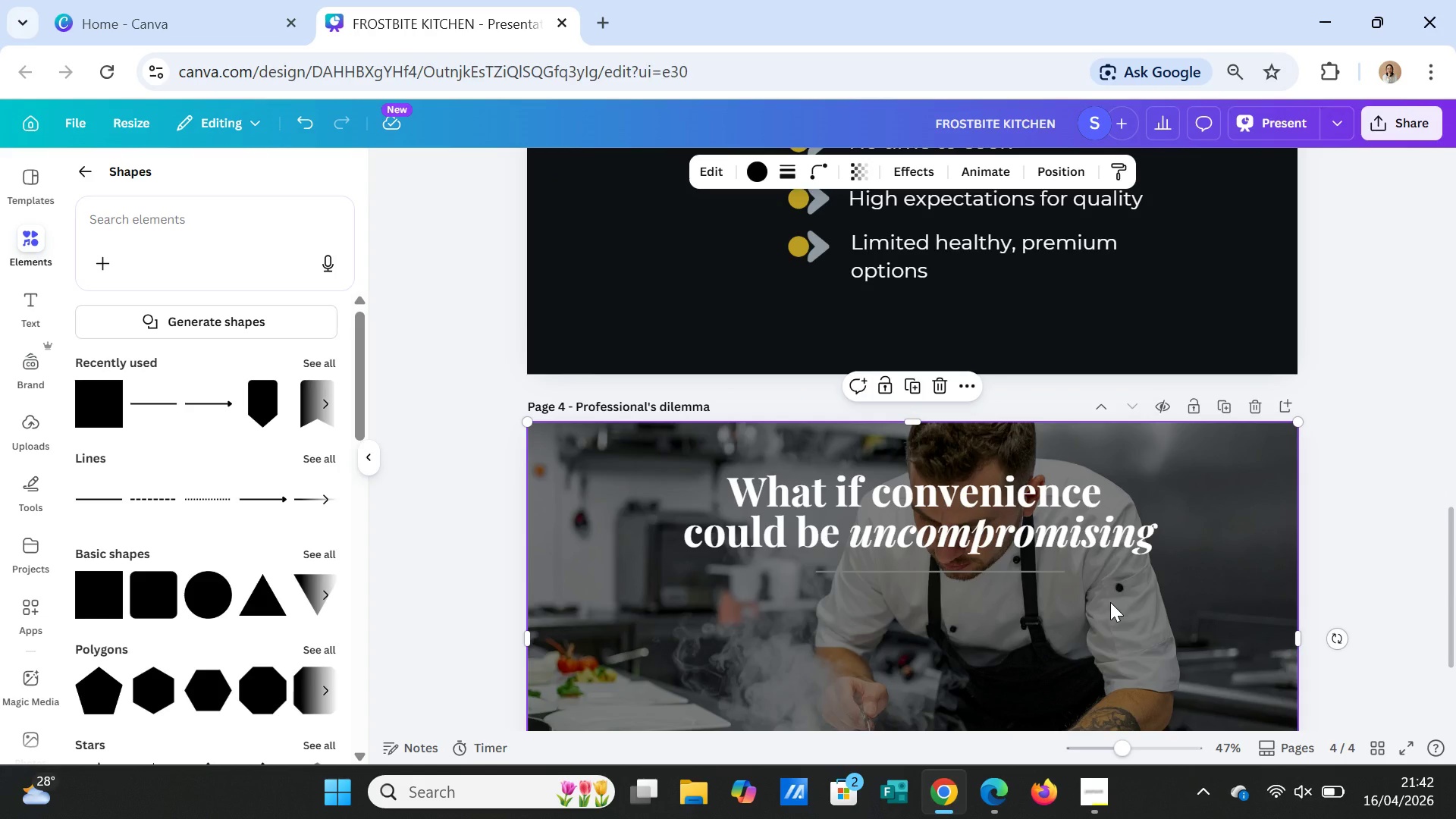 
scroll: coordinate [1110, 602], scroll_direction: down, amount: 2.0
 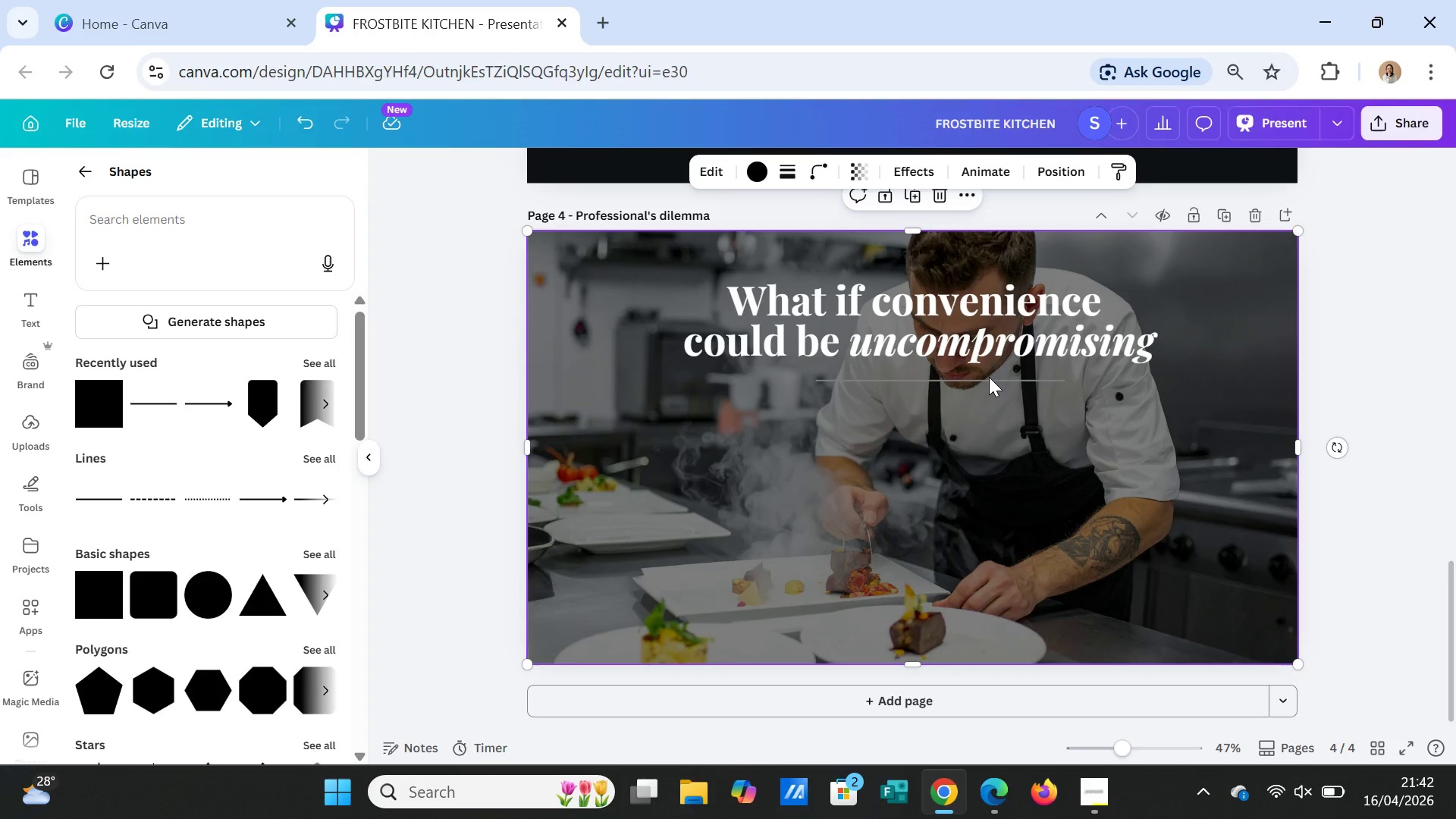 
left_click([989, 377])
 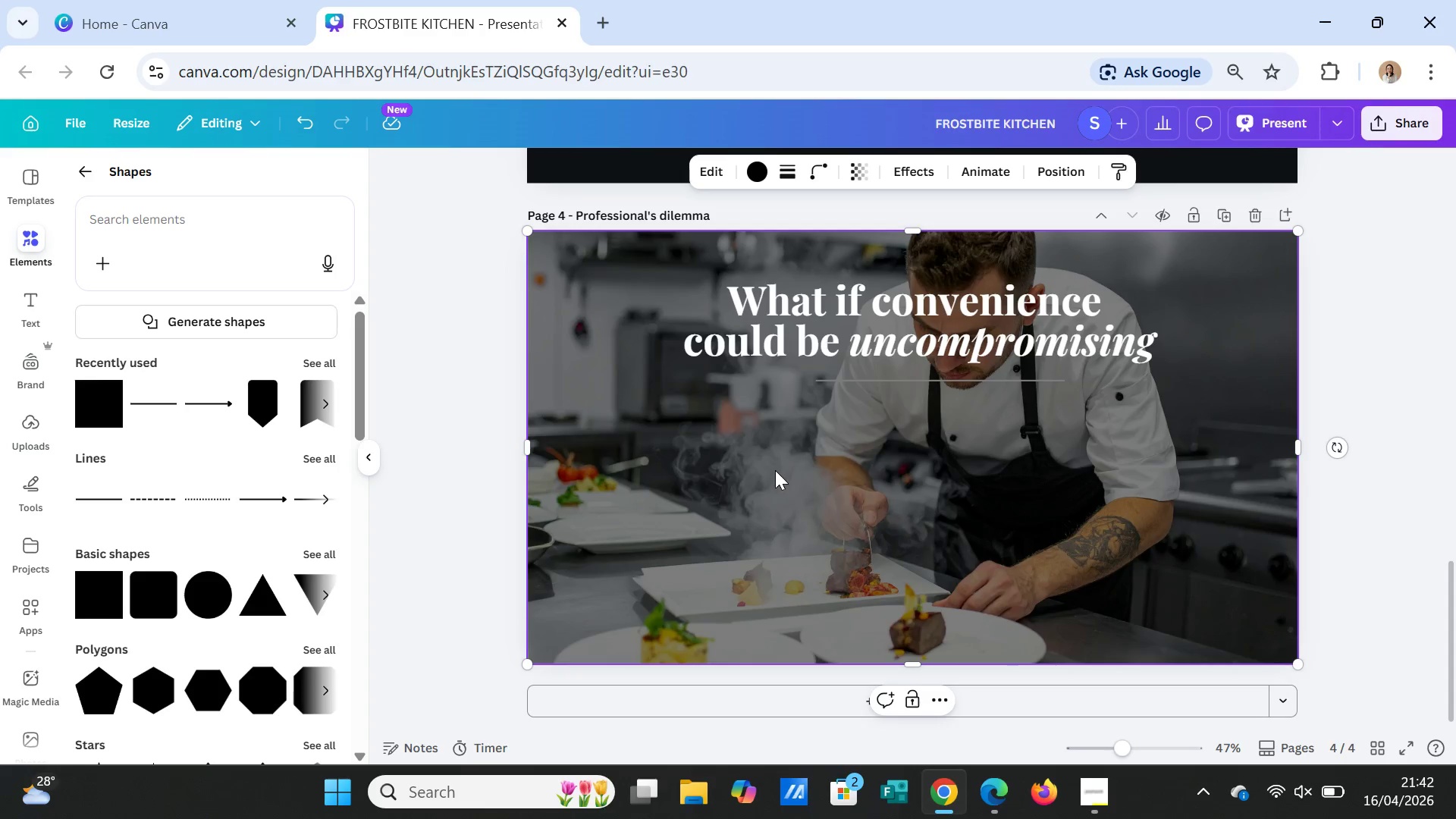 
right_click([775, 470])
 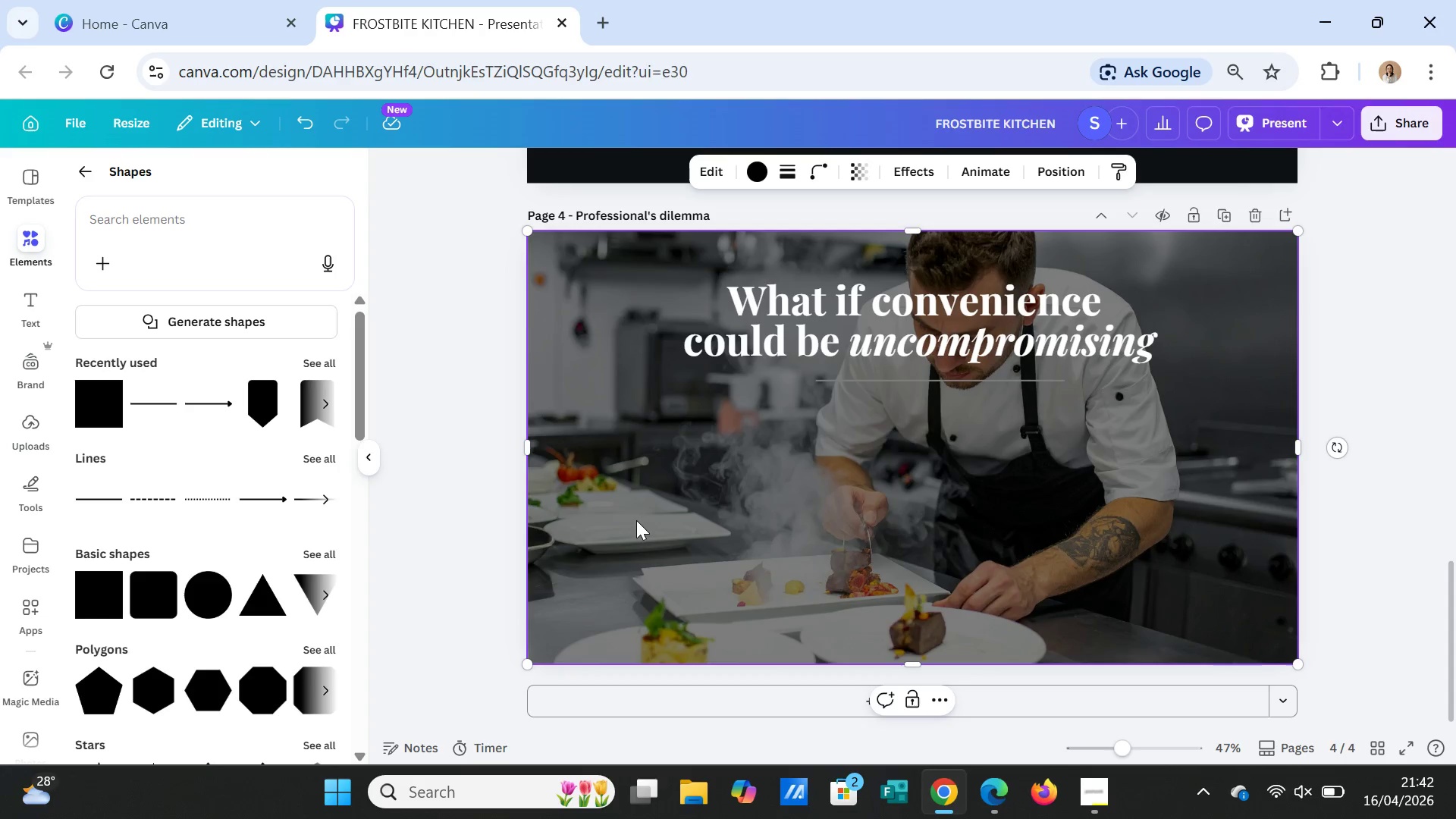 
double_click([636, 512])
 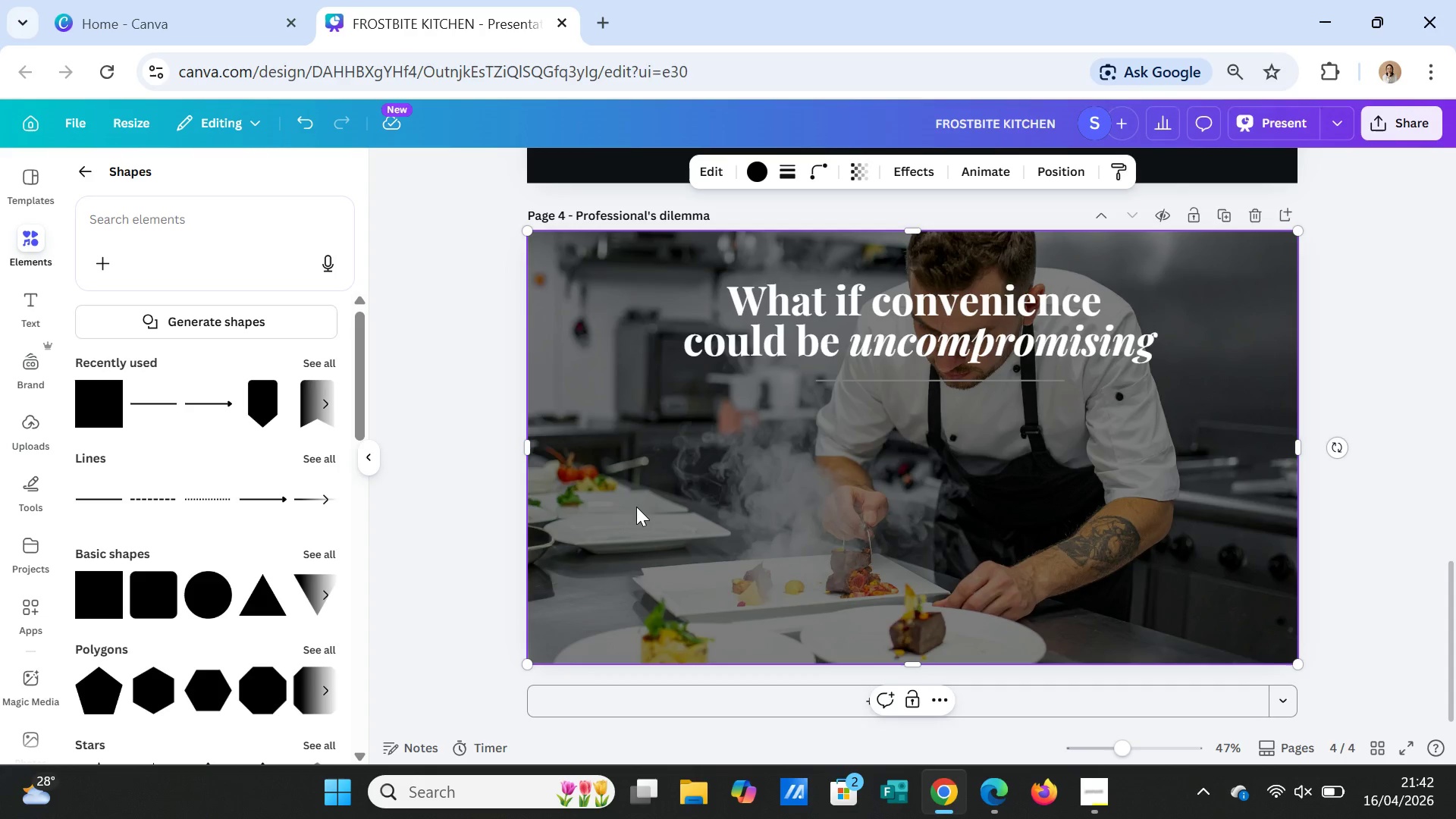 
right_click([636, 507])
 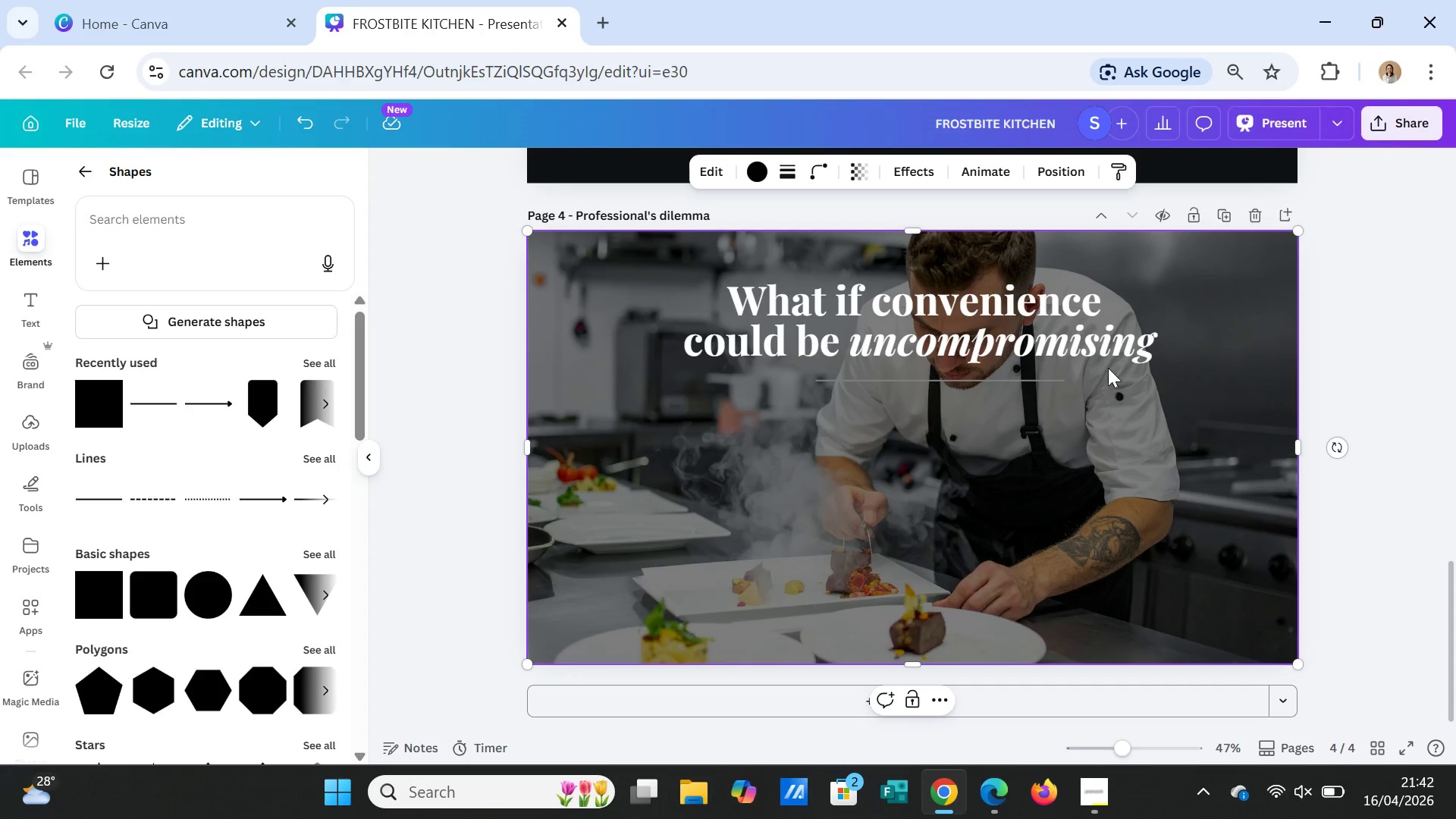 
double_click([1246, 321])
 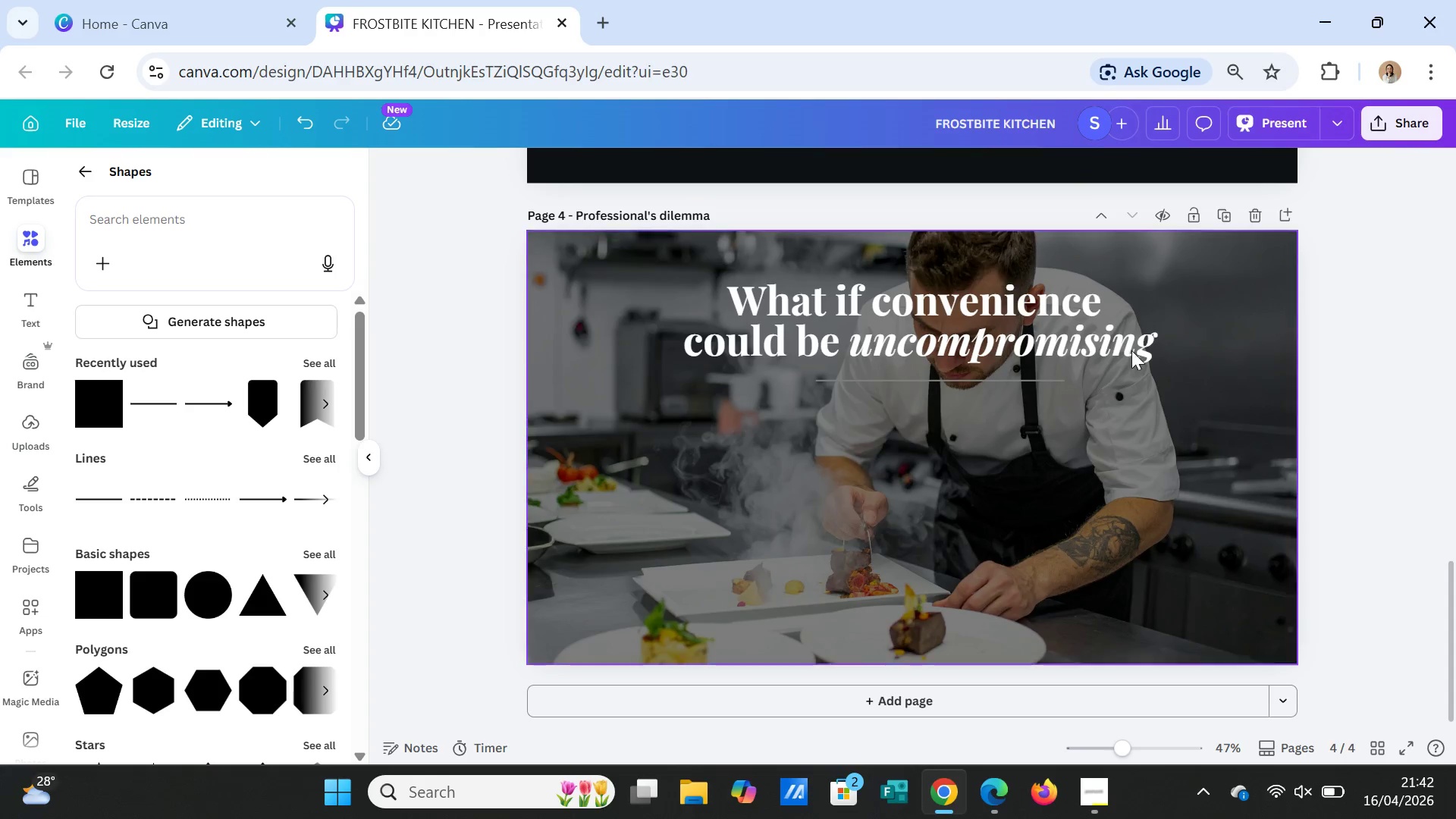 
left_click([1105, 334])
 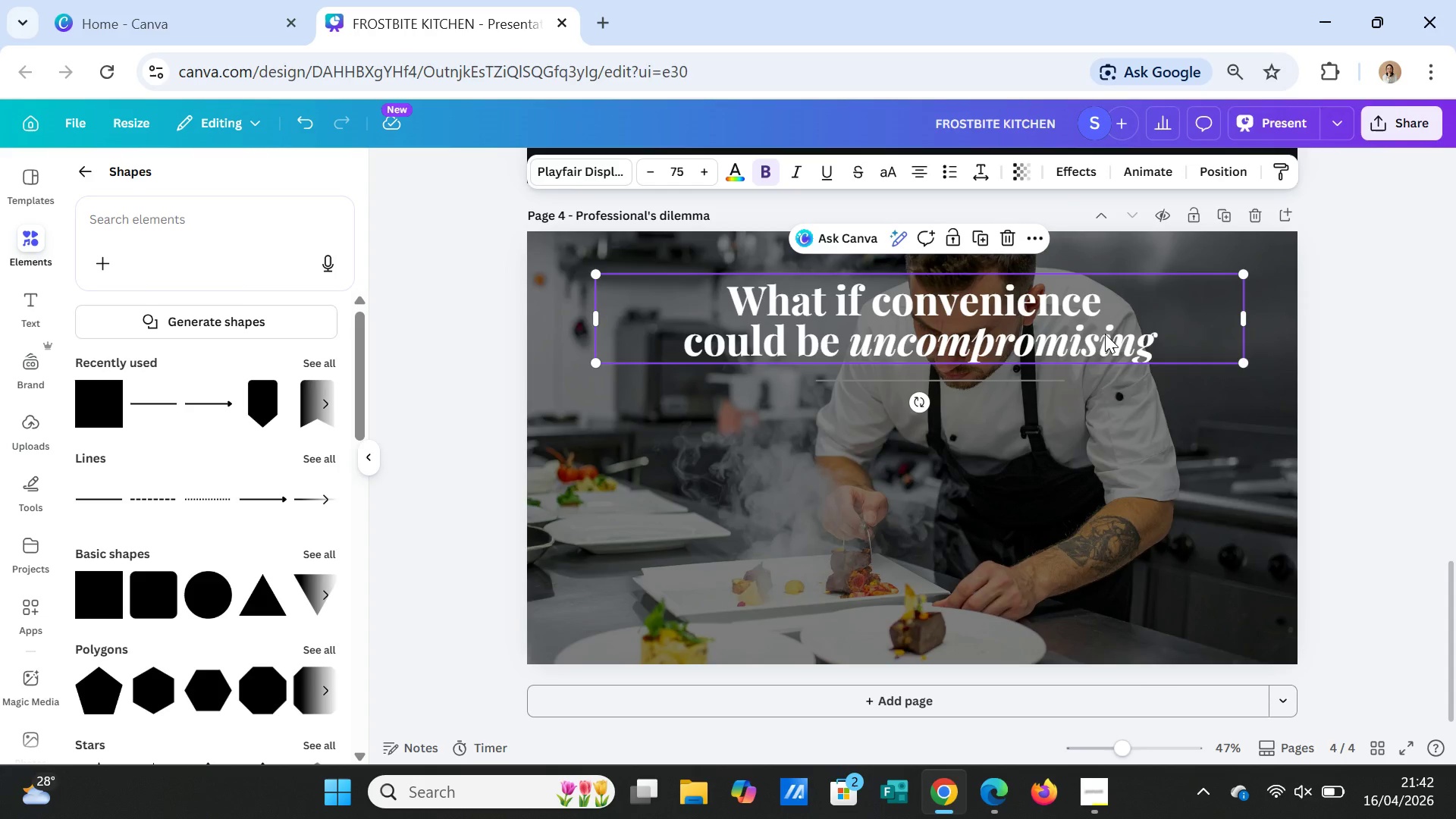 
right_click([1105, 334])
 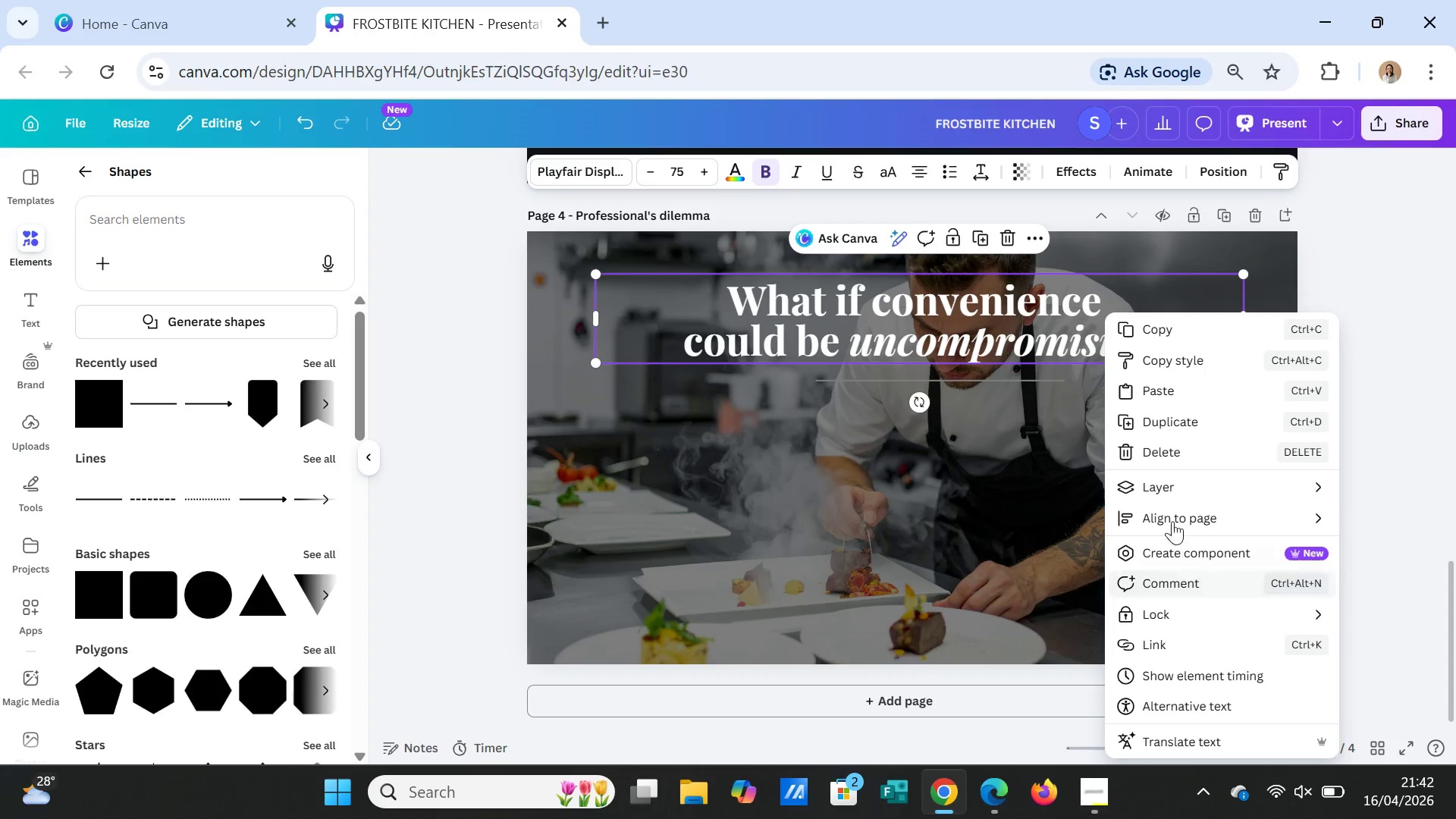 
left_click([1178, 494])
 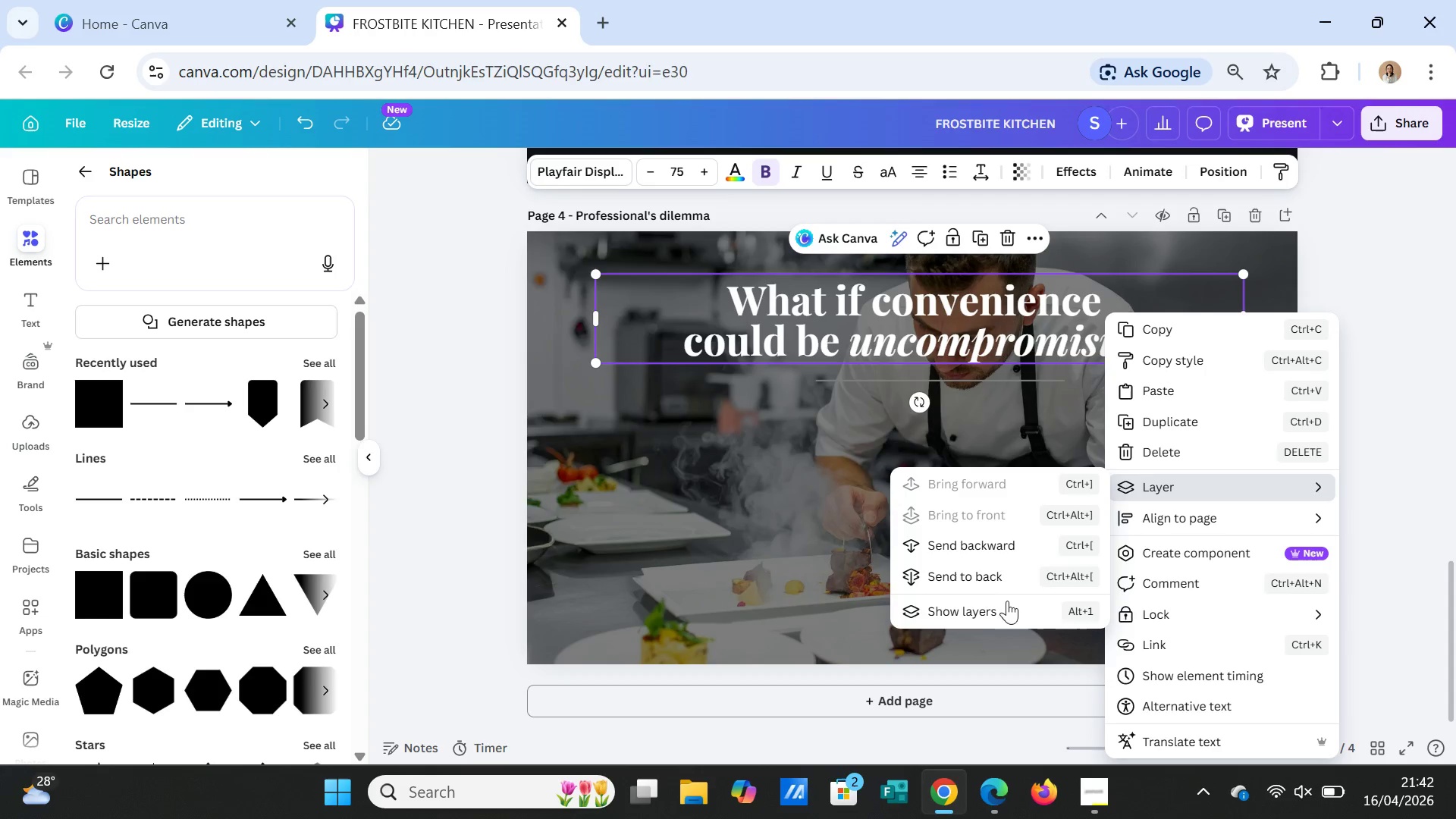 
left_click([999, 604])
 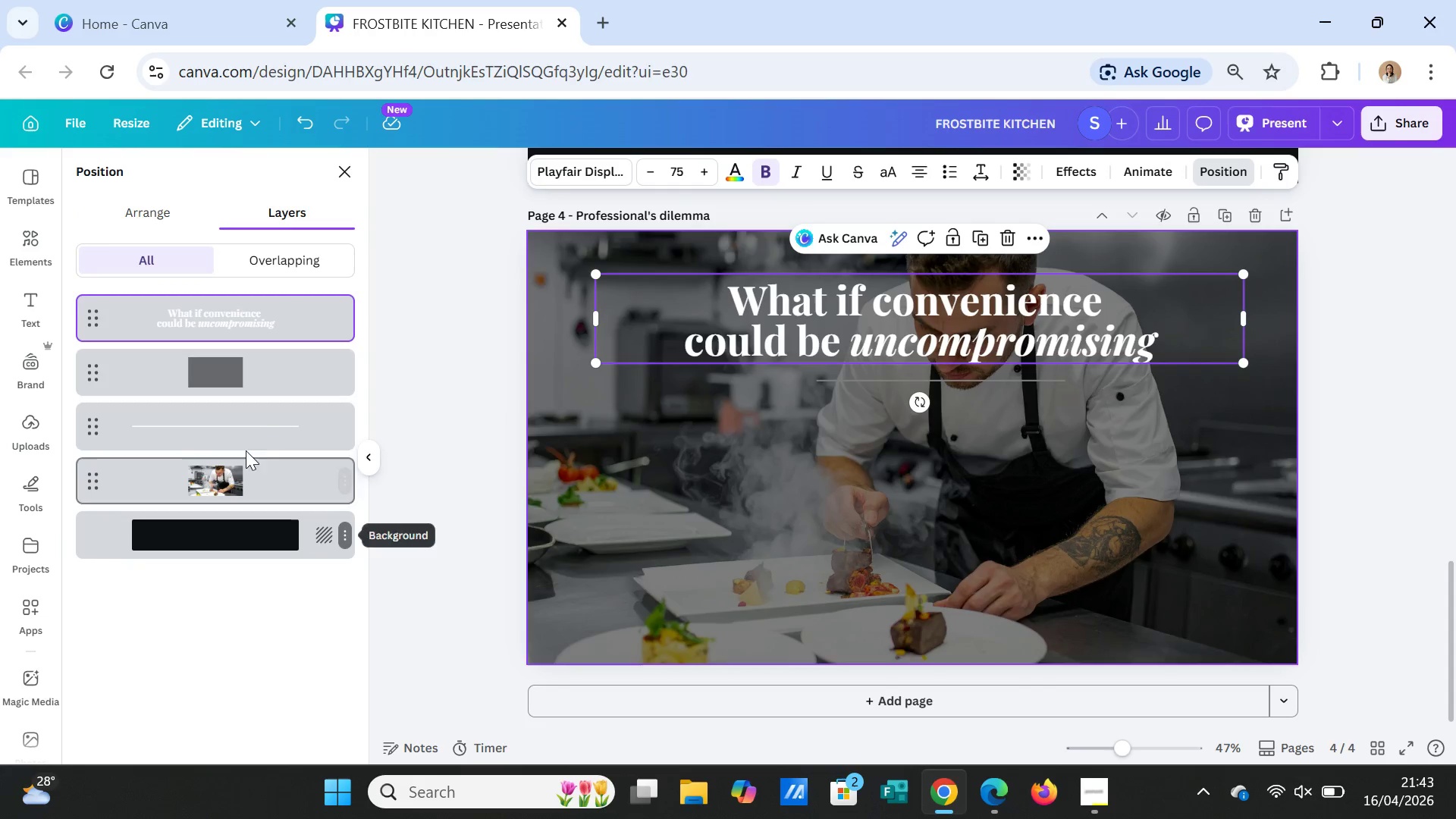 
left_click_drag(start_coordinate=[255, 426], to_coordinate=[266, 353])
 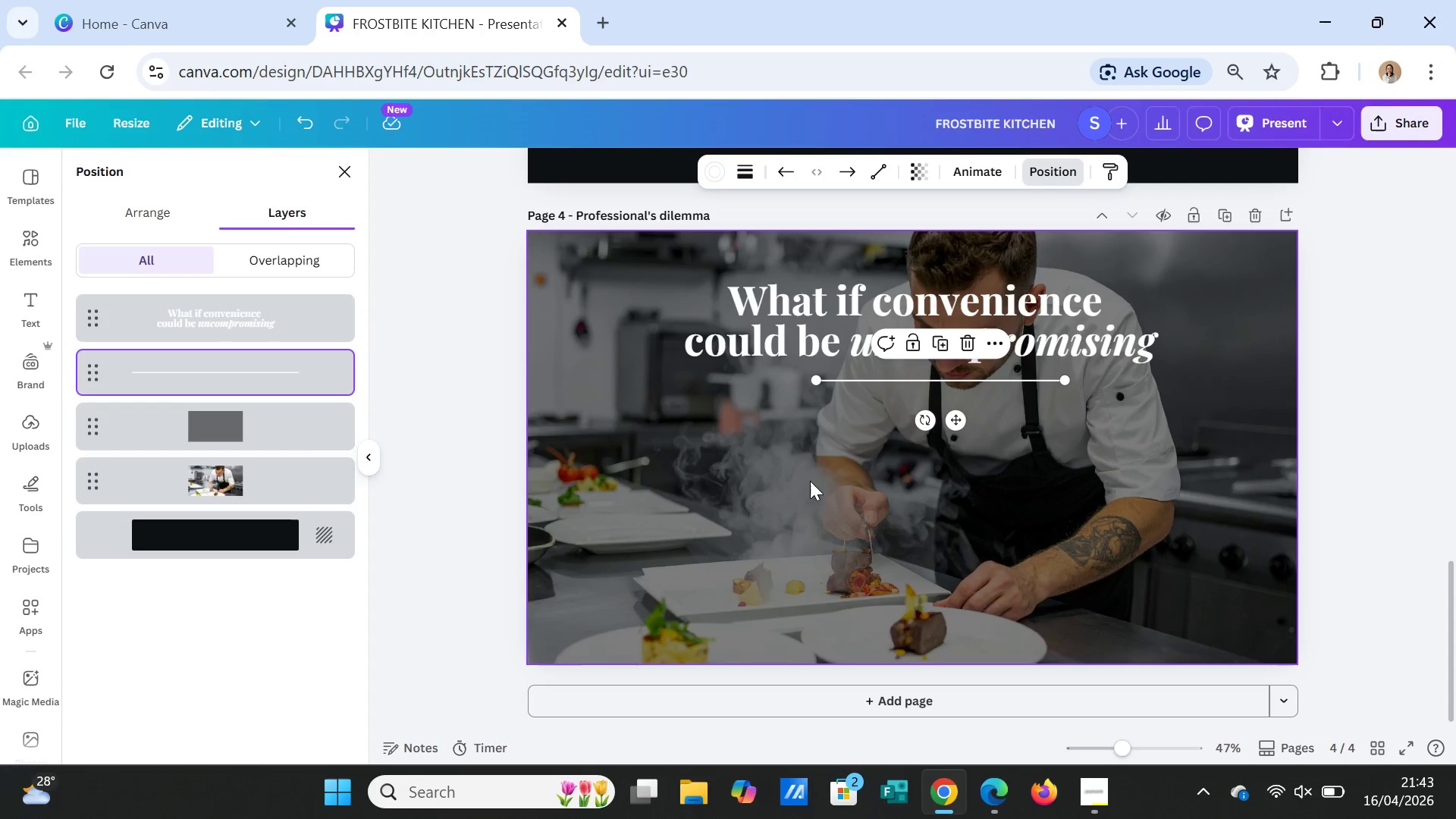 
left_click([1132, 509])
 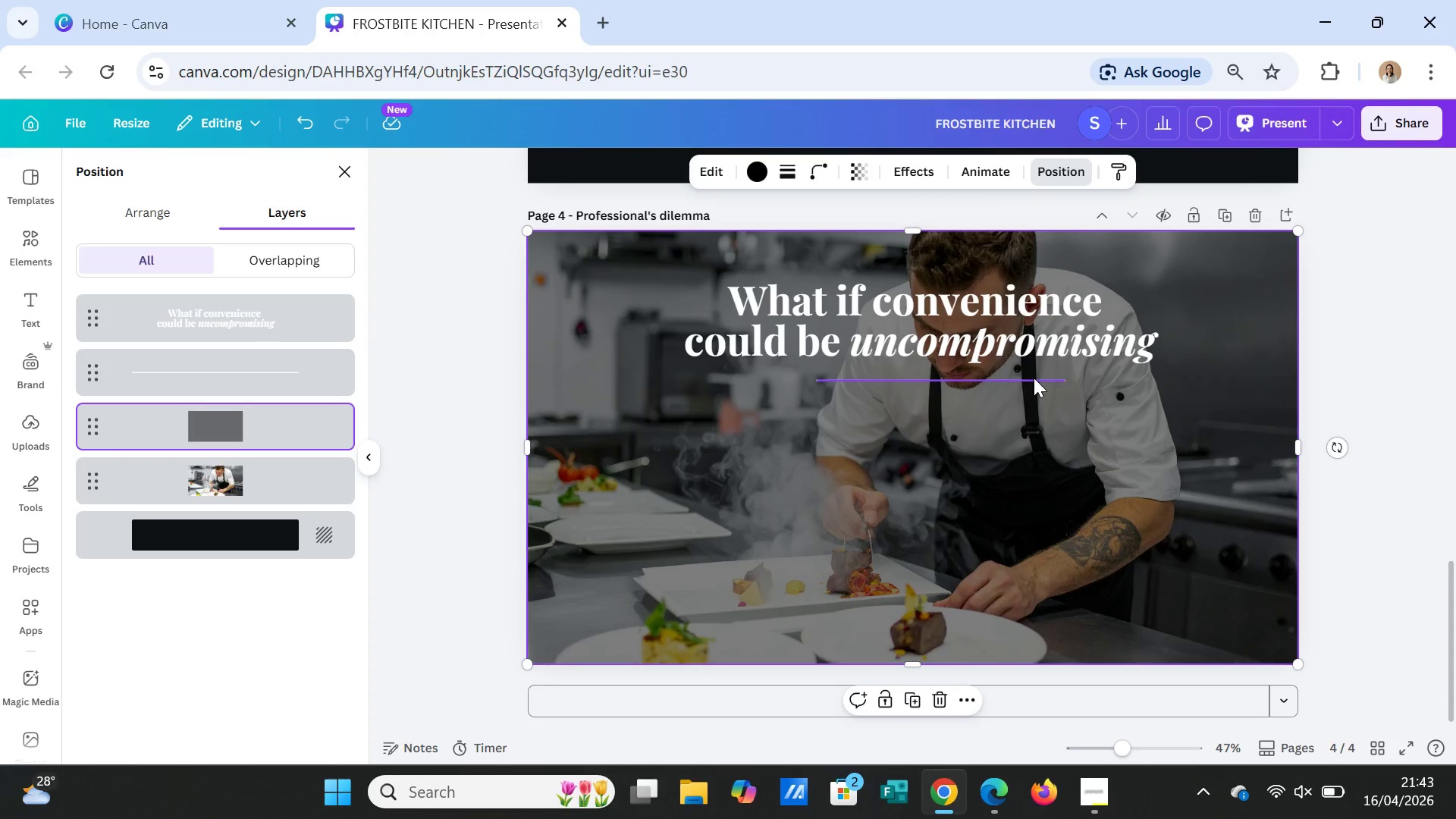 
left_click([1034, 378])
 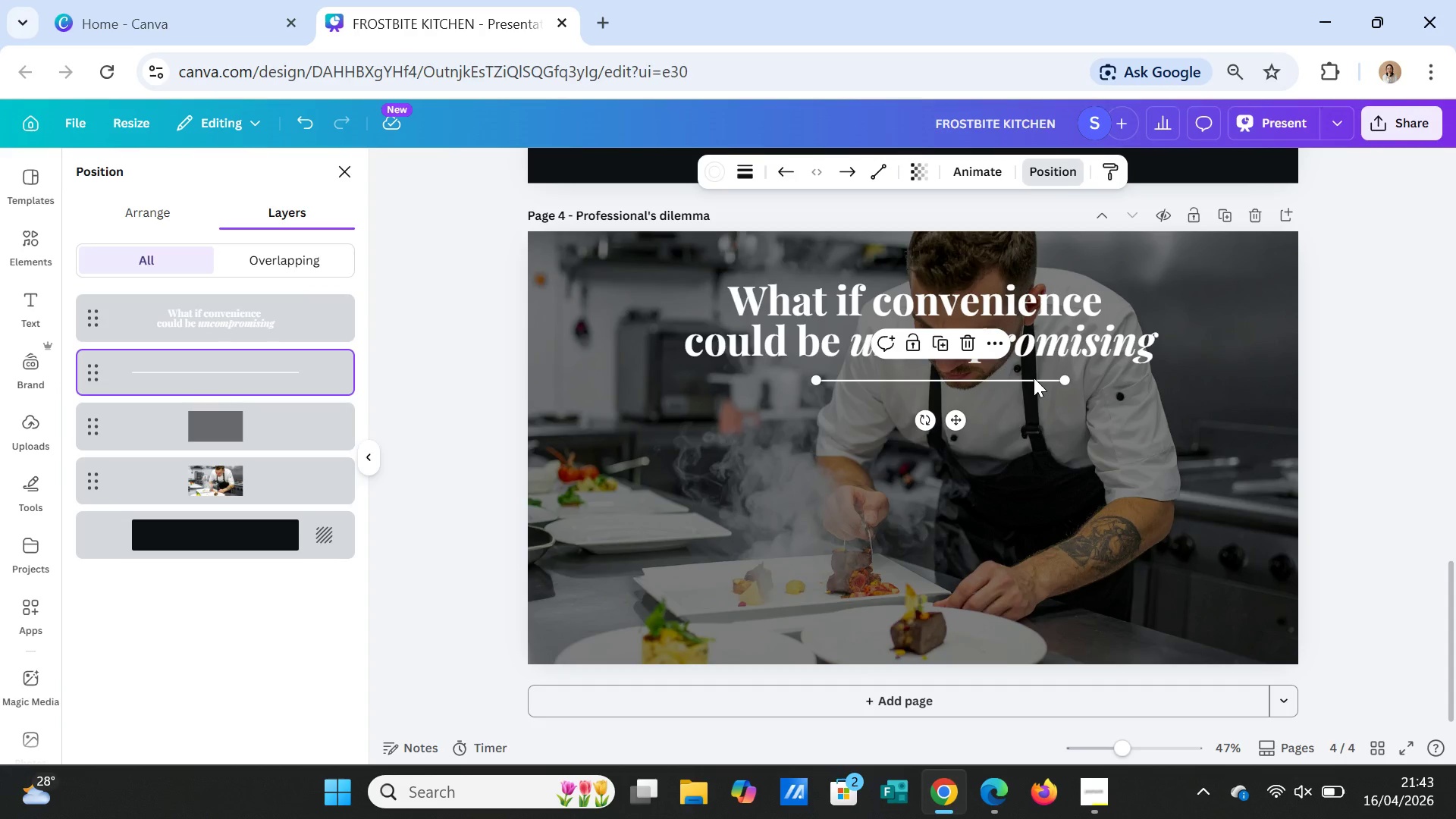 
left_click_drag(start_coordinate=[1034, 378], to_coordinate=[1024, 386])
 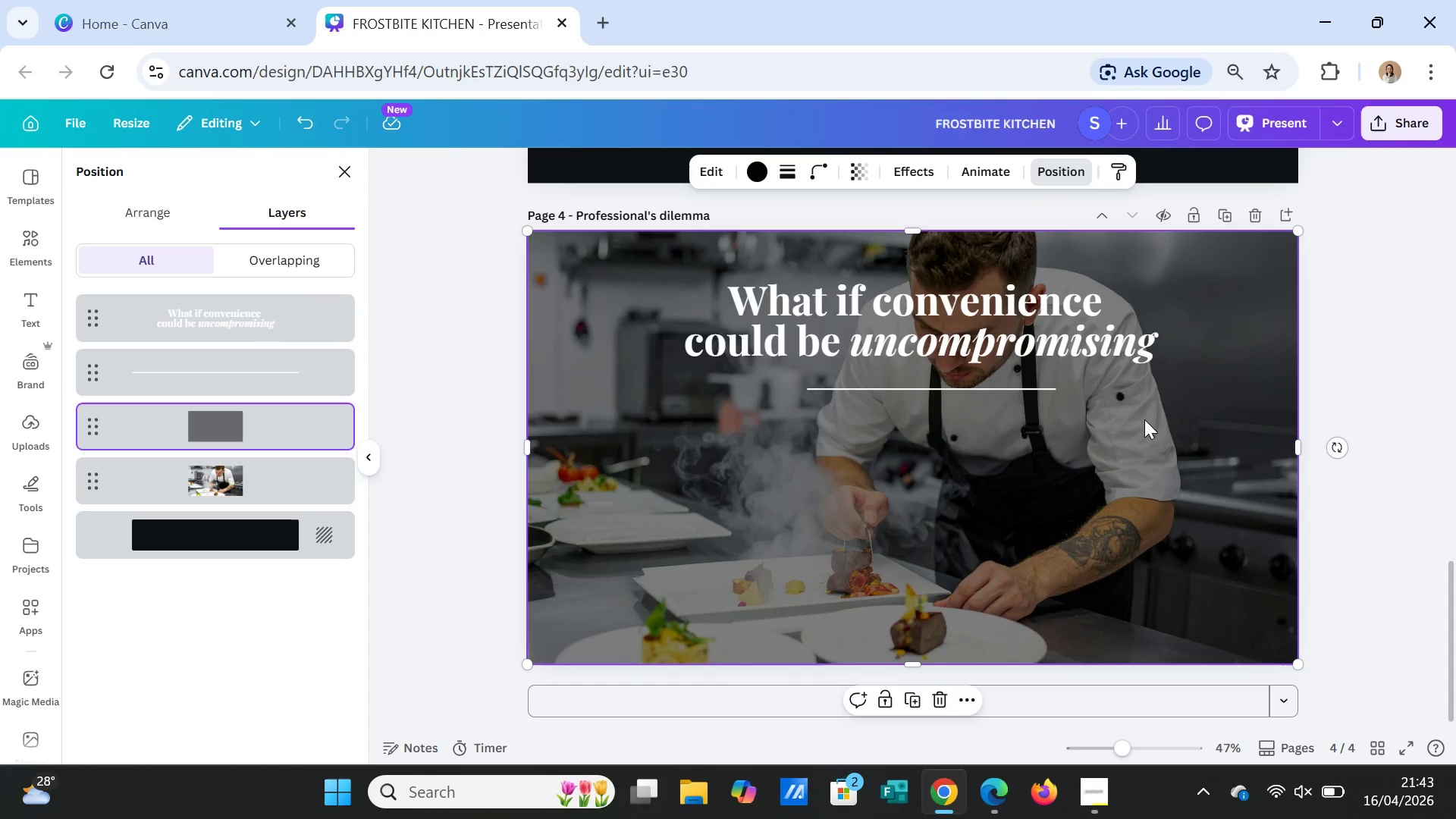 
left_click([1144, 419])
 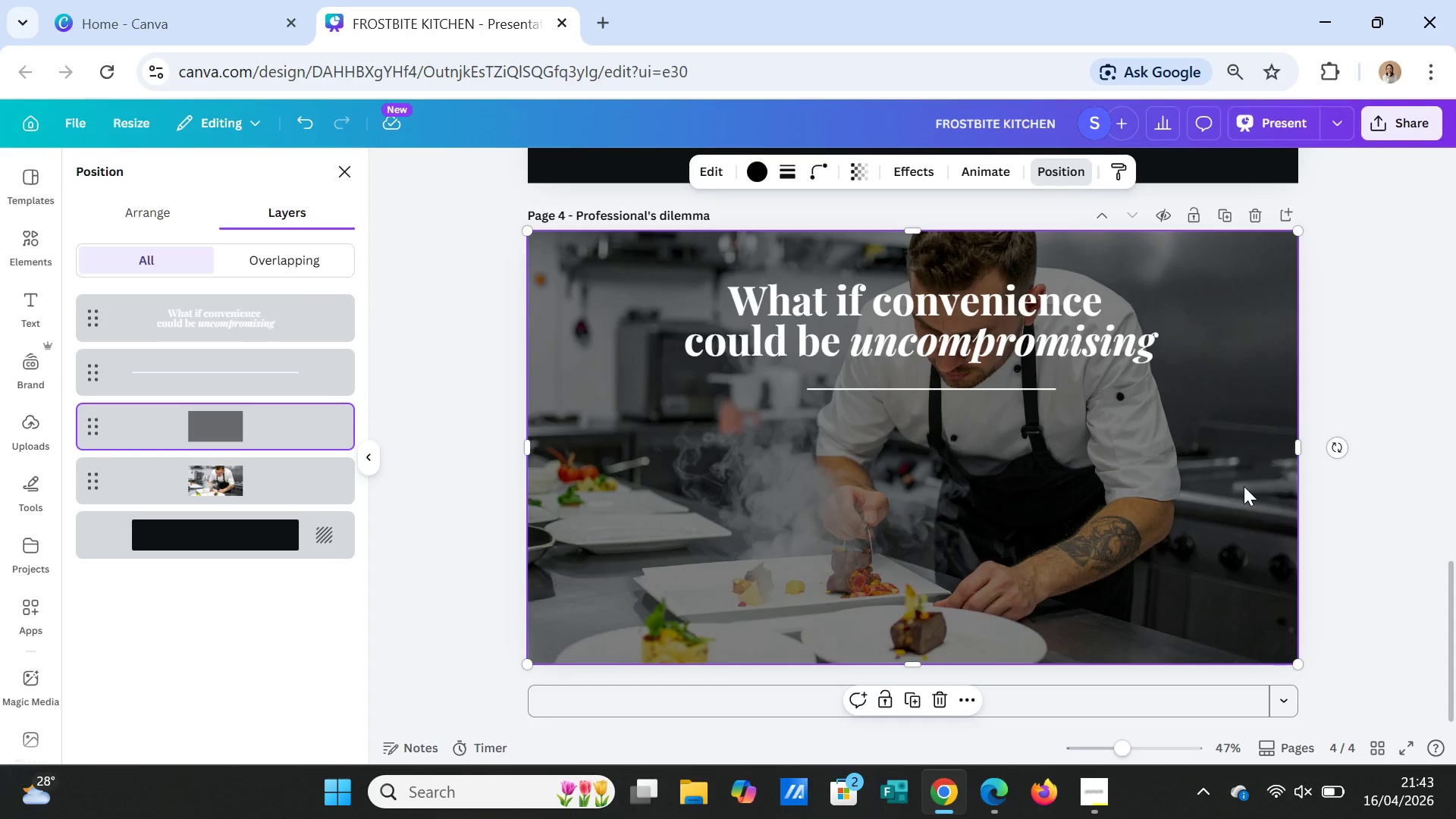 
wait(13.09)
 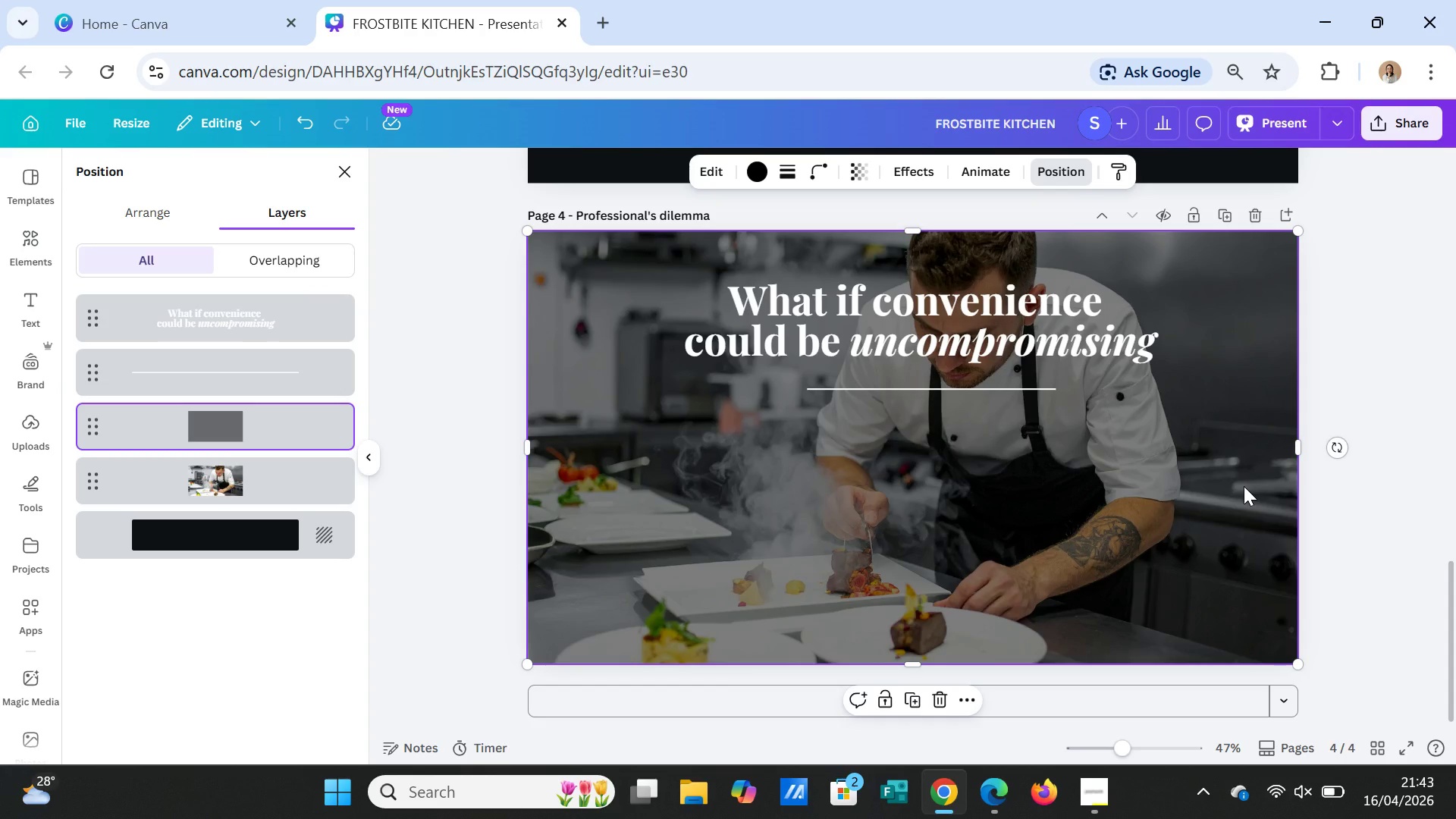 
scroll: coordinate [1314, 469], scroll_direction: up, amount: 2.0
 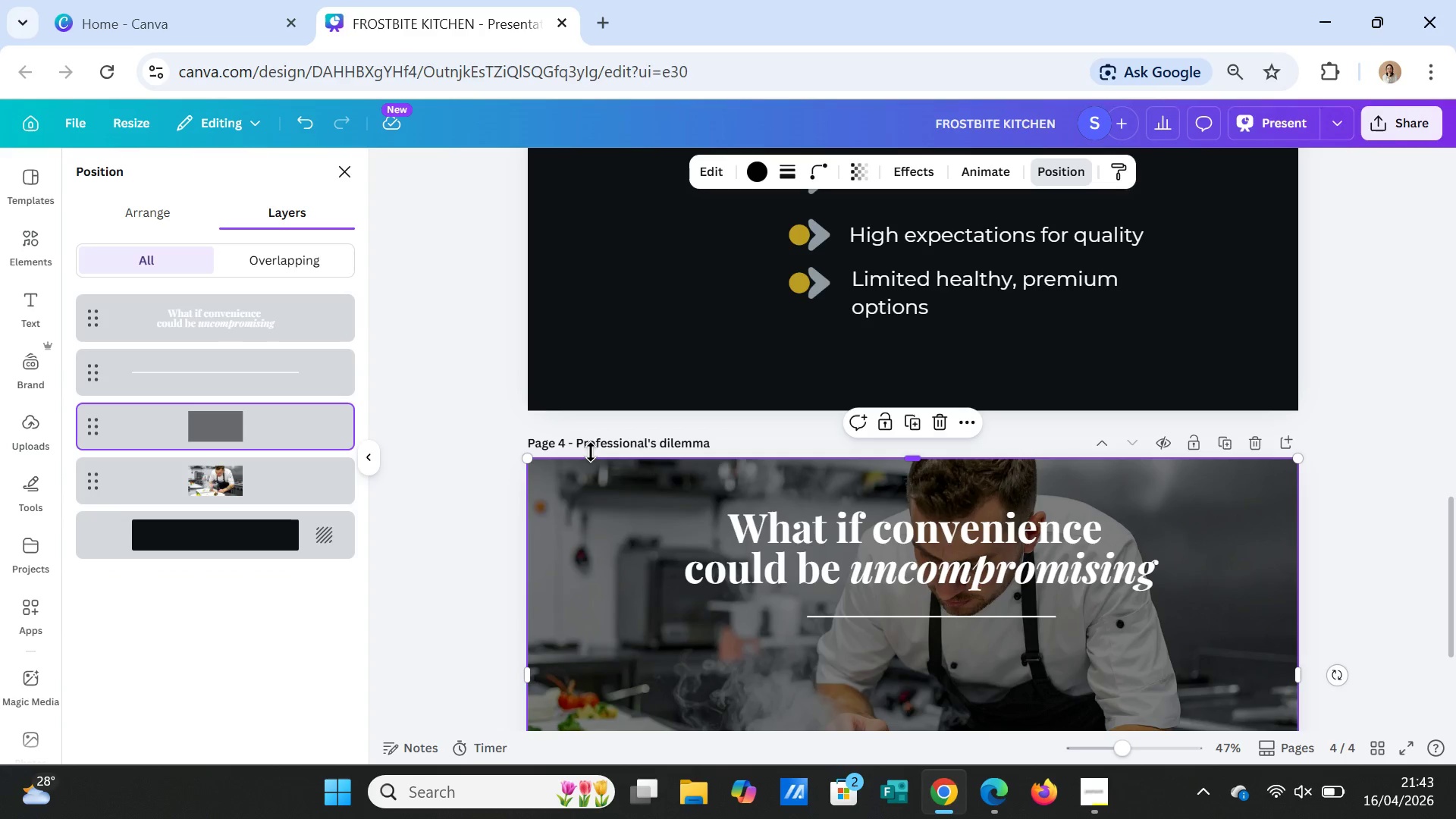 
left_click([591, 452])
 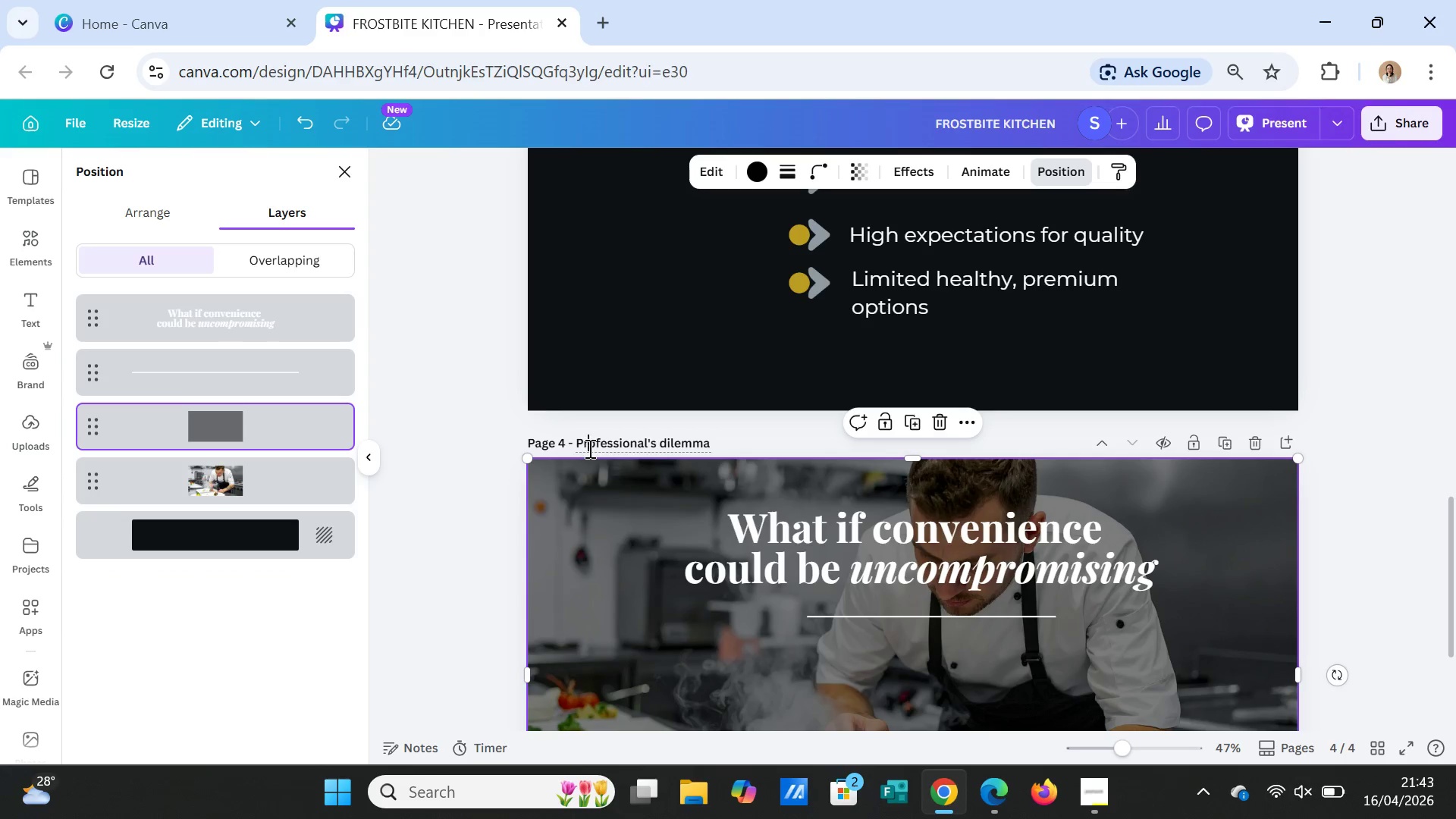 
double_click([588, 448])
 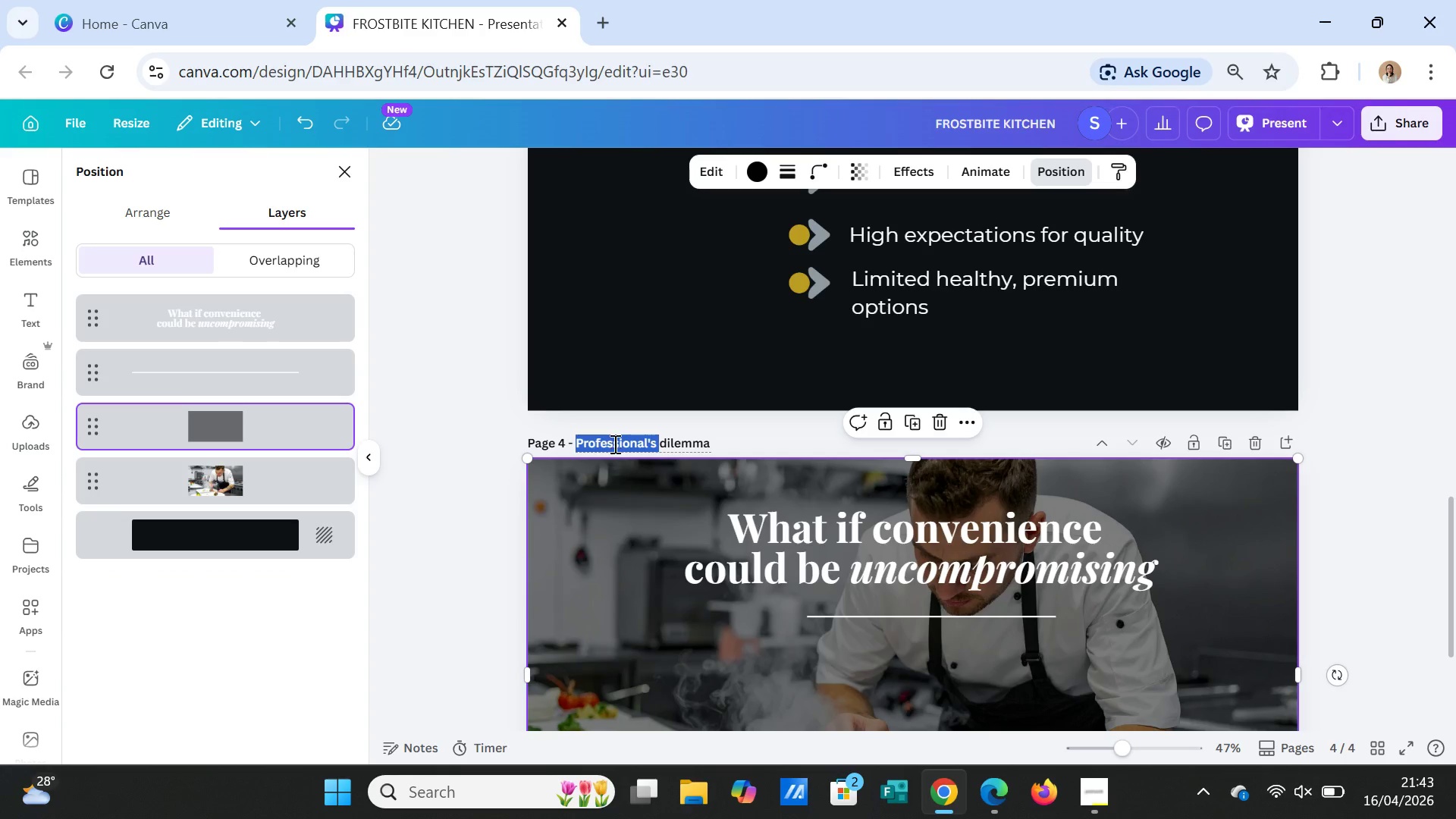 
double_click([617, 440])
 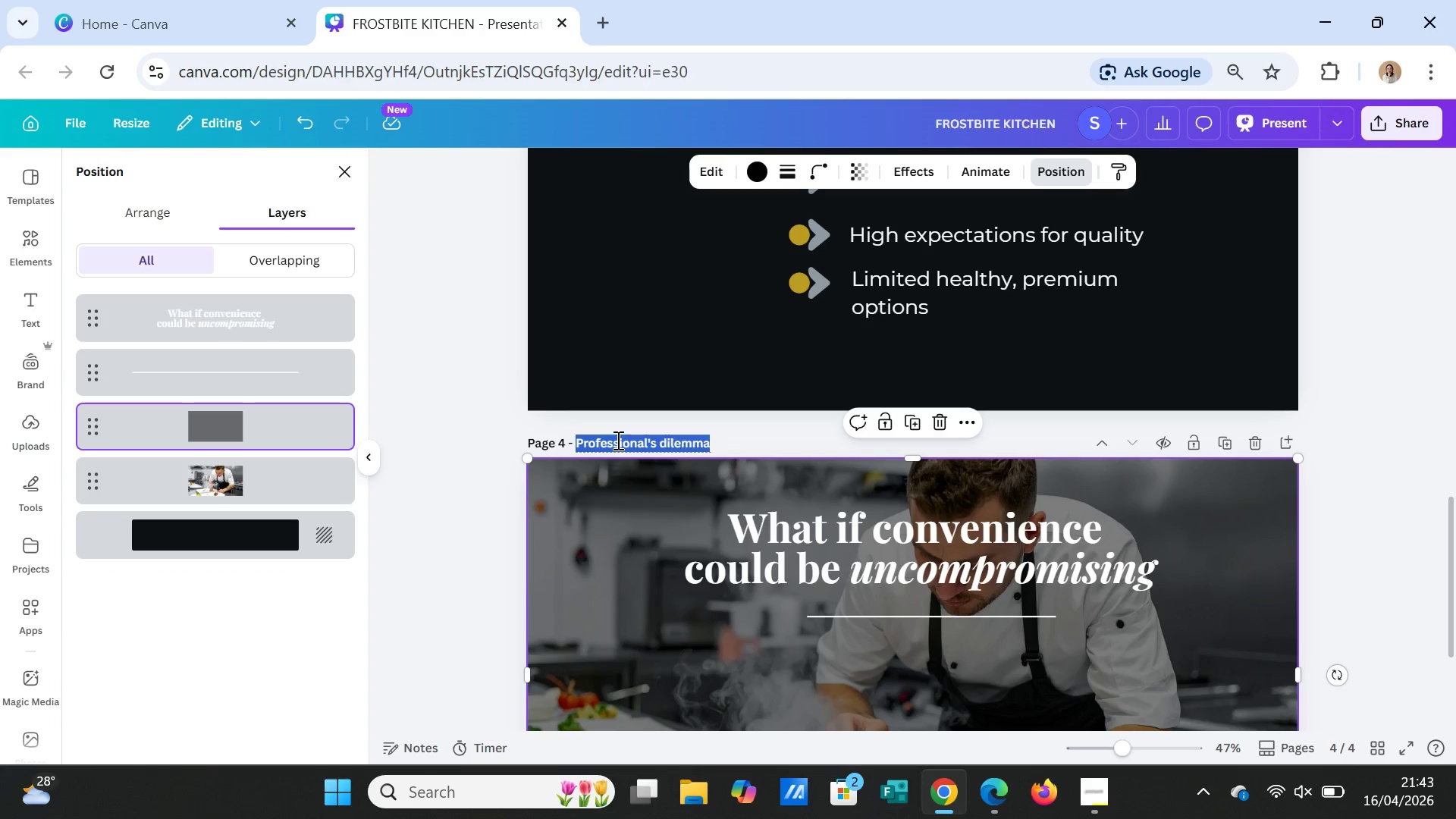 
triple_click([617, 440])
 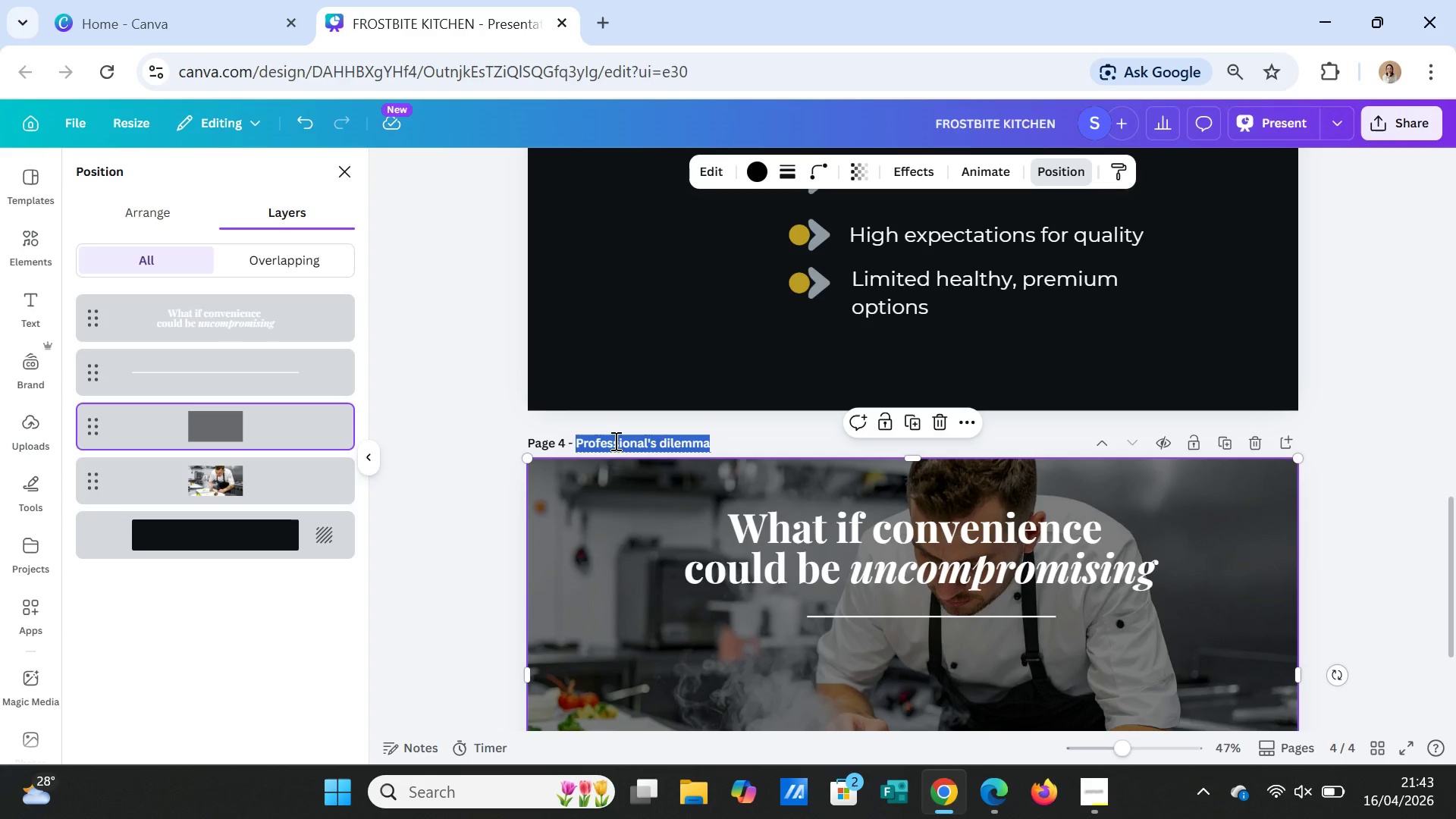 
type(hook)
 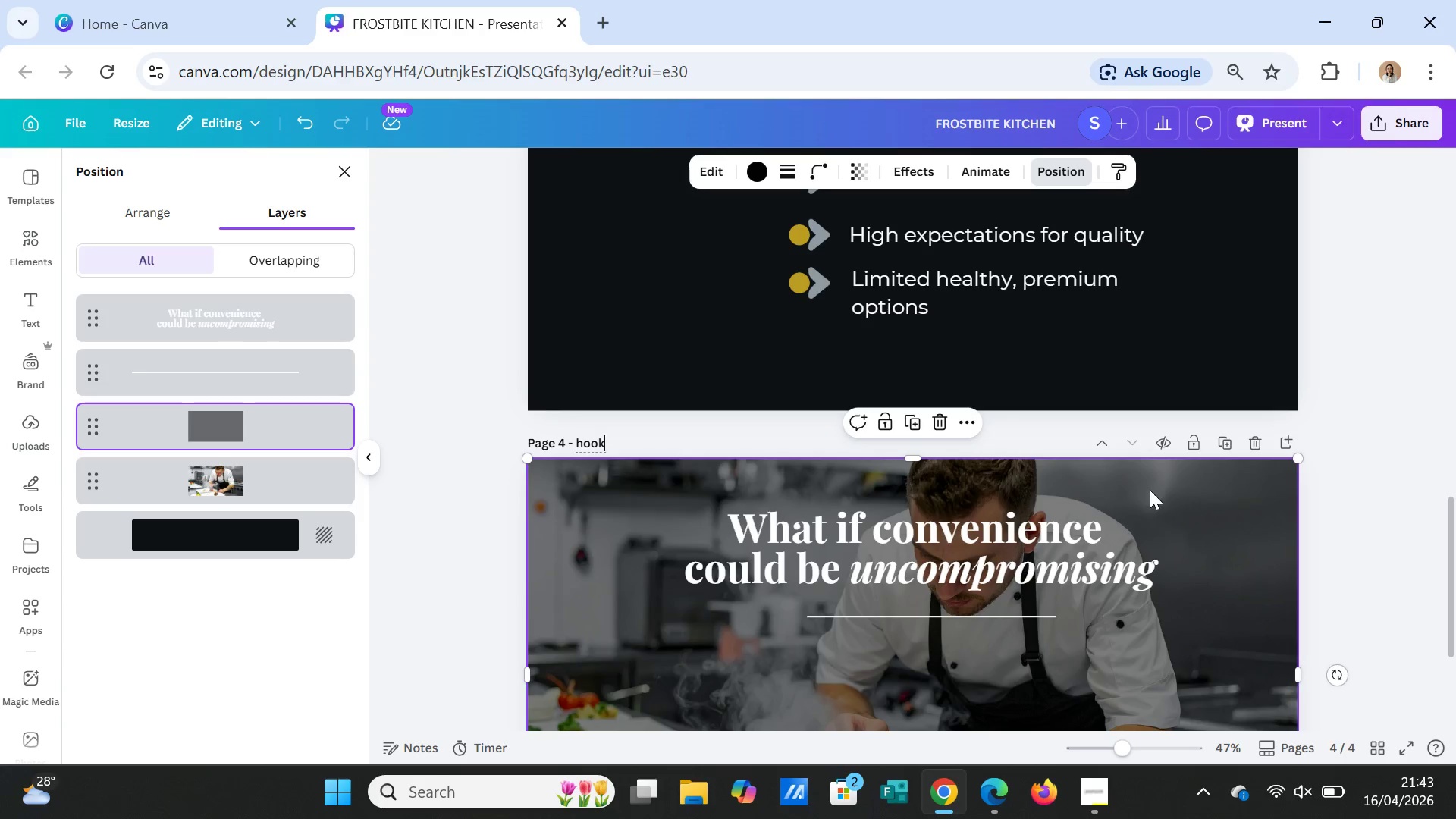 
left_click([1382, 526])
 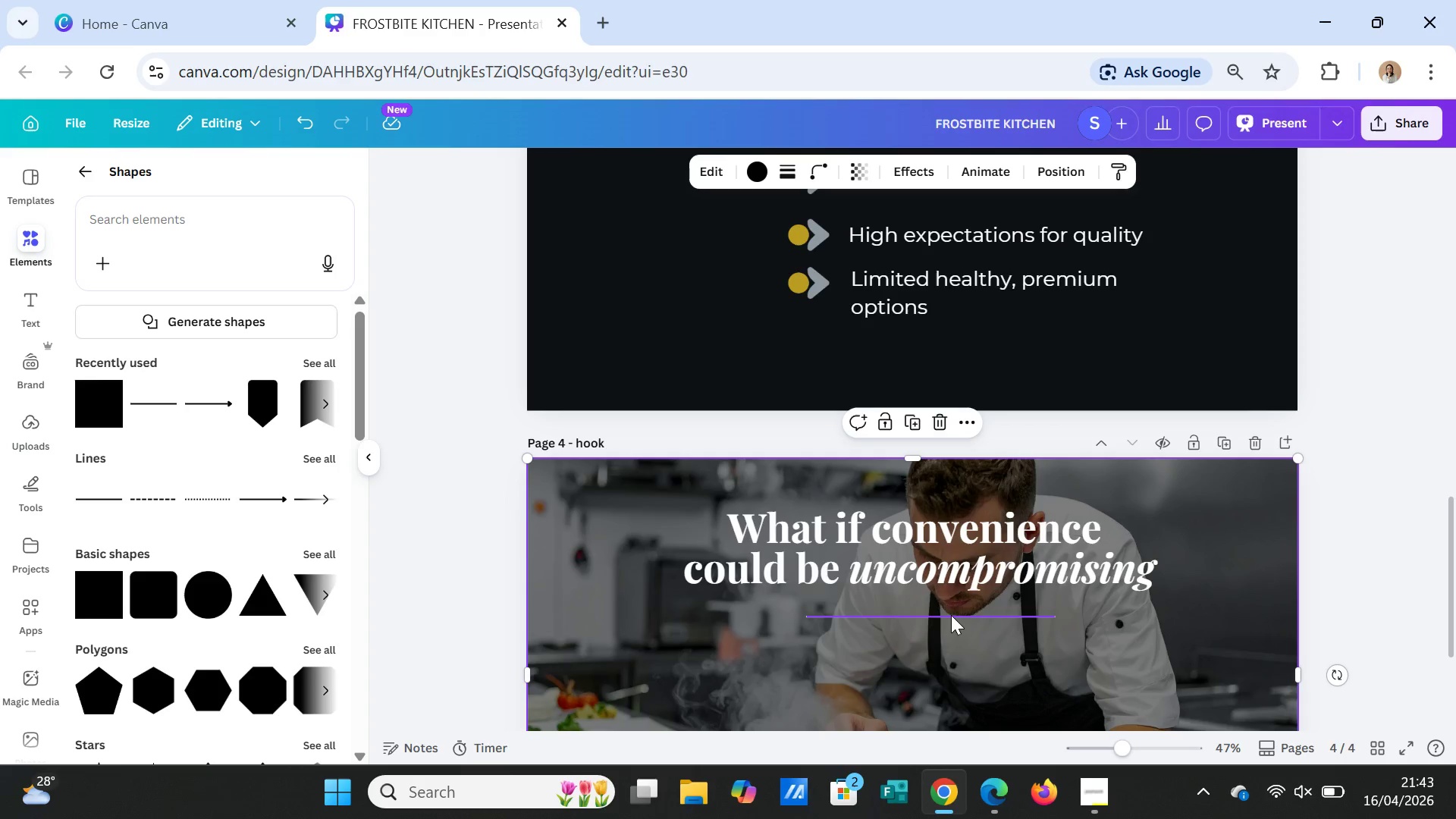 
wait(18.91)
 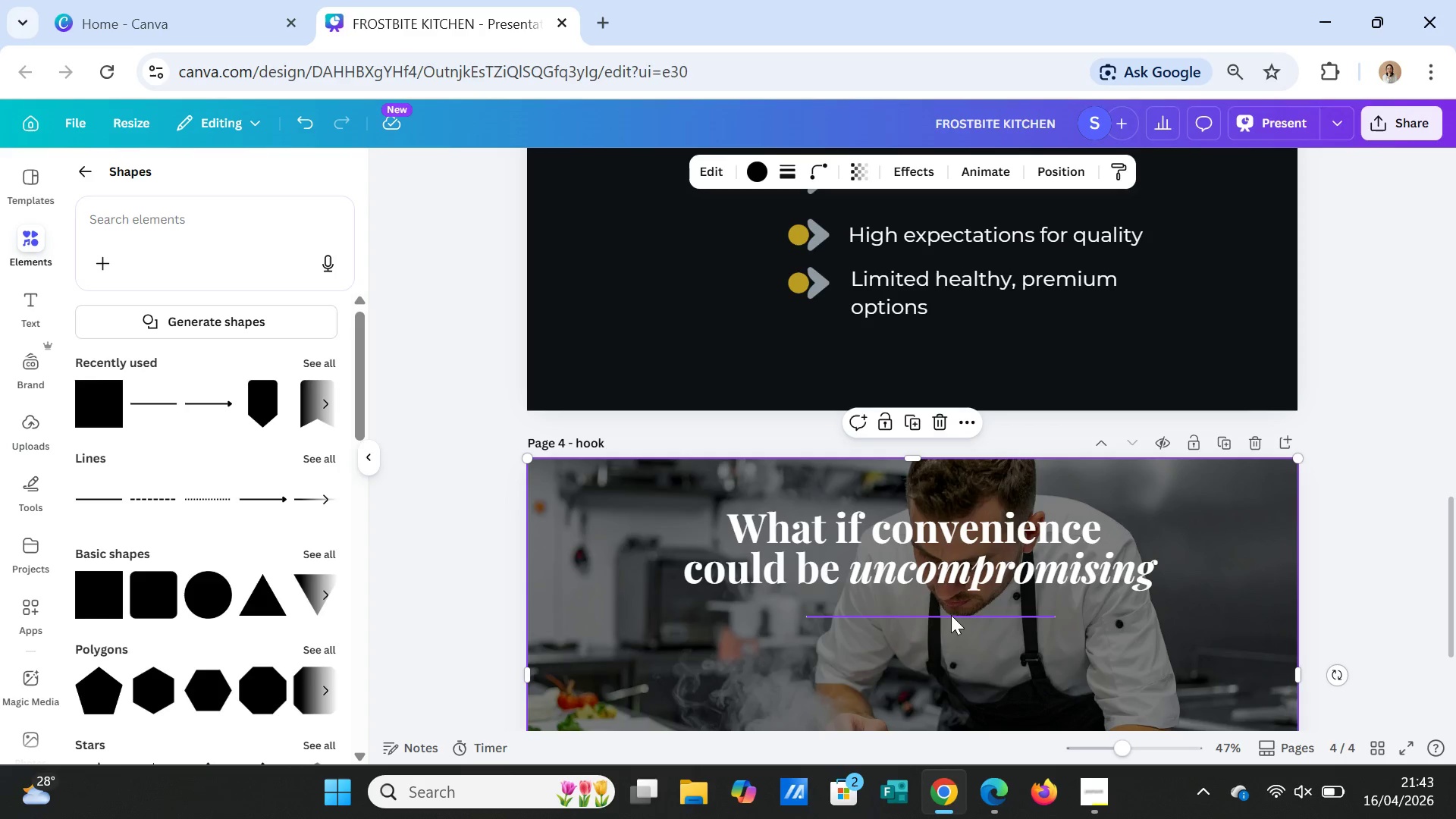 
double_click([780, 579])
 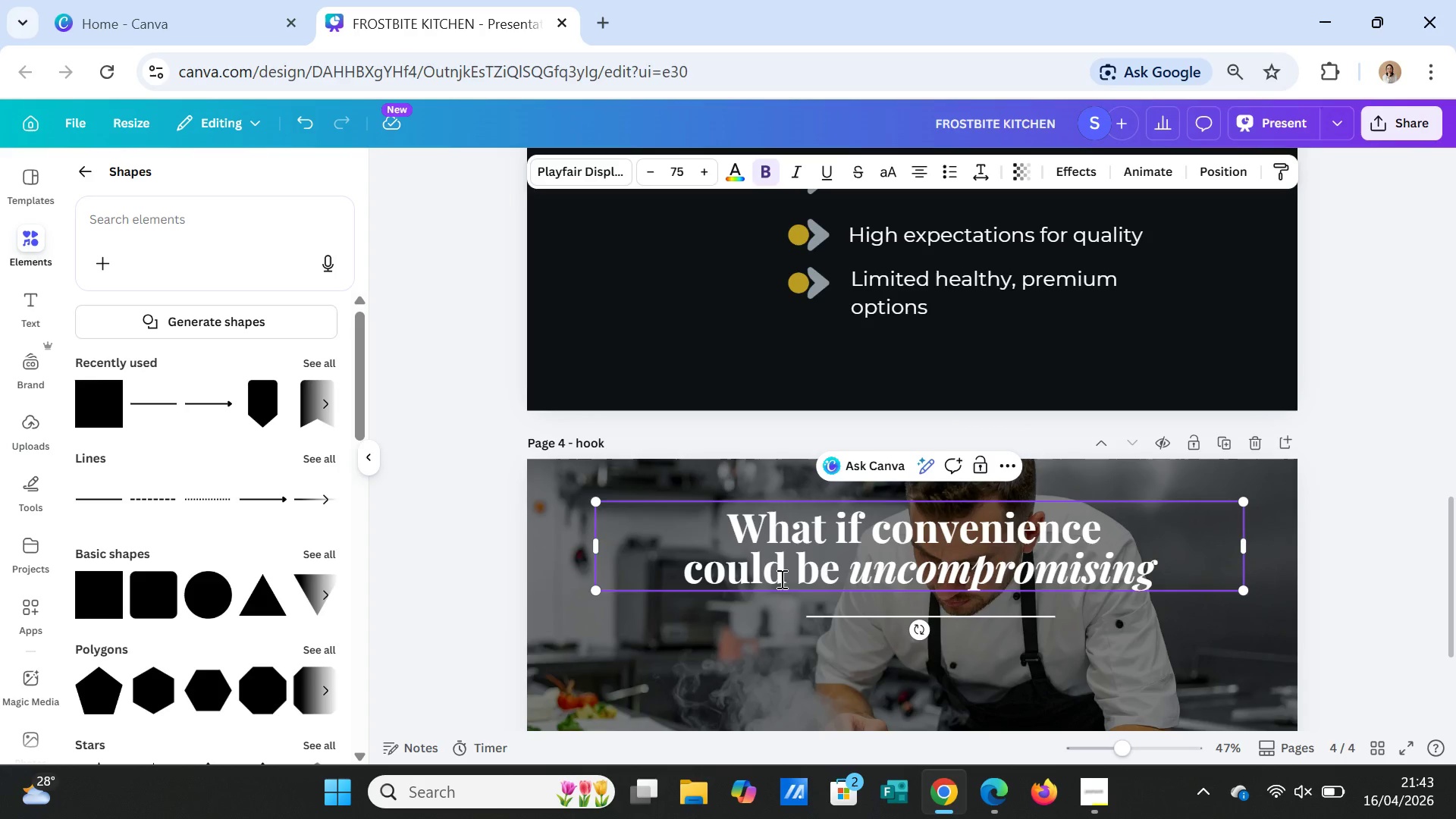 
double_click([780, 579])
 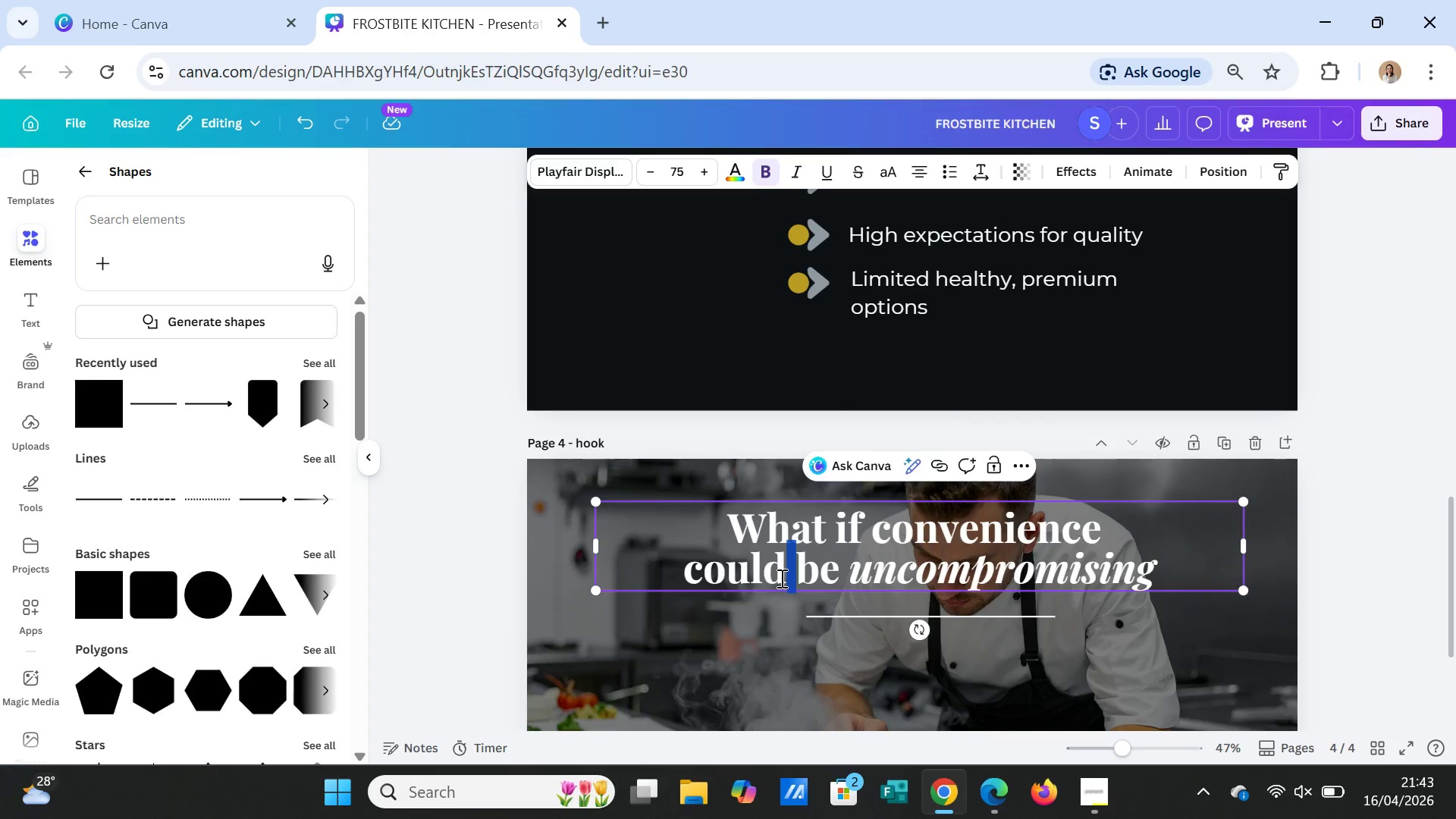 
triple_click([780, 578])
 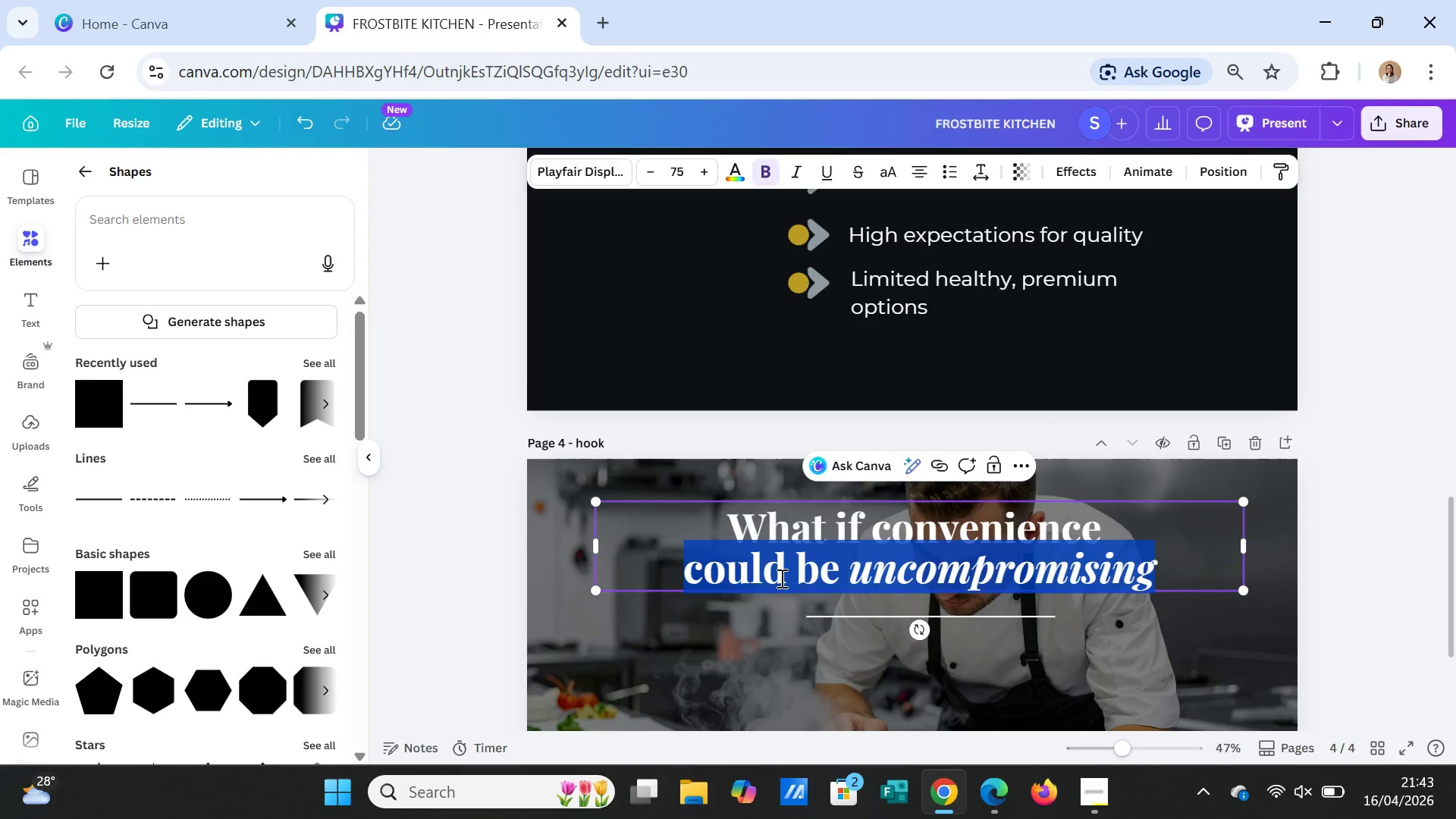 
triple_click([780, 578])
 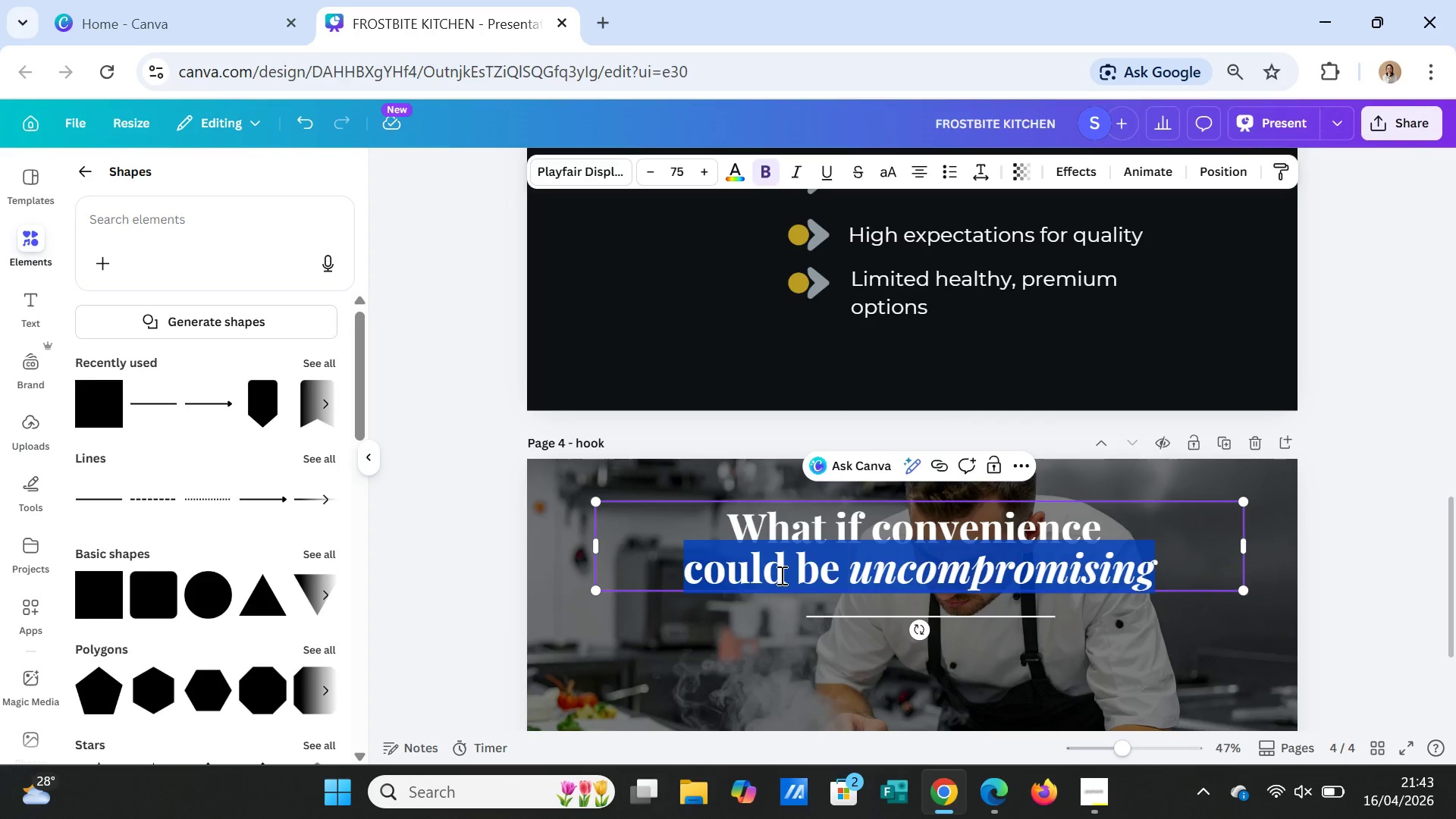 
triple_click([780, 575])
 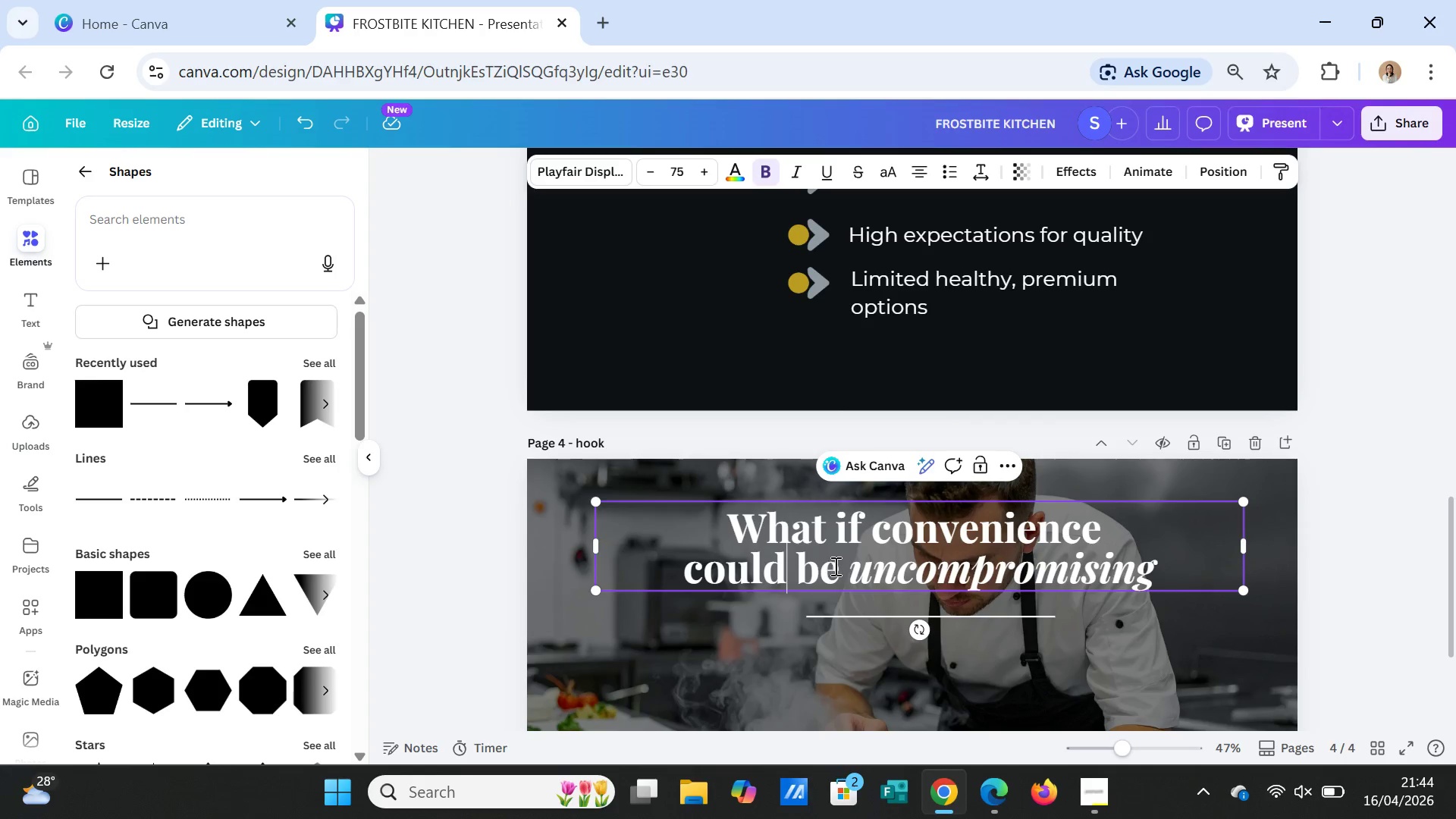 
left_click_drag(start_coordinate=[834, 566], to_coordinate=[686, 572])
 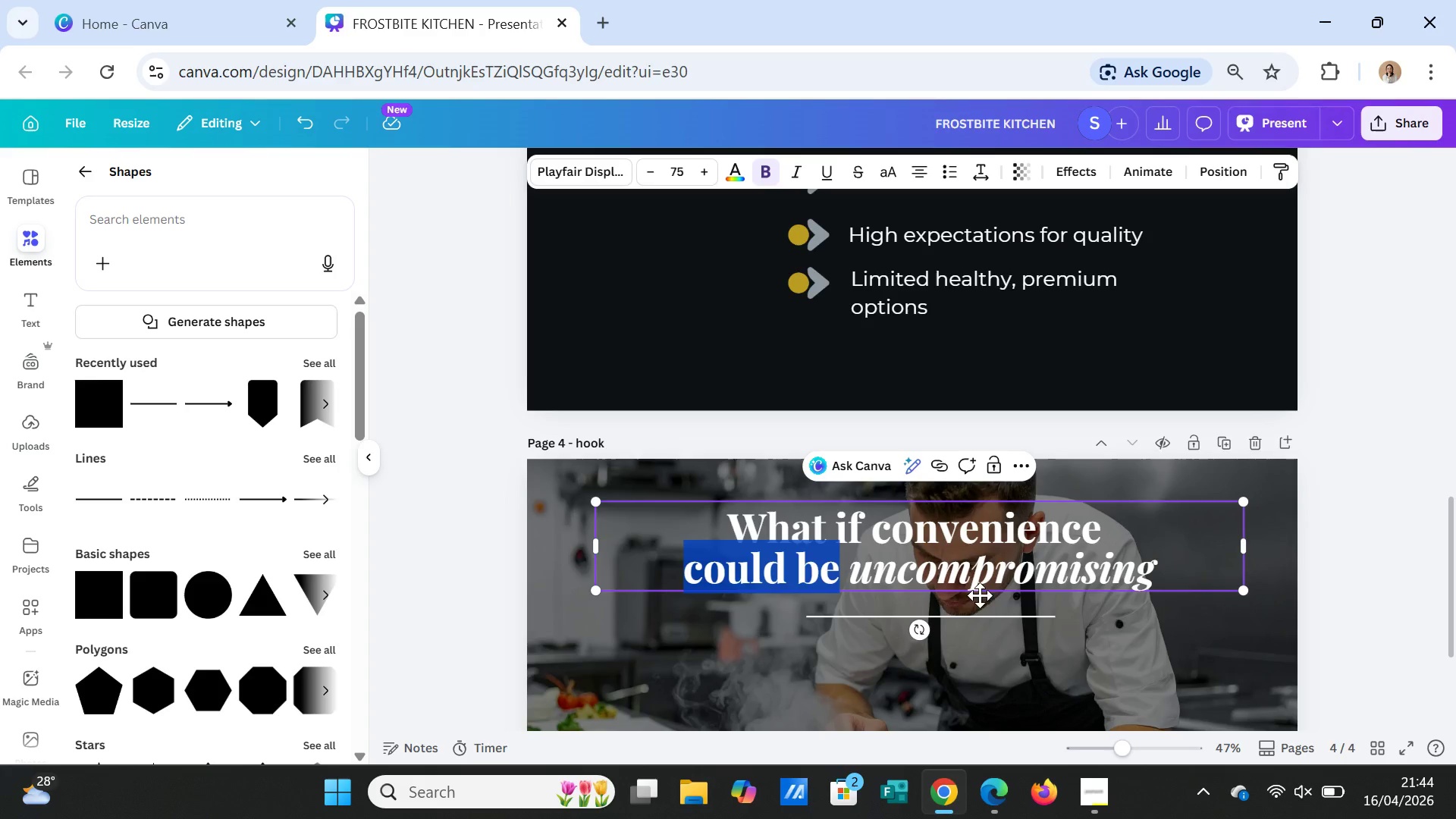 
left_click([1128, 637])
 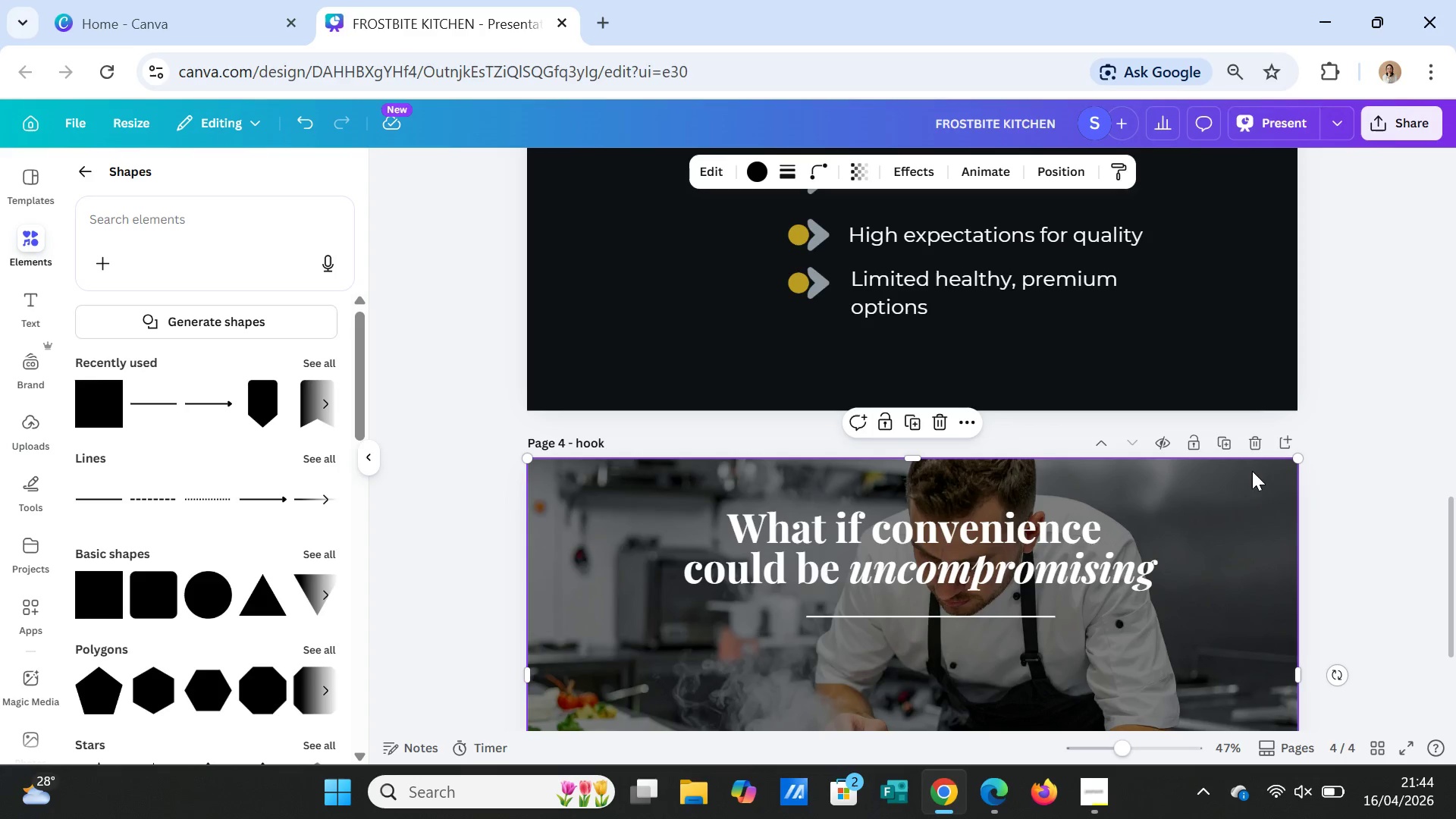 
wait(30.95)
 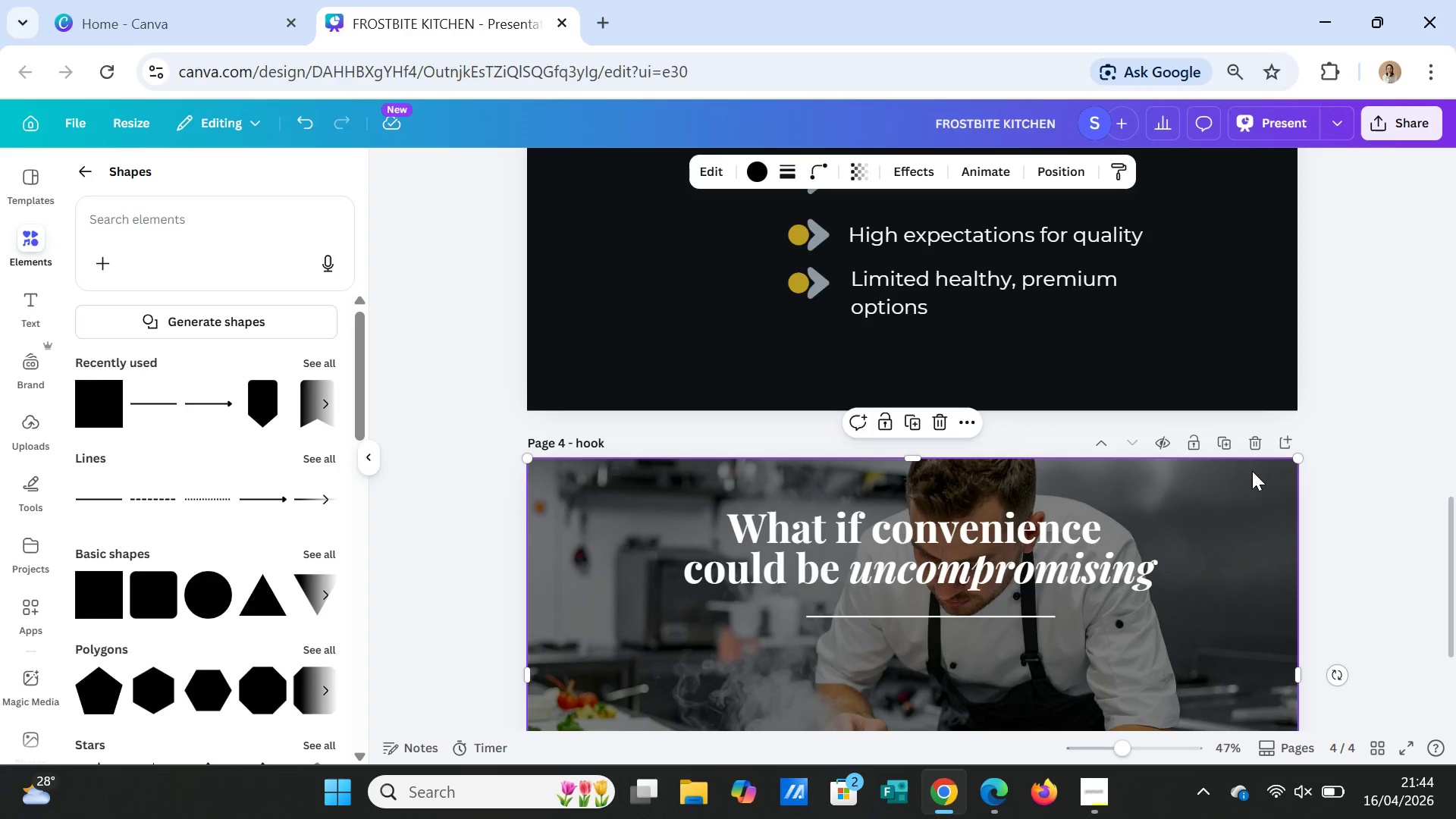 
scroll: coordinate [1304, 510], scroll_direction: down, amount: 5.0
 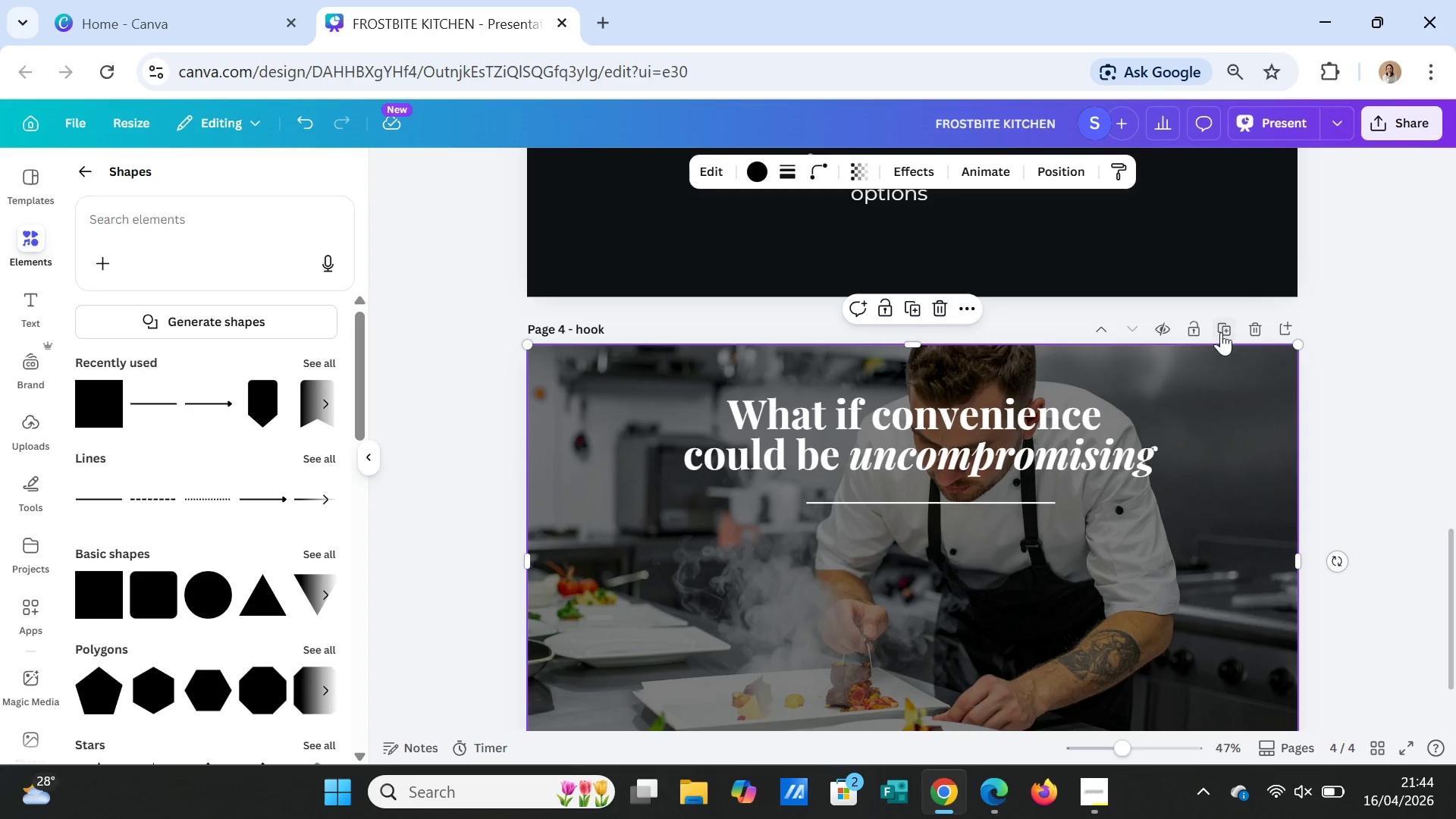 
left_click([1221, 332])
 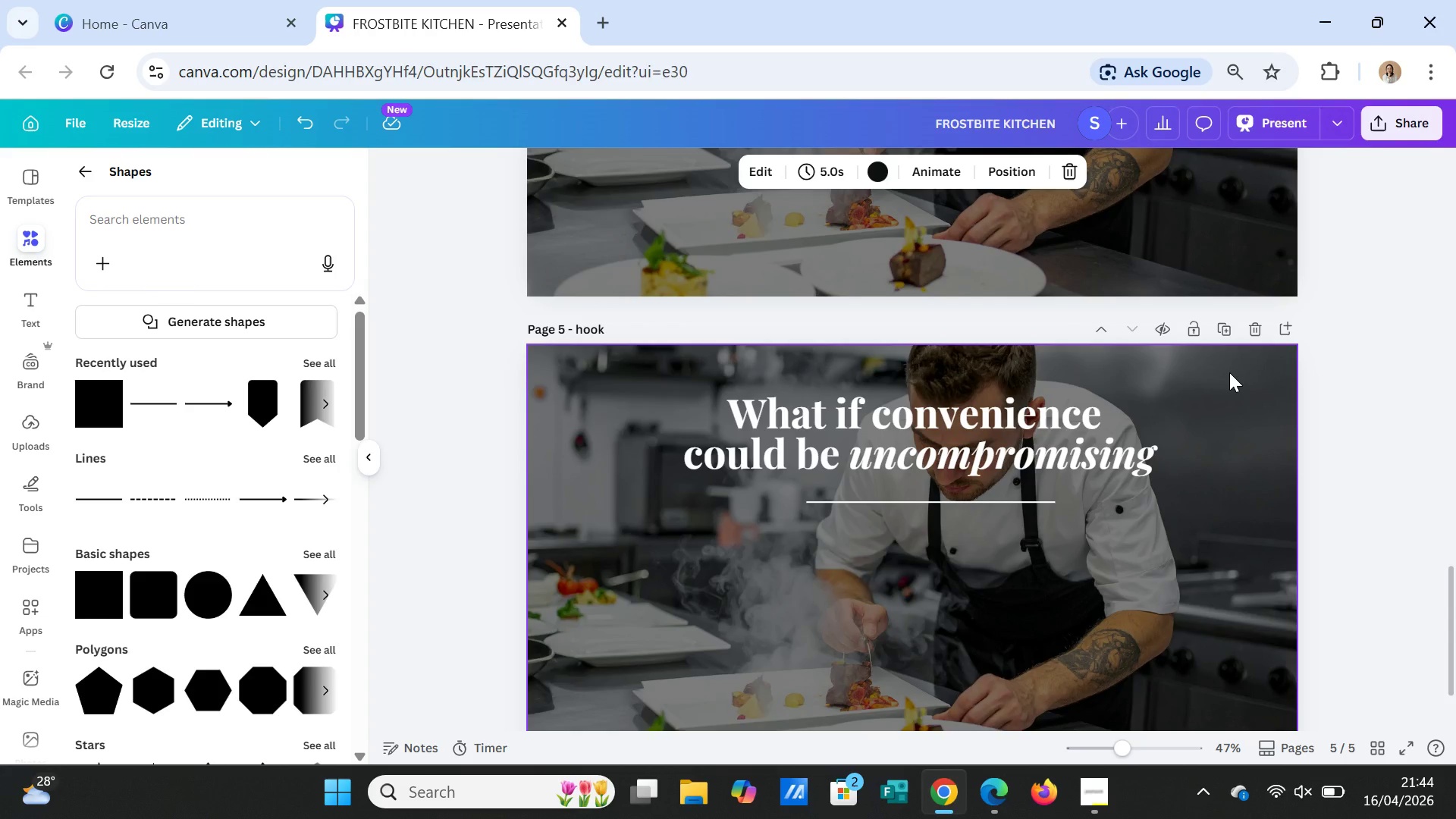 
wait(5.88)
 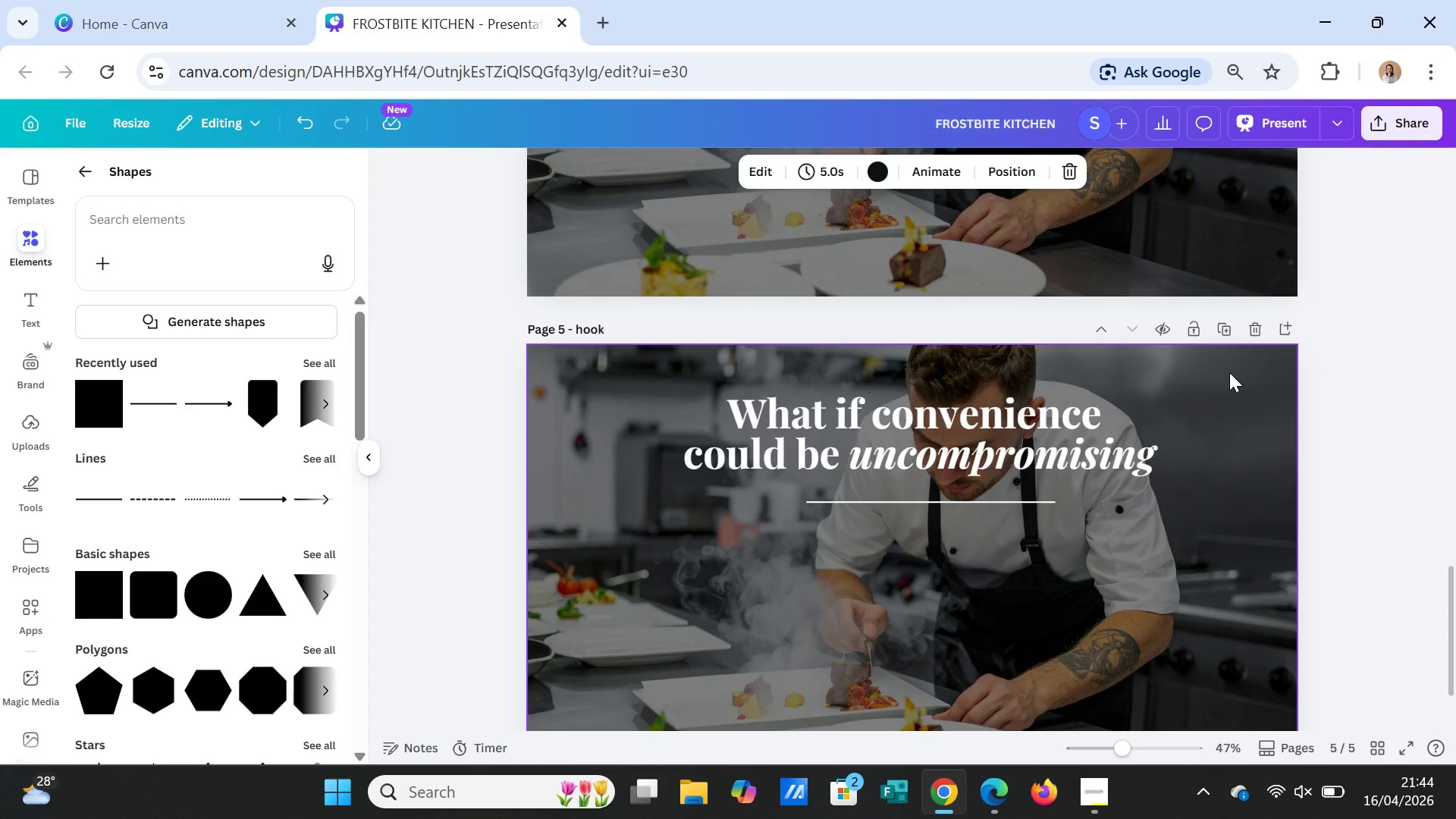 
left_click([1238, 431])
 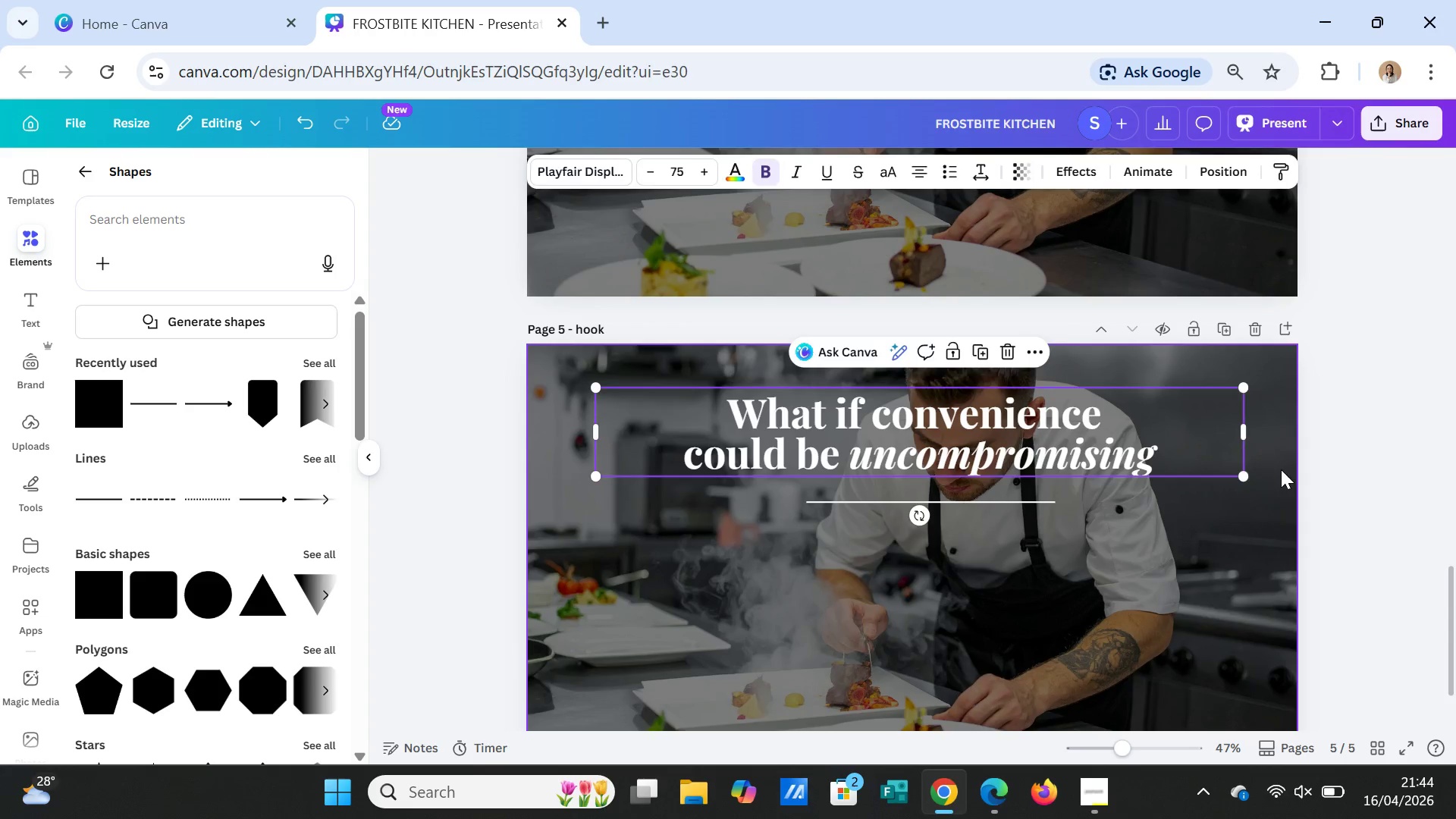 
left_click([1279, 475])
 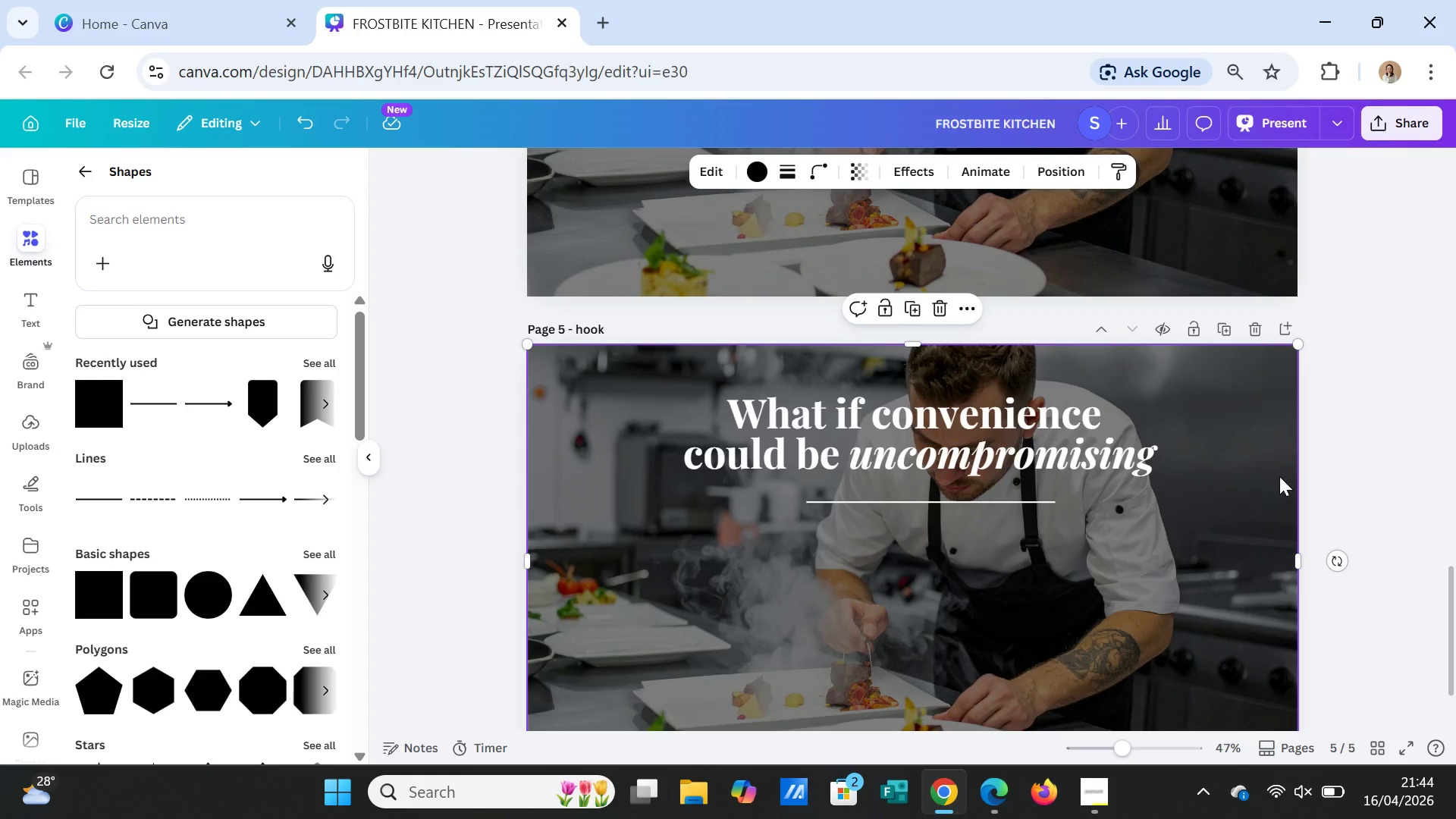 
key(Delete)
 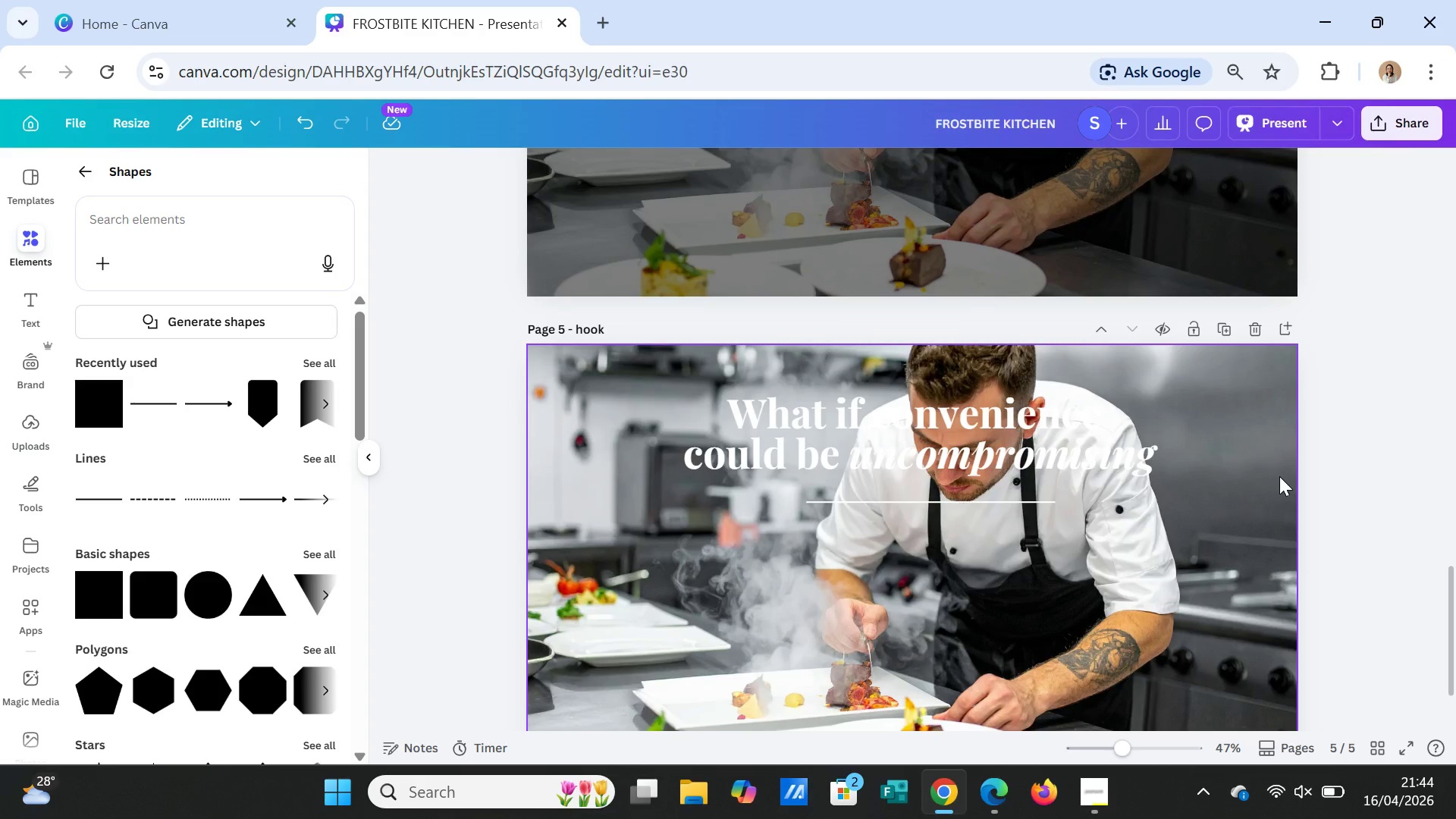 
left_click([1279, 476])
 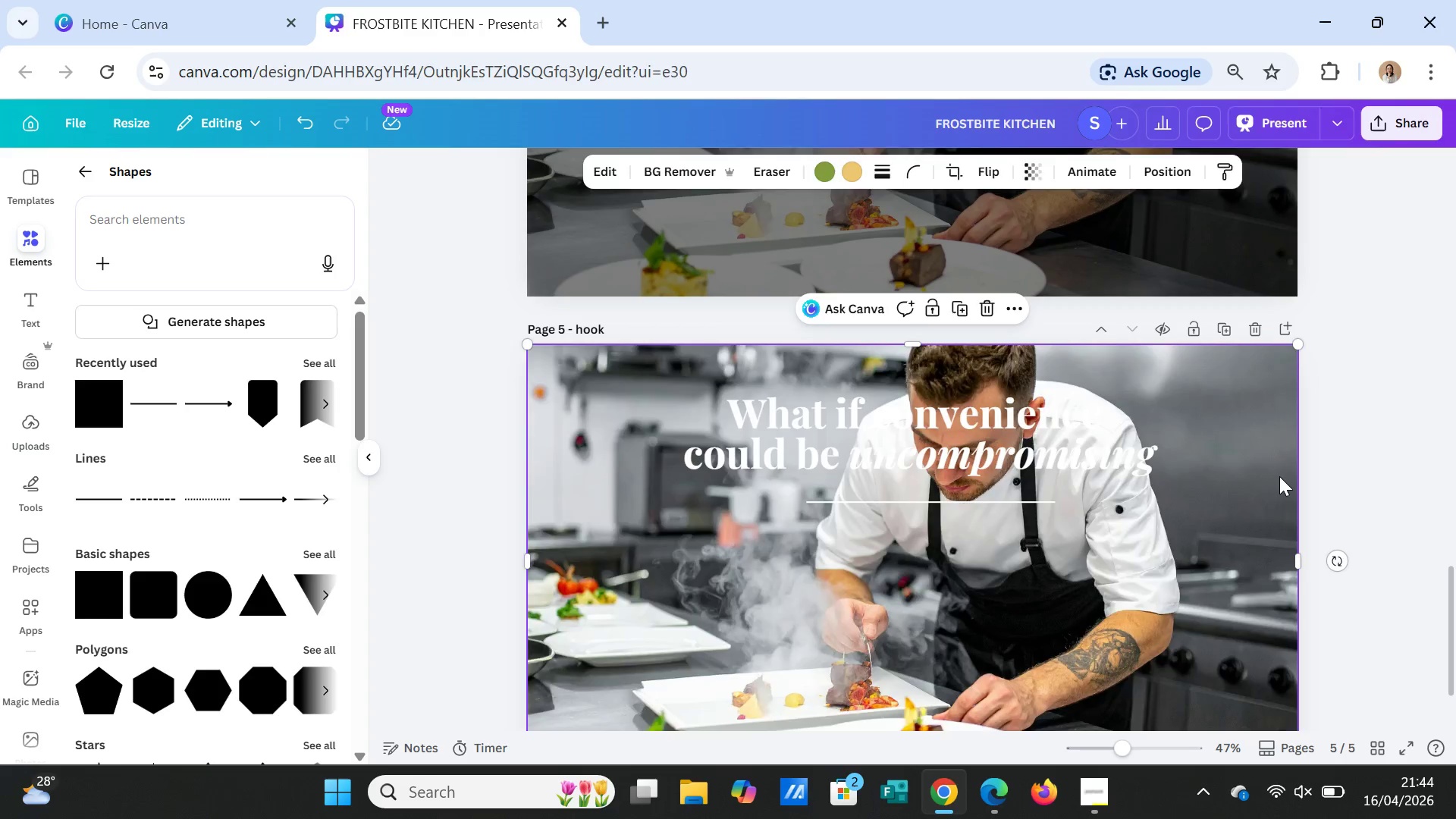 
key(Delete)
 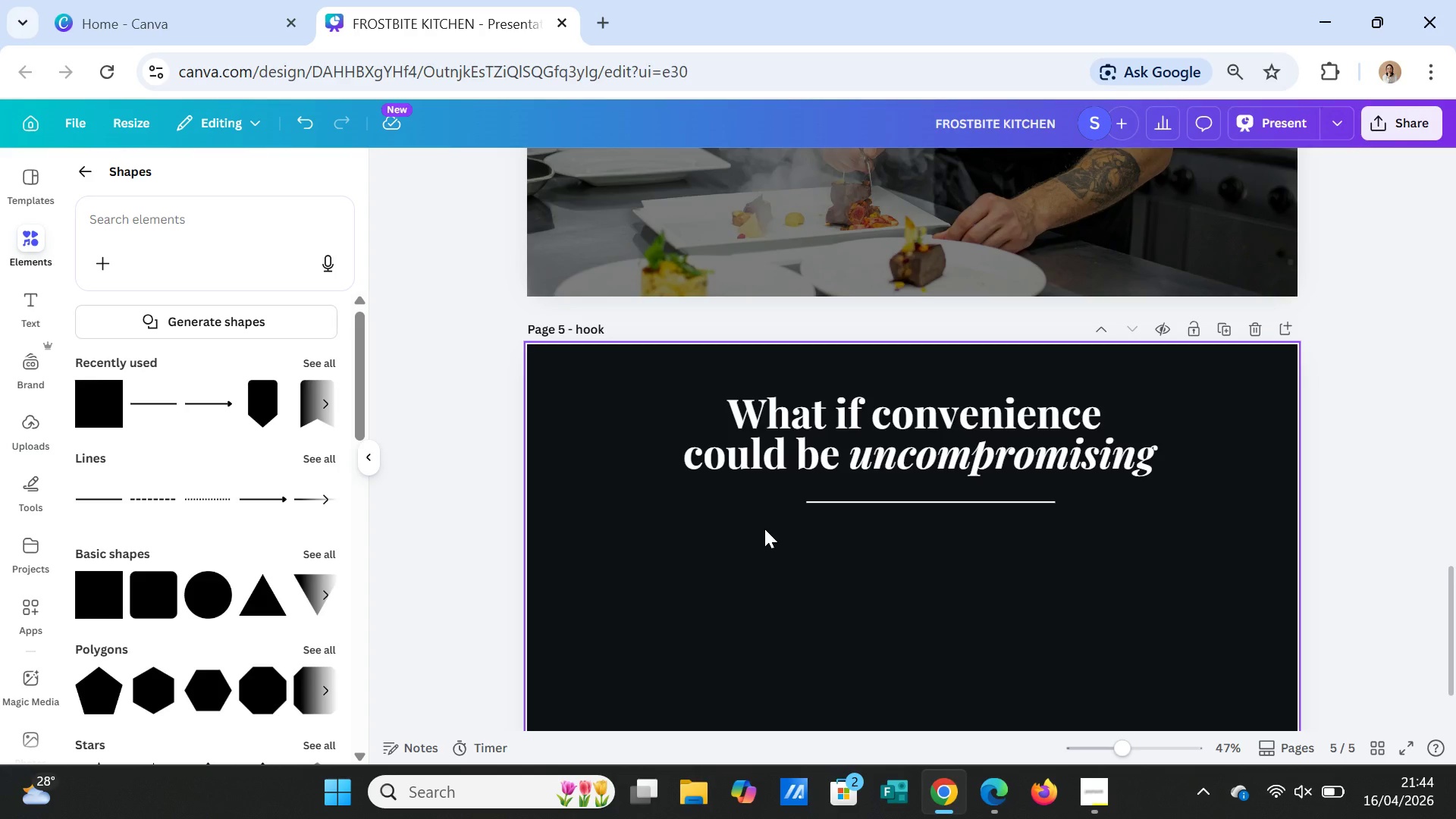 
wait(7.11)
 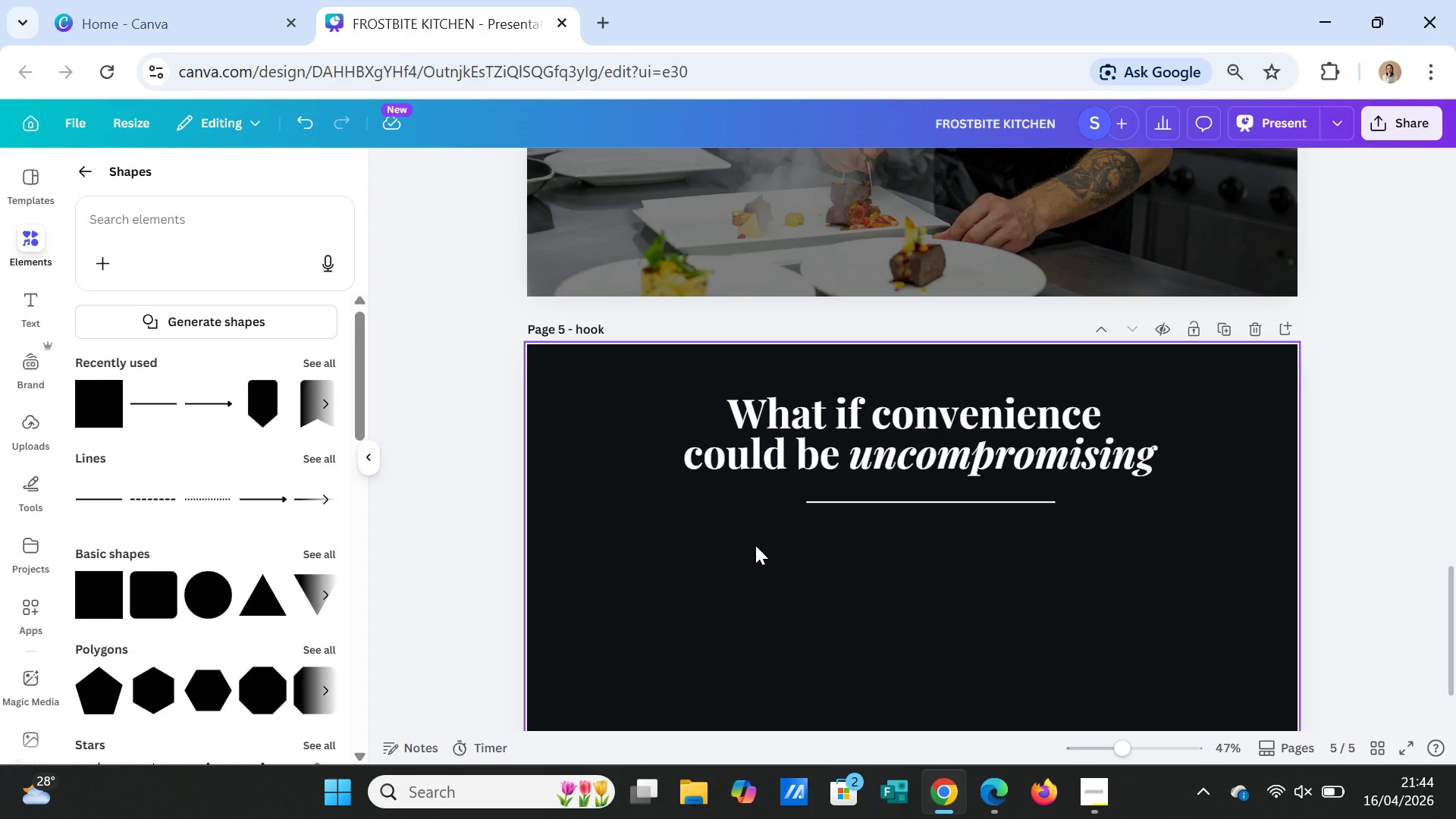 
left_click([89, 174])
 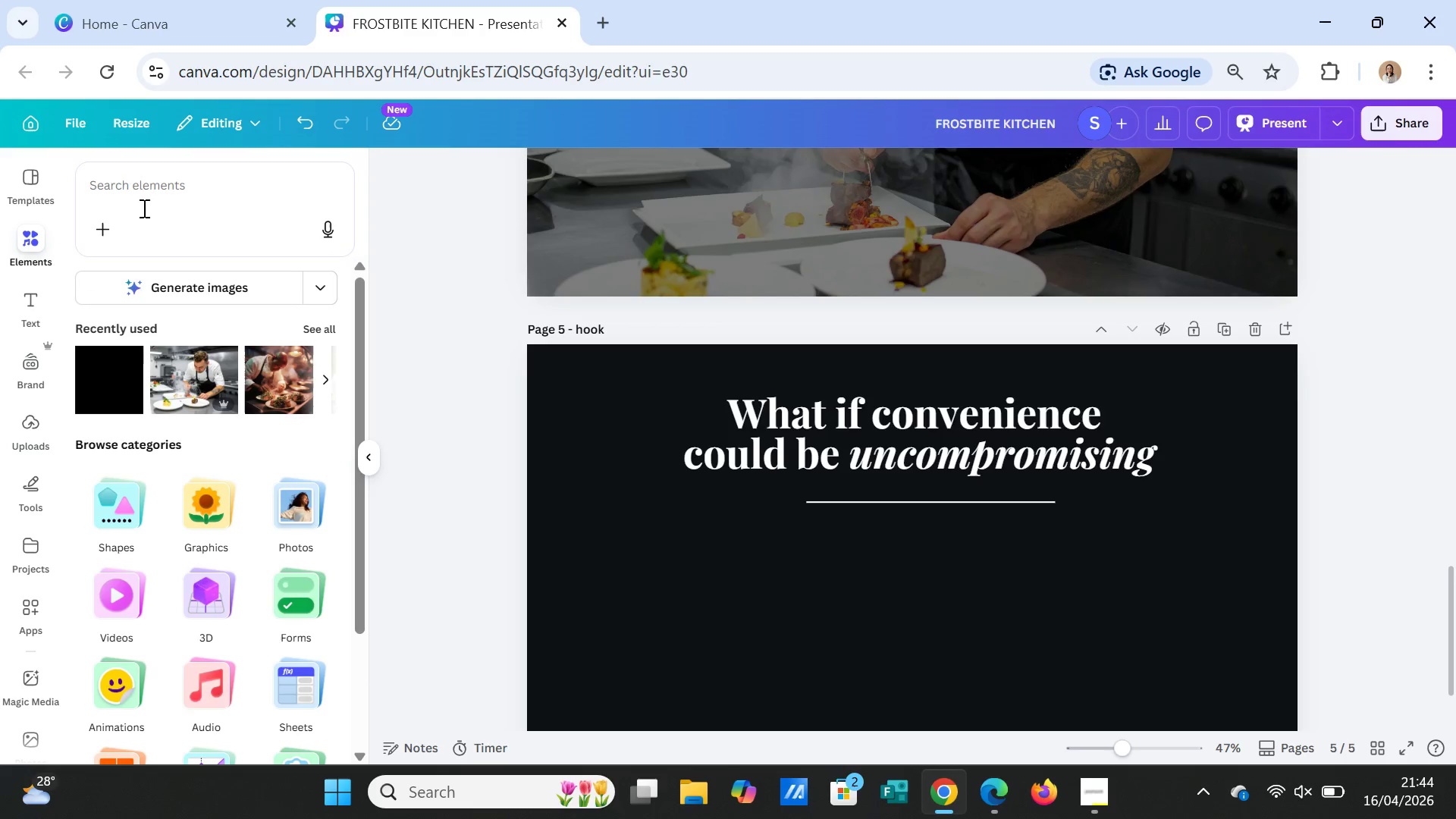 
left_click([143, 196])
 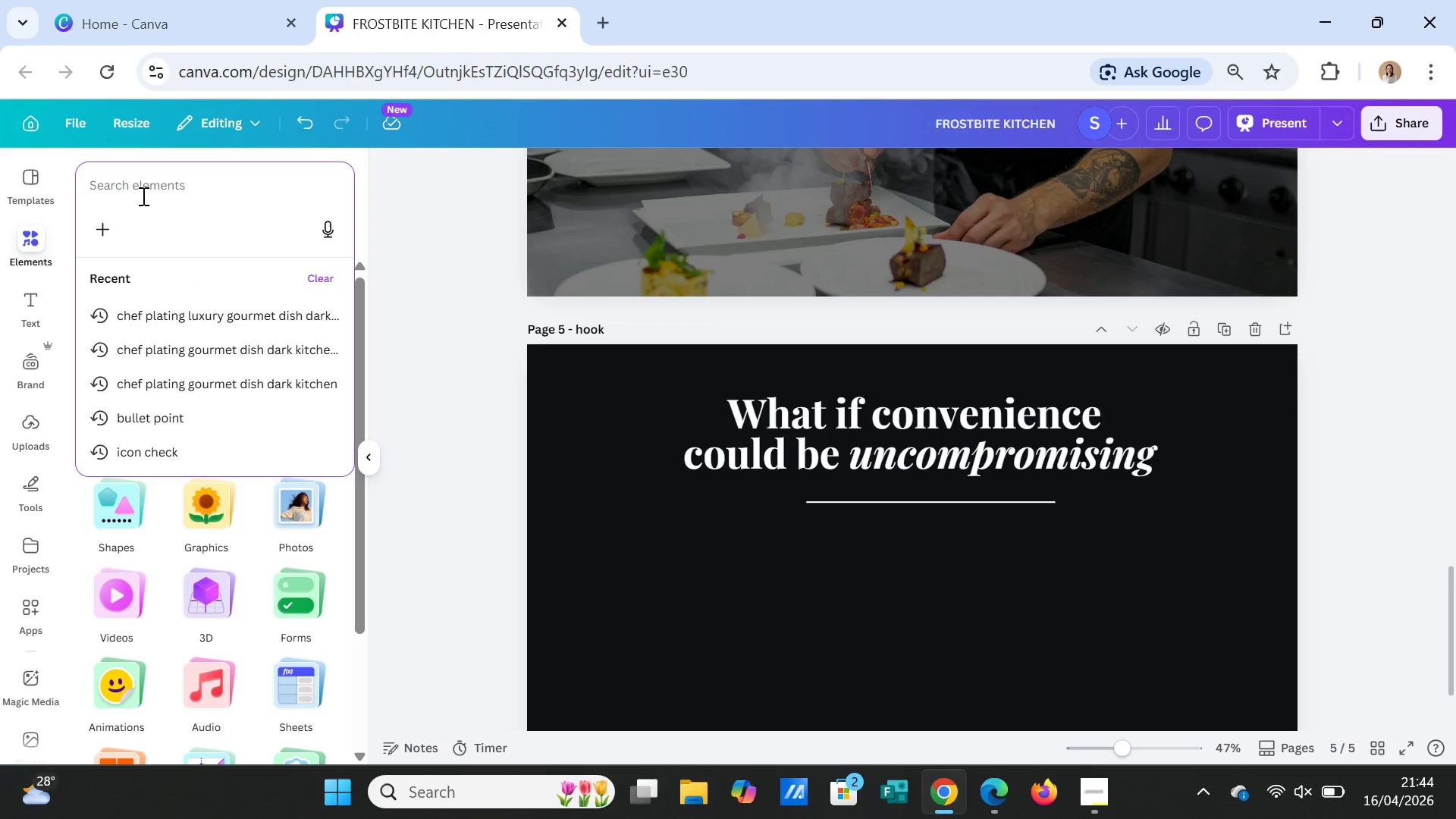 
type(steam frozen gourmet food chef kitchen dramatic)
 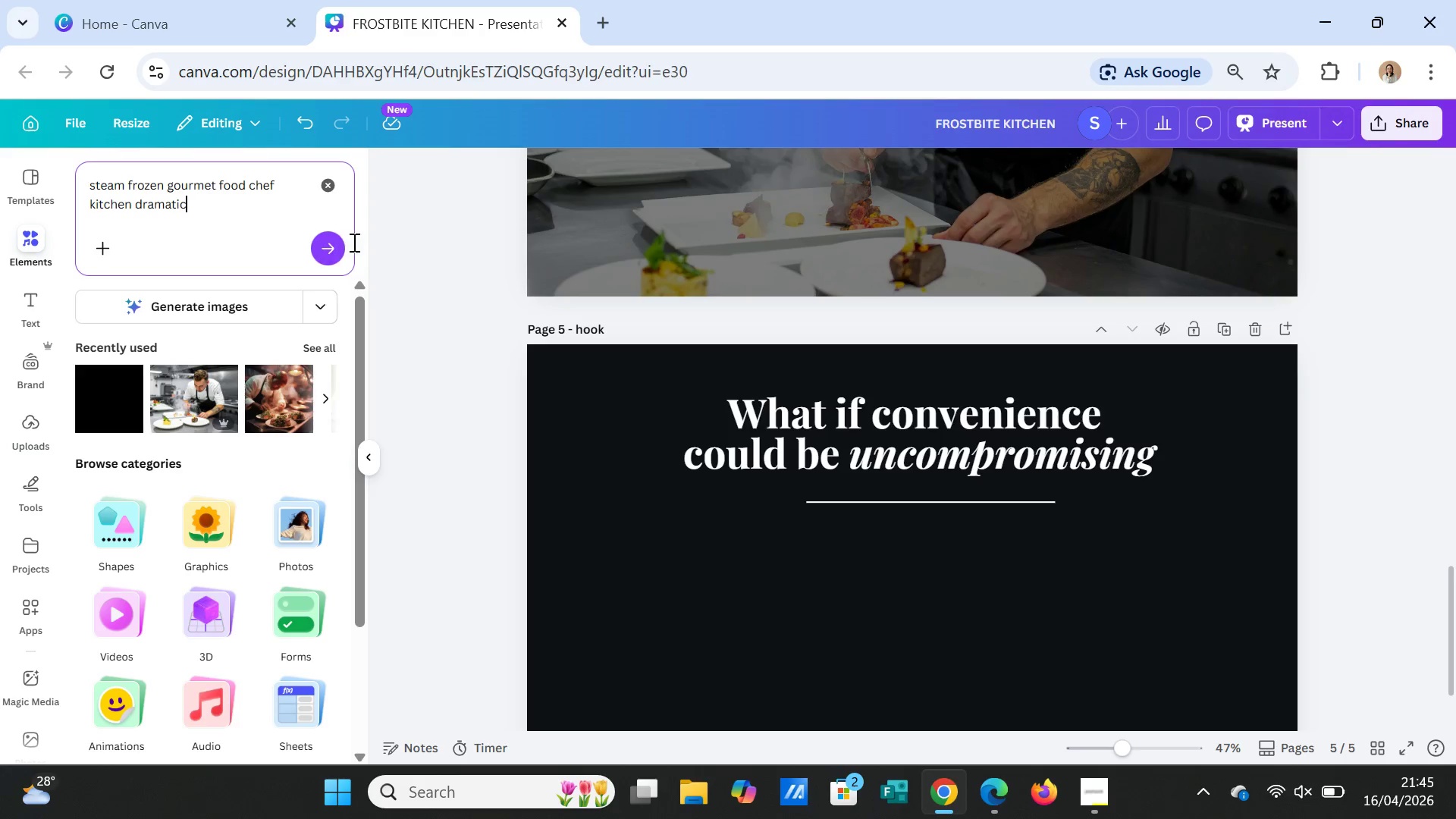 
left_click([337, 246])
 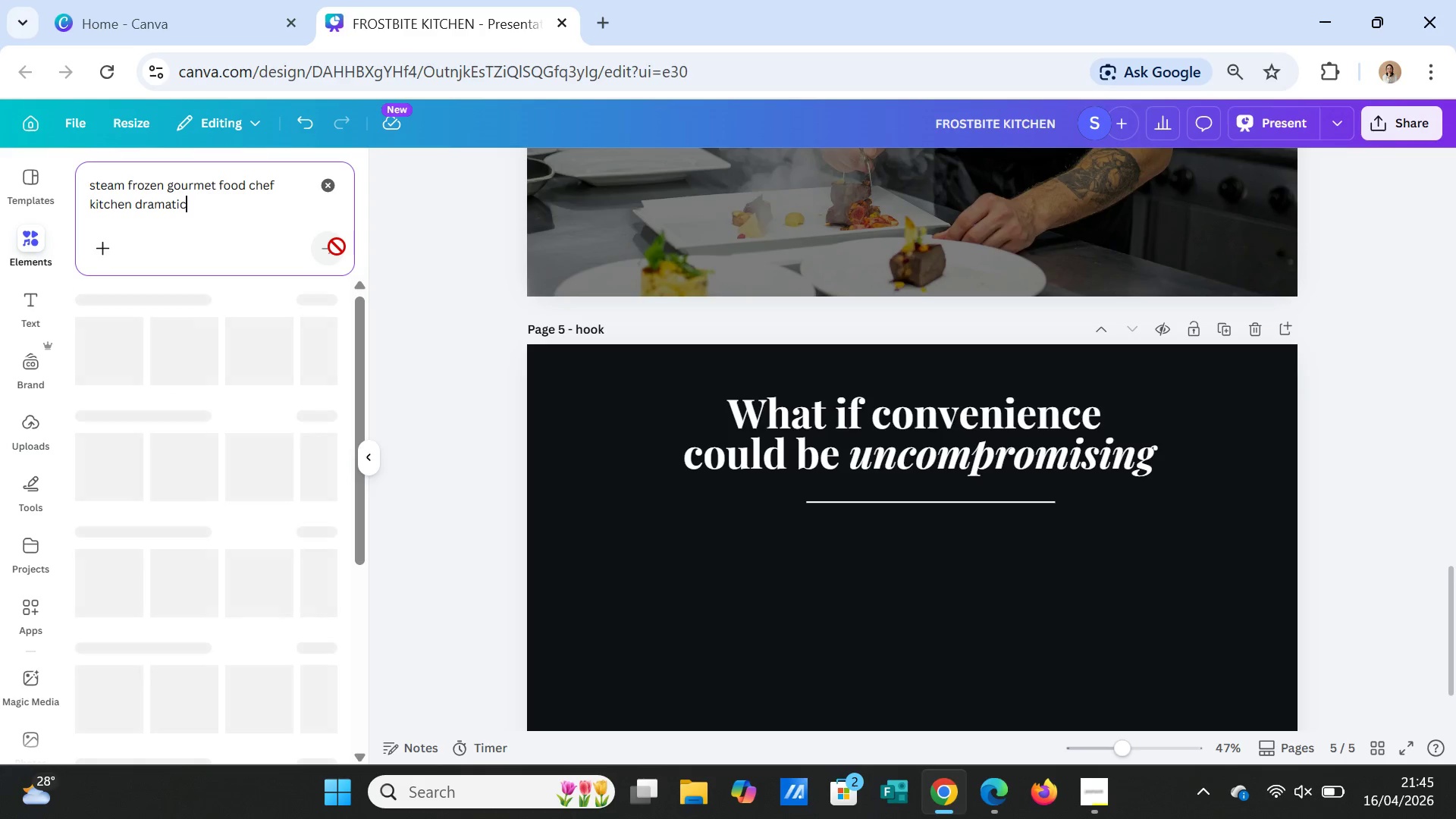 
mouse_move([337, 264])
 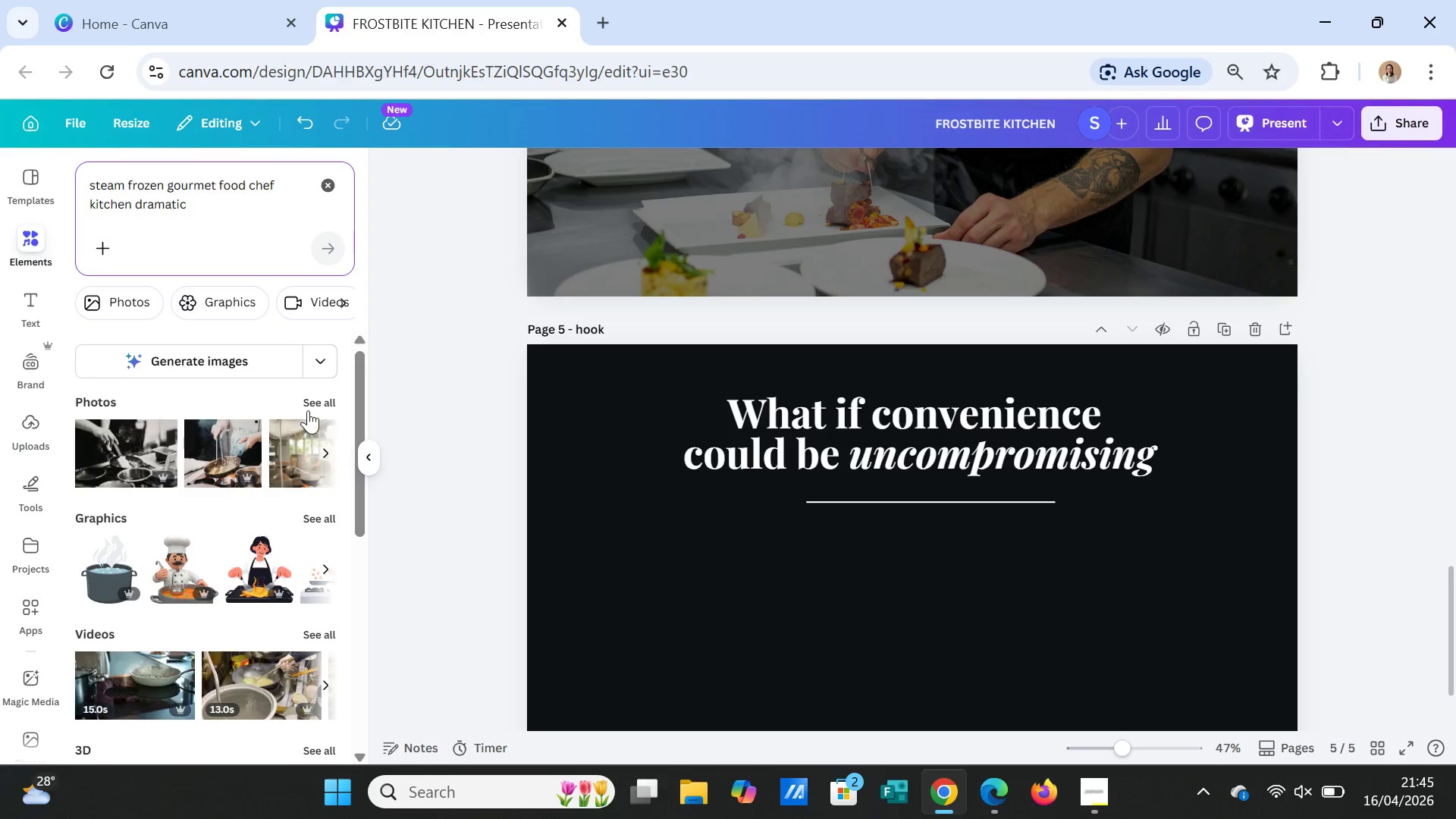 
left_click([318, 403])
 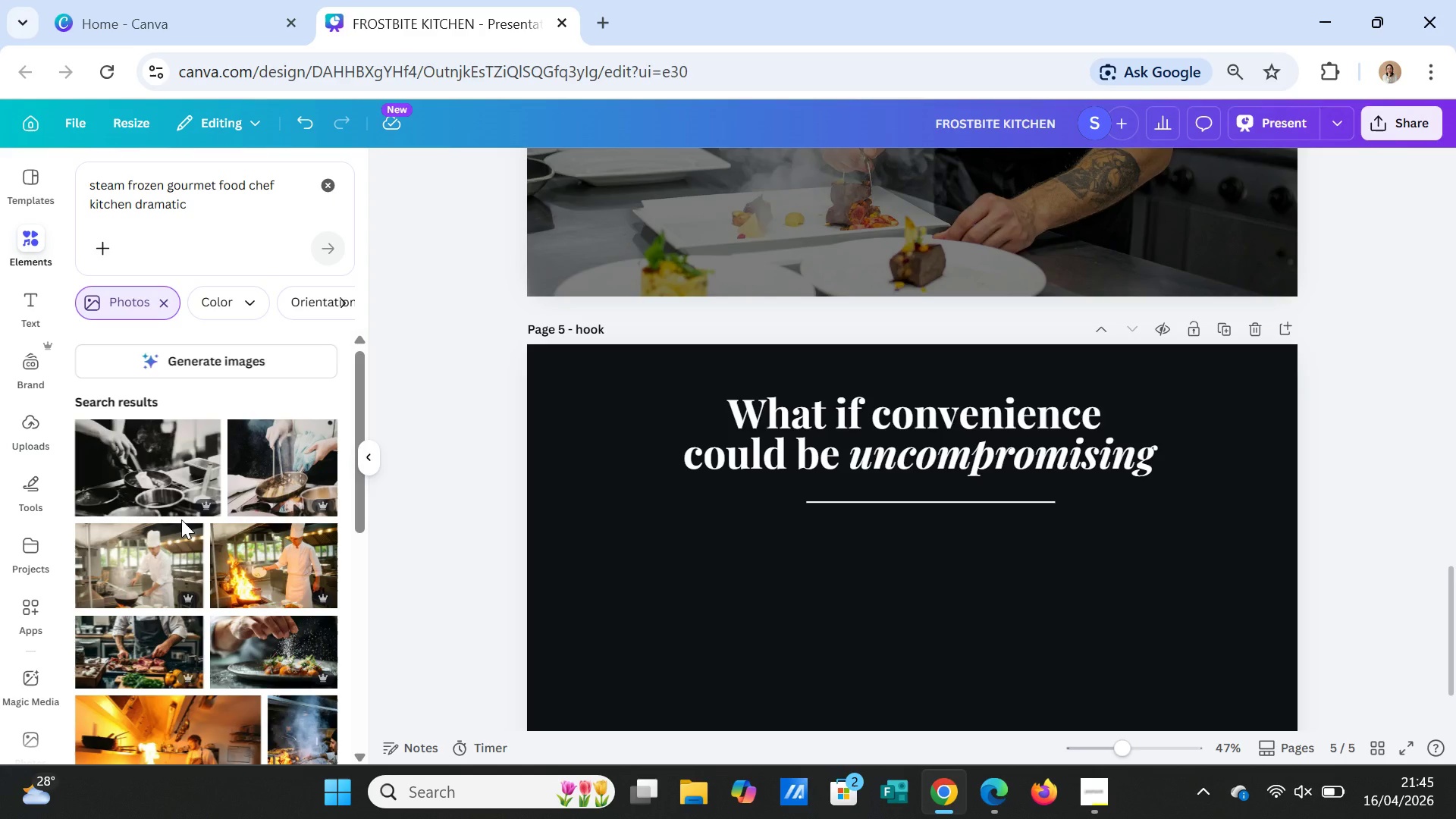 
wait(32.59)
 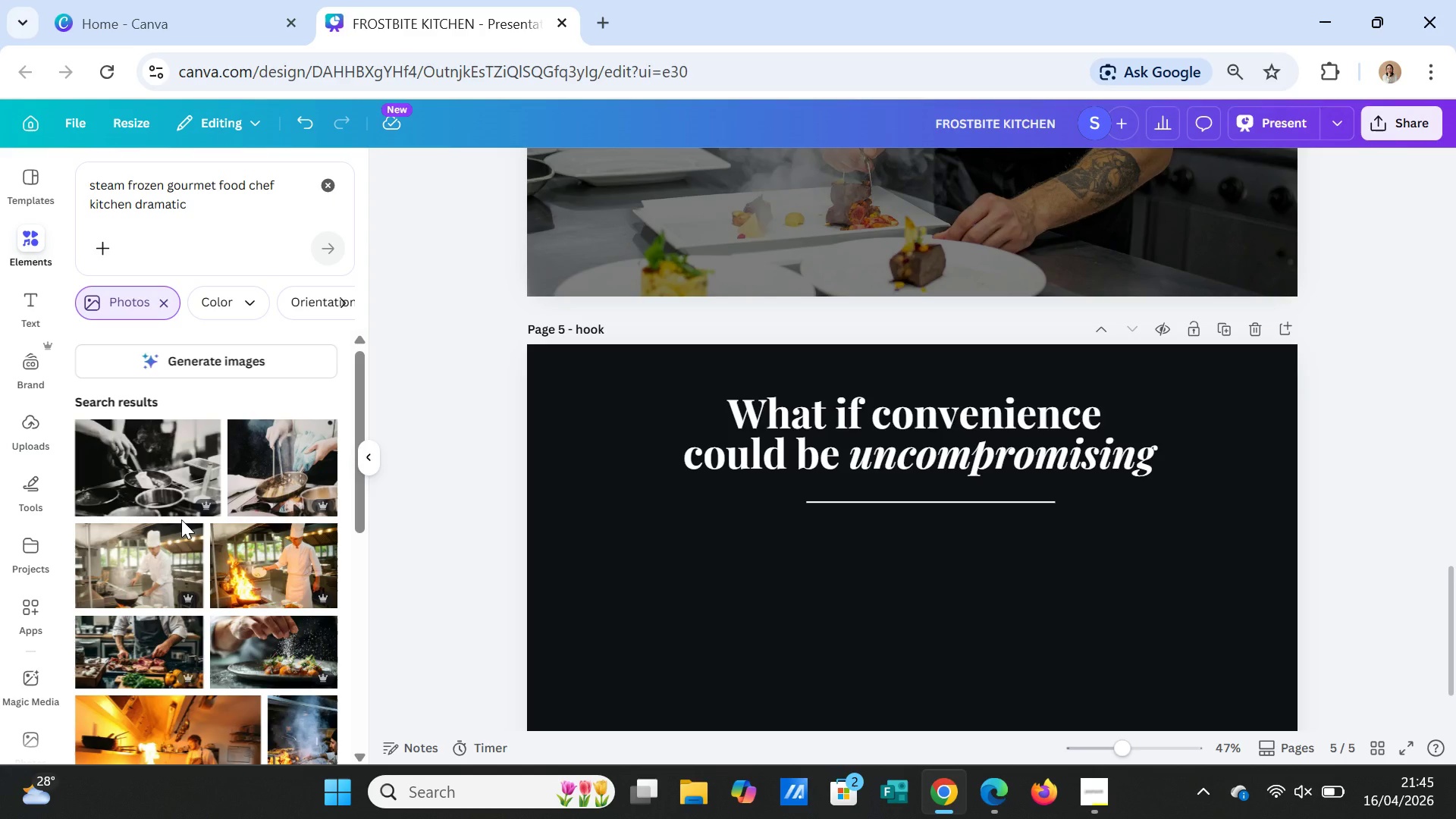 
scroll: coordinate [266, 595], scroll_direction: down, amount: 1.0
 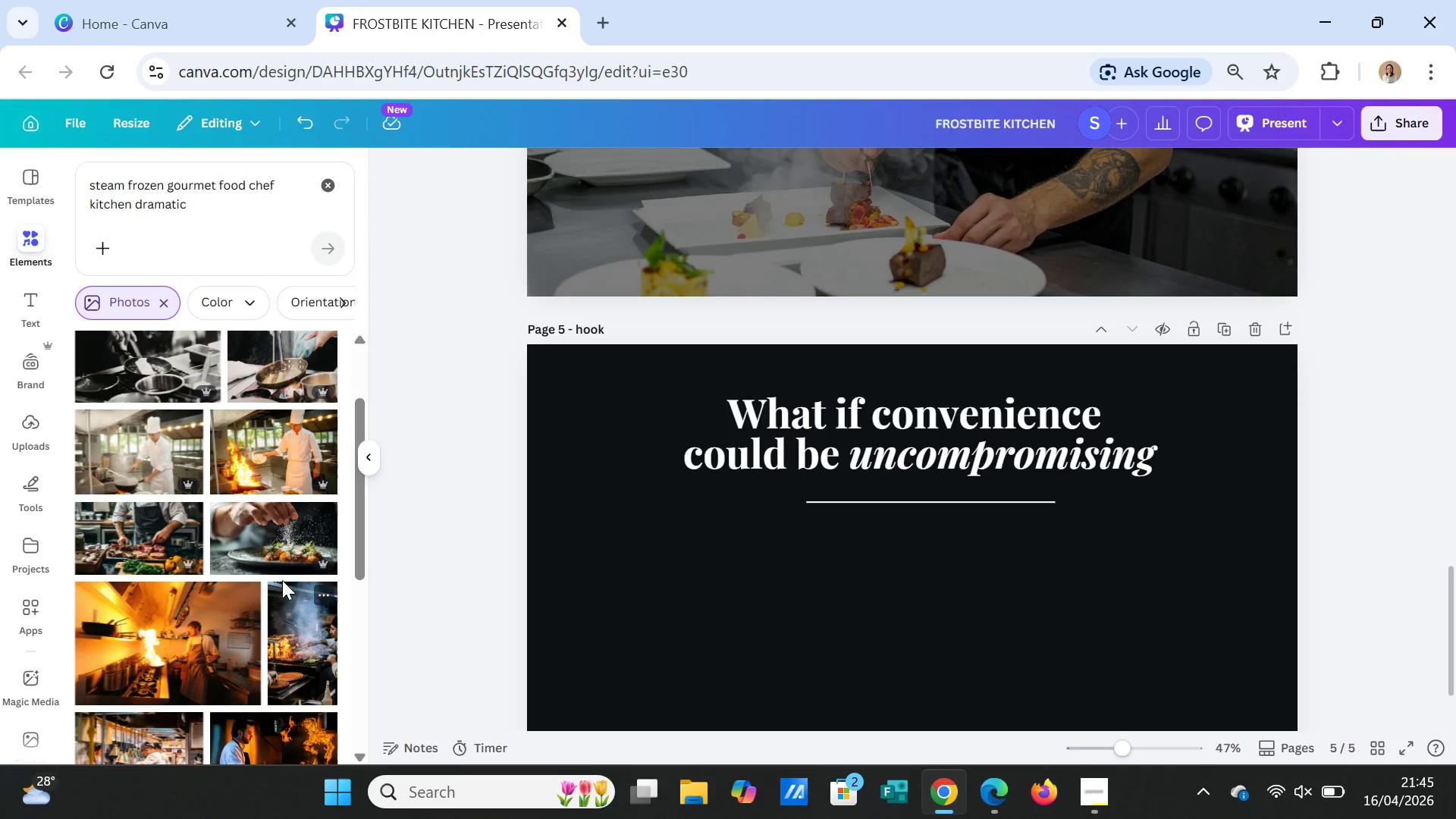 
scroll: coordinate [268, 533], scroll_direction: up, amount: 6.0
 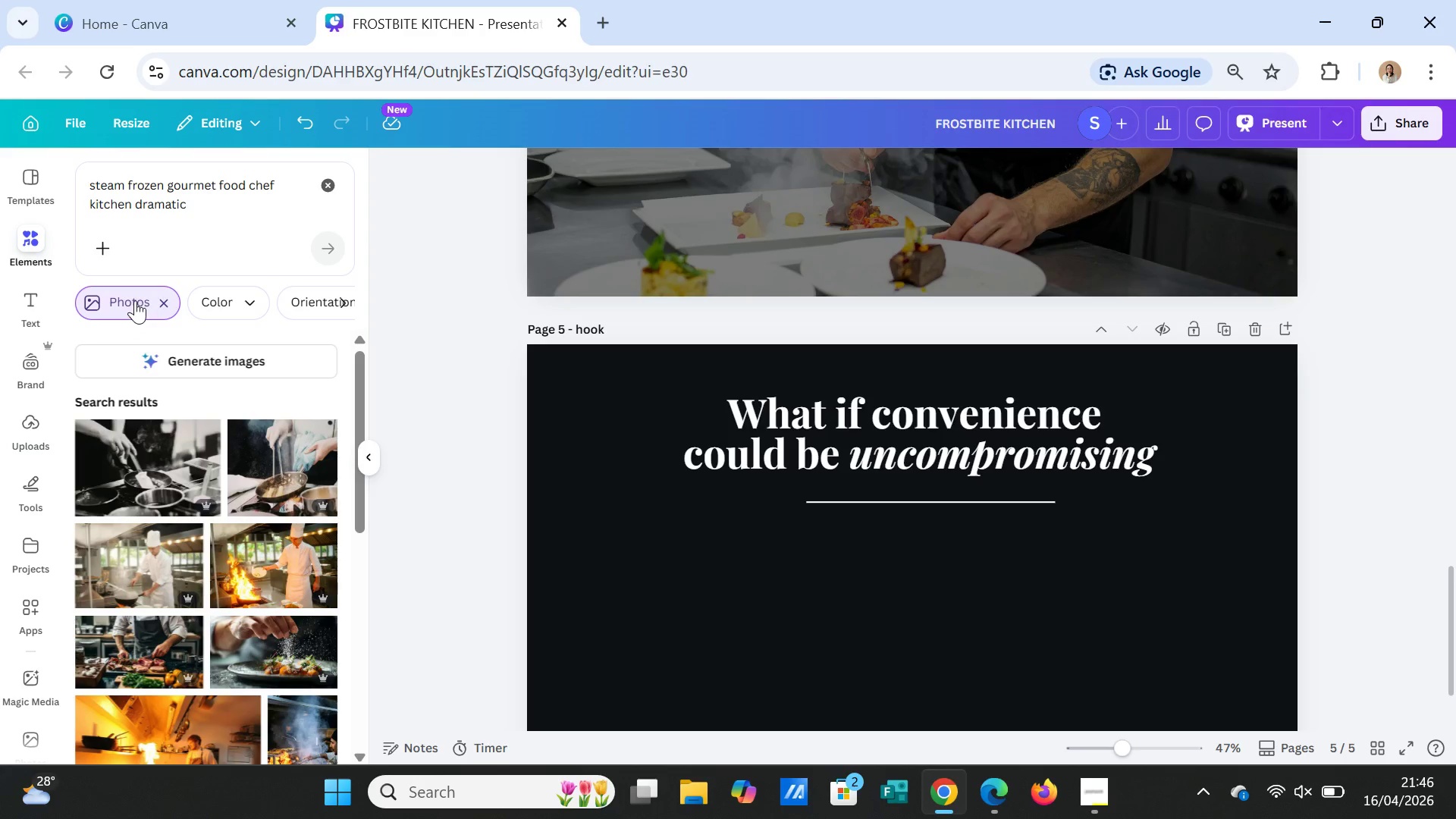 
left_click([191, 354])
 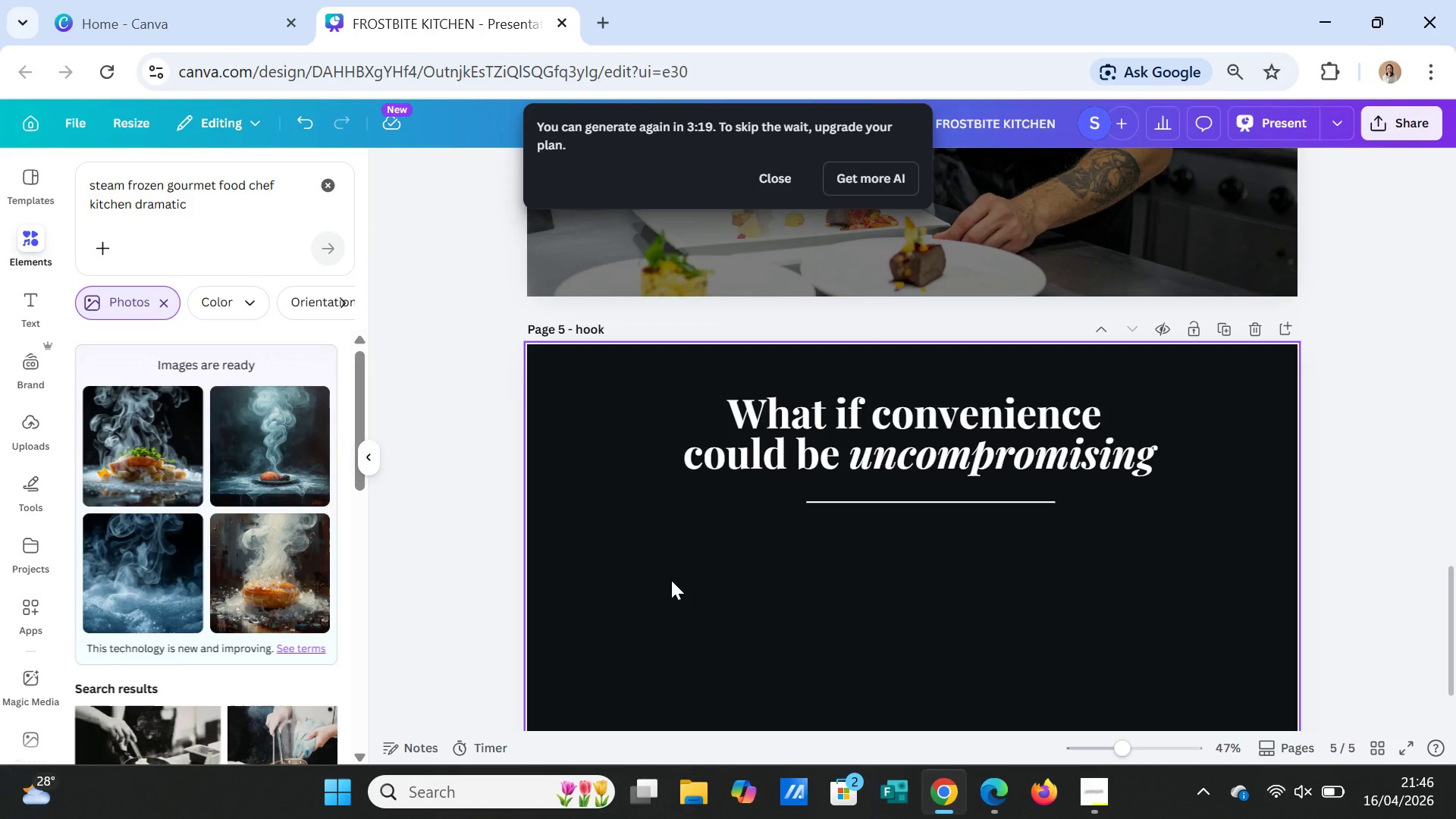 
wait(21.34)
 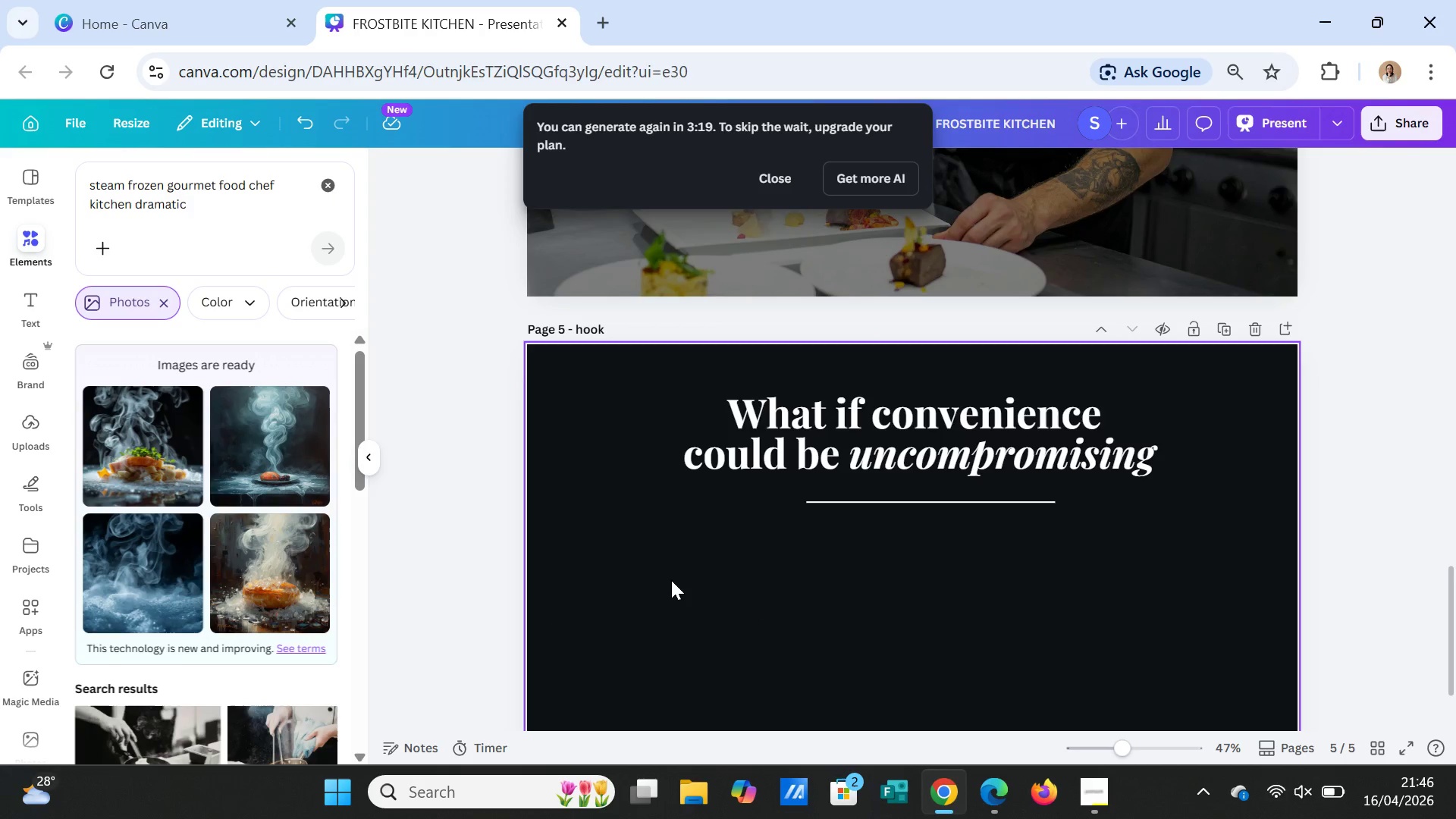 
scroll: coordinate [754, 507], scroll_direction: up, amount: 4.0
 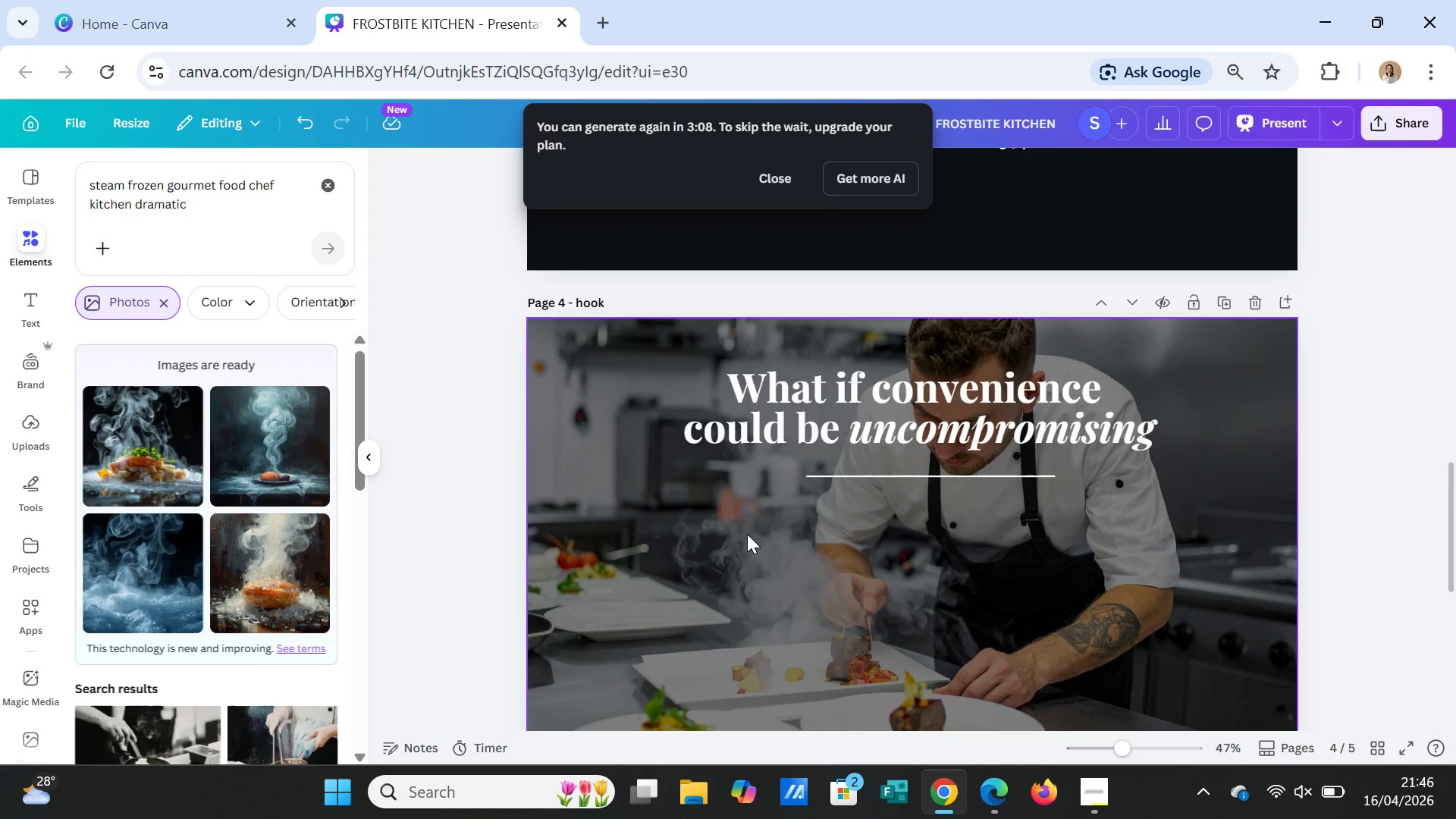 
scroll: coordinate [198, 563], scroll_direction: down, amount: 3.0
 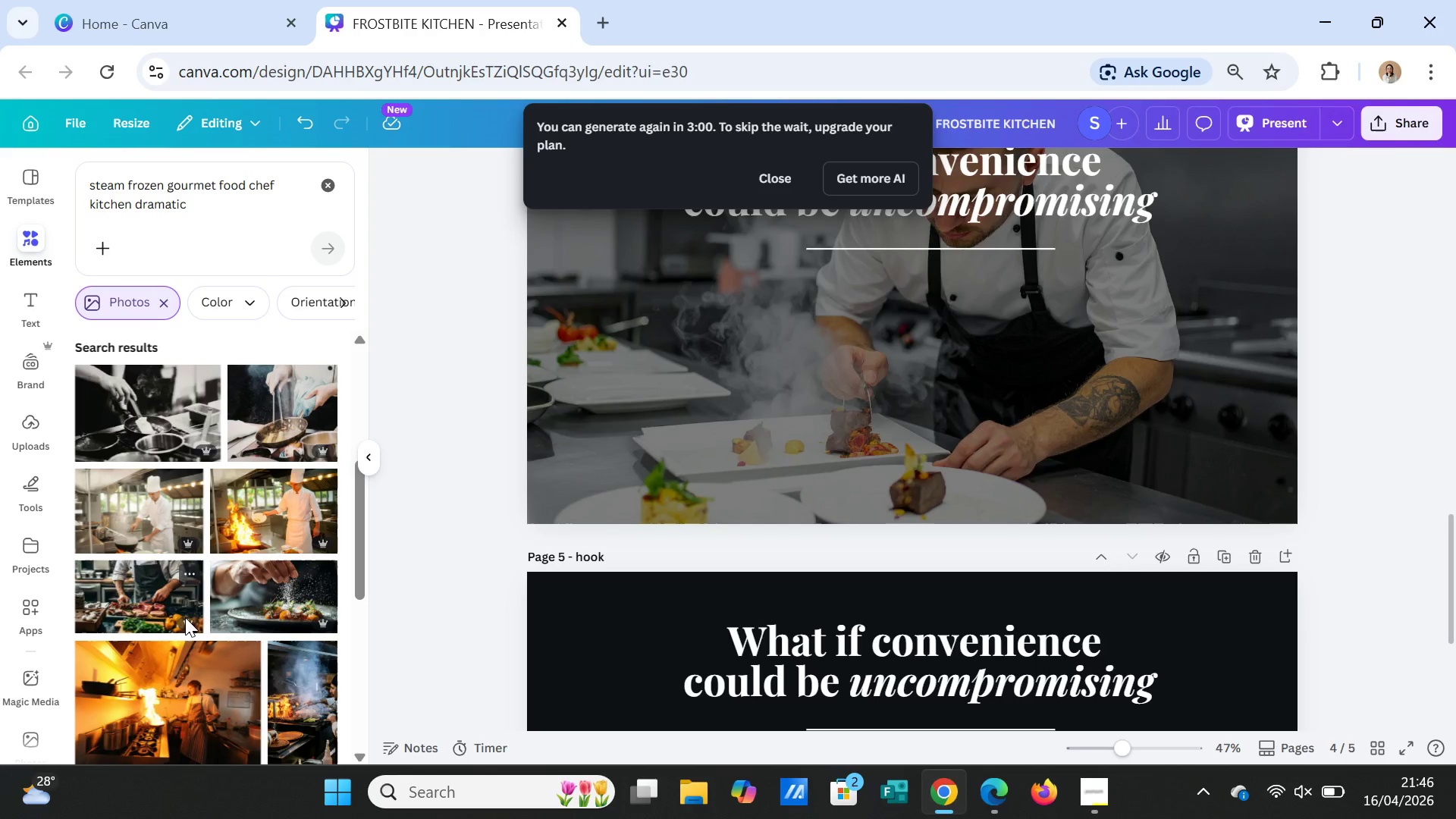 
wait(5.55)
 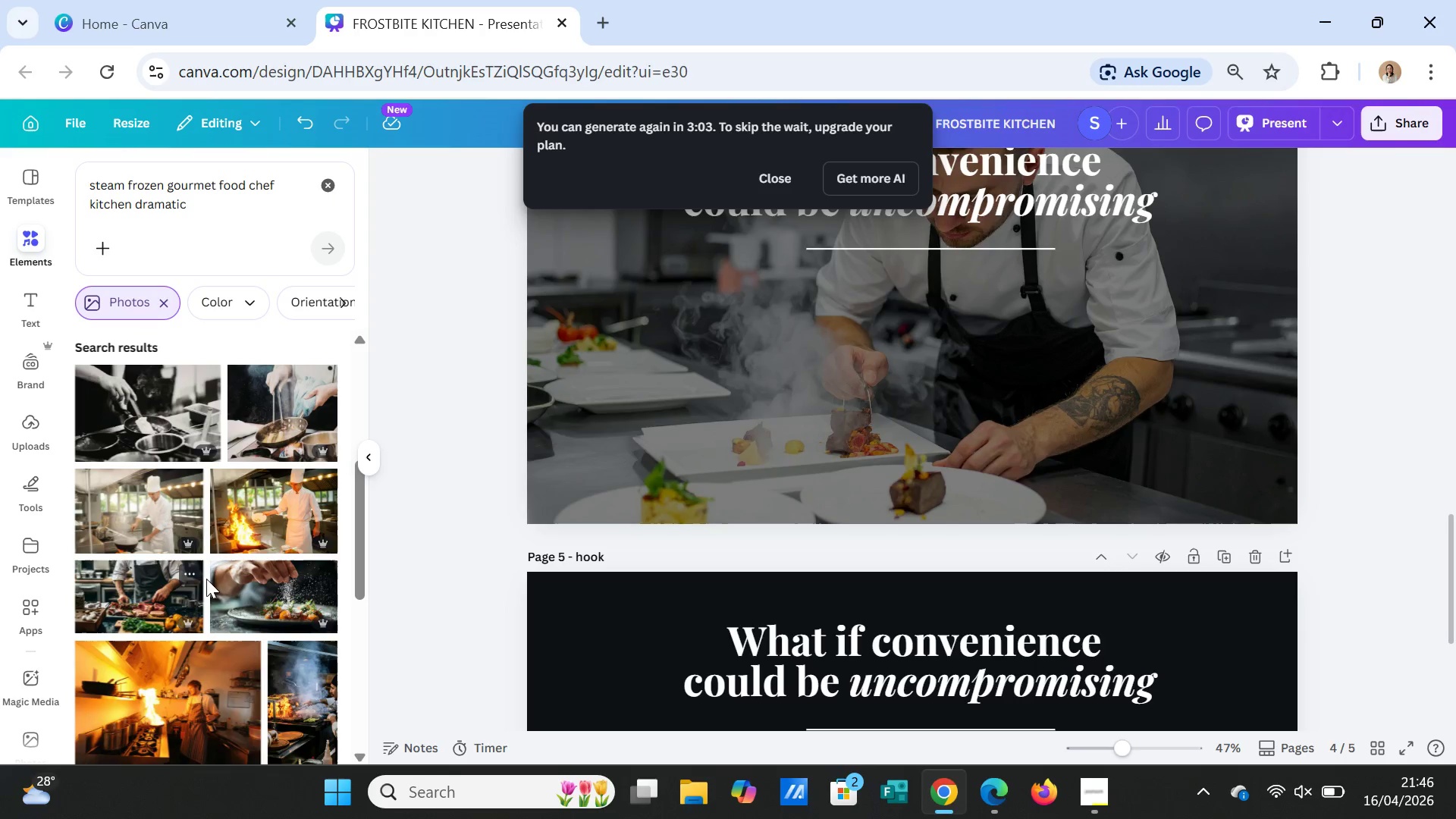 
scroll: coordinate [144, 635], scroll_direction: down, amount: 2.0
 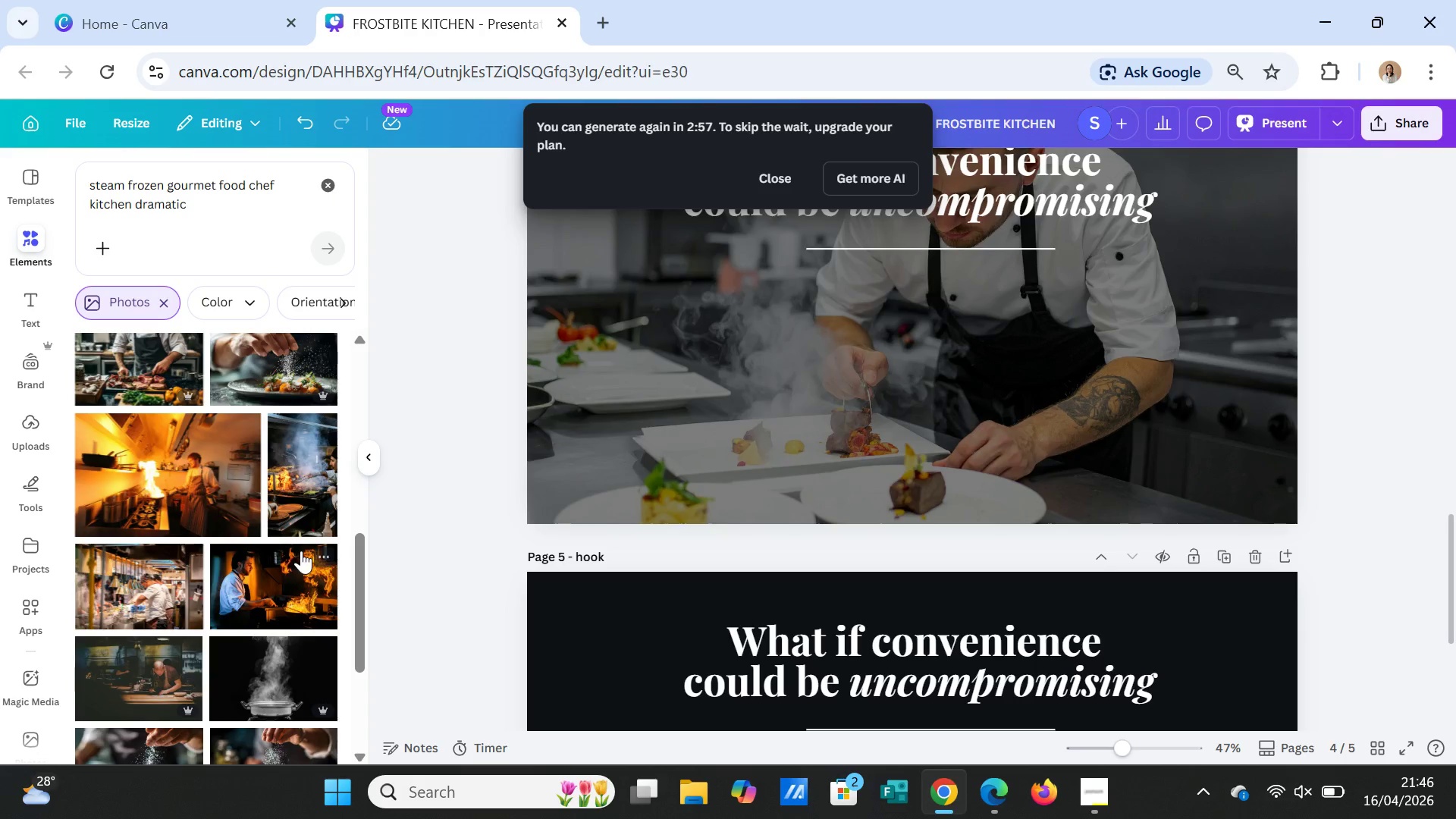 
left_click([311, 502])
 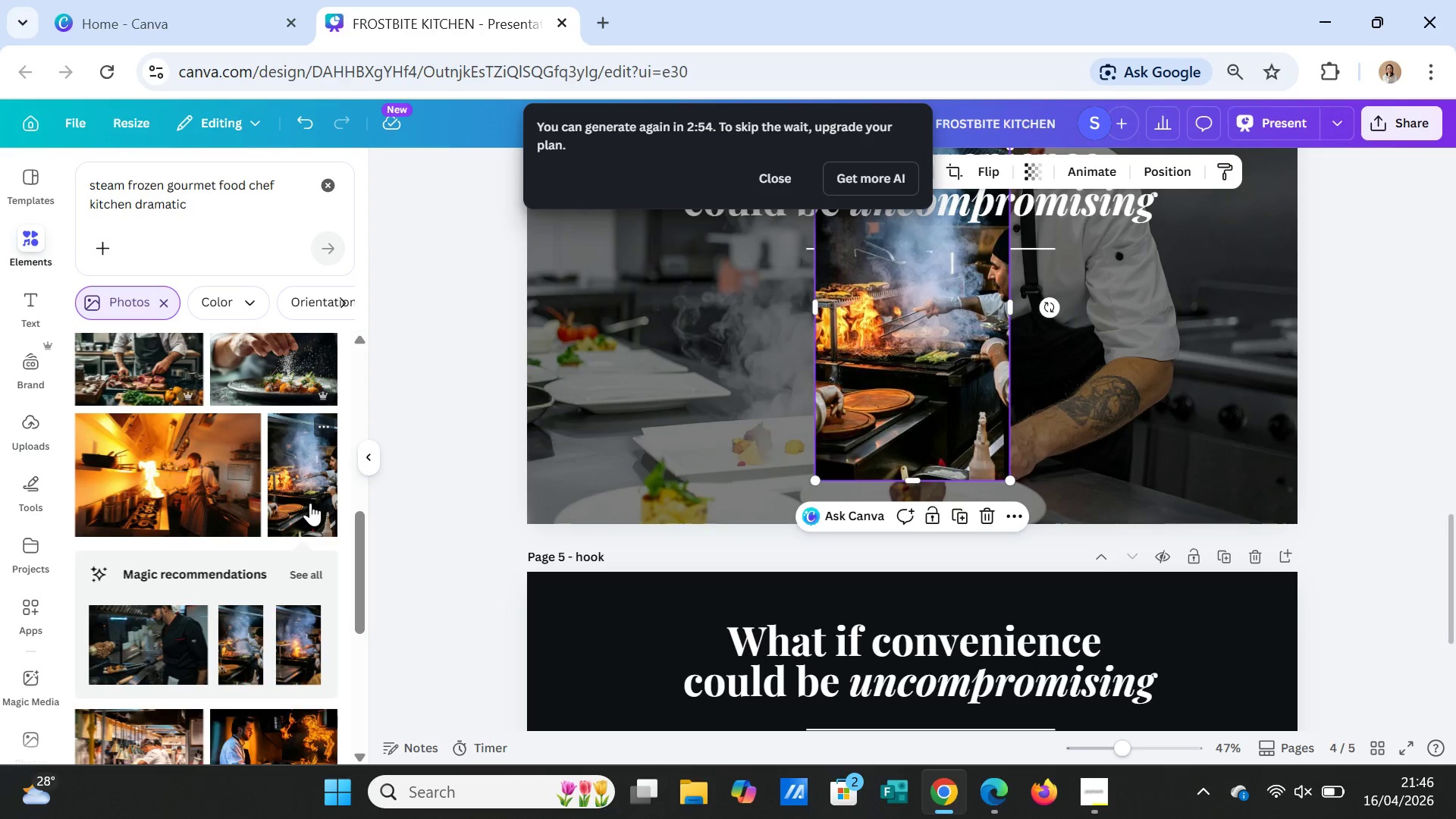 
key(Delete)
 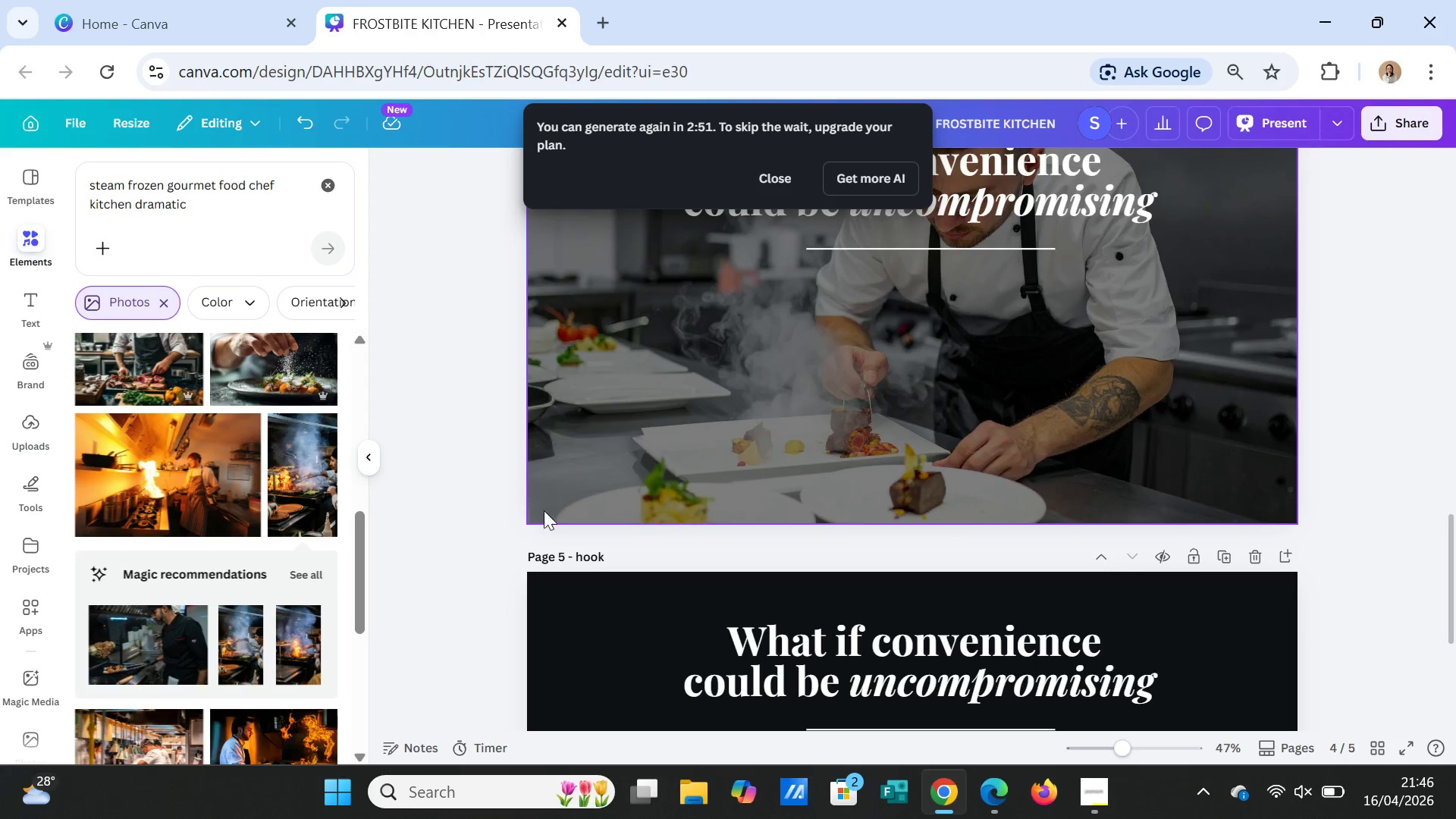 
scroll: coordinate [252, 385], scroll_direction: up, amount: 8.0
 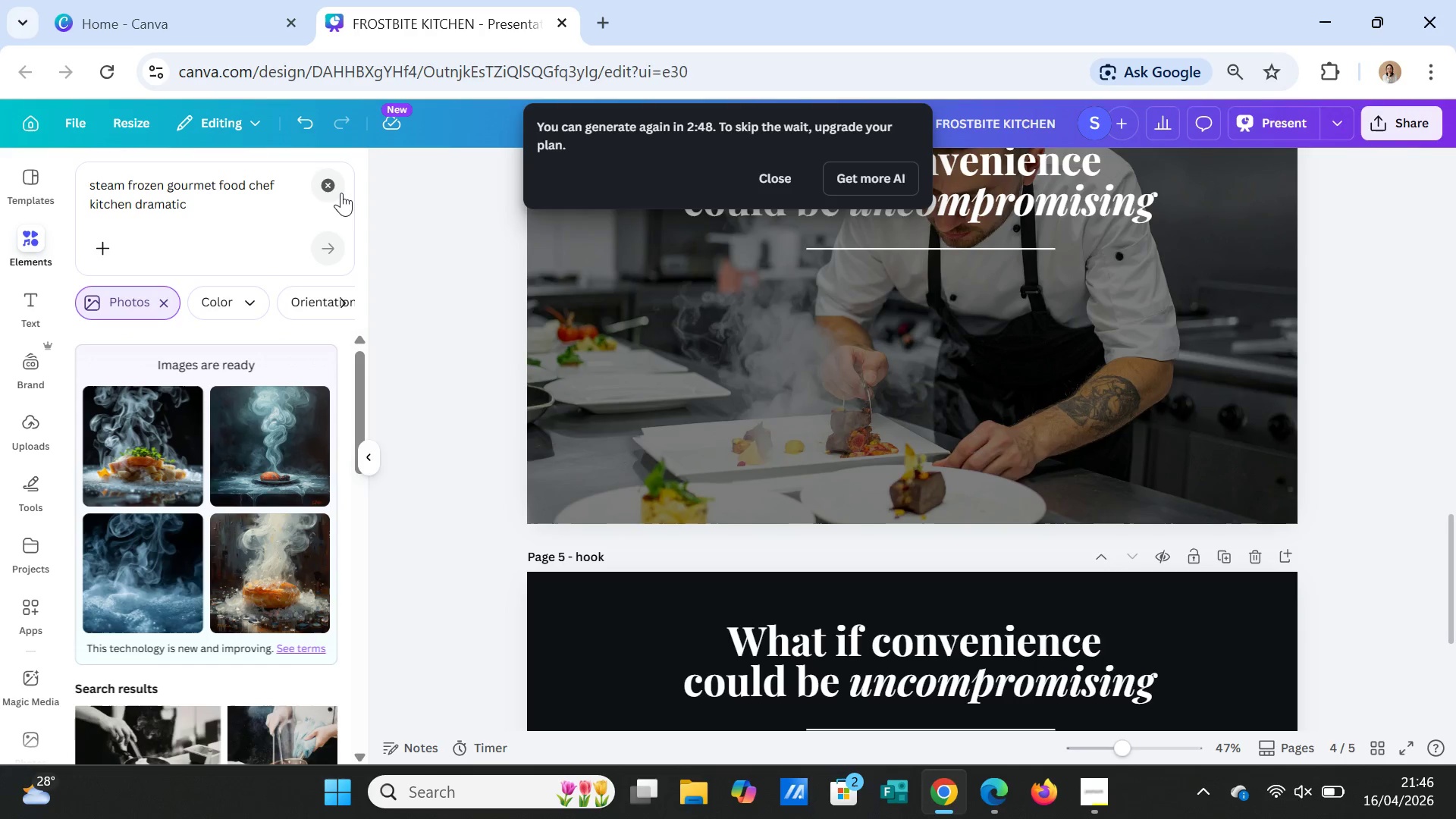 
left_click([333, 184])
 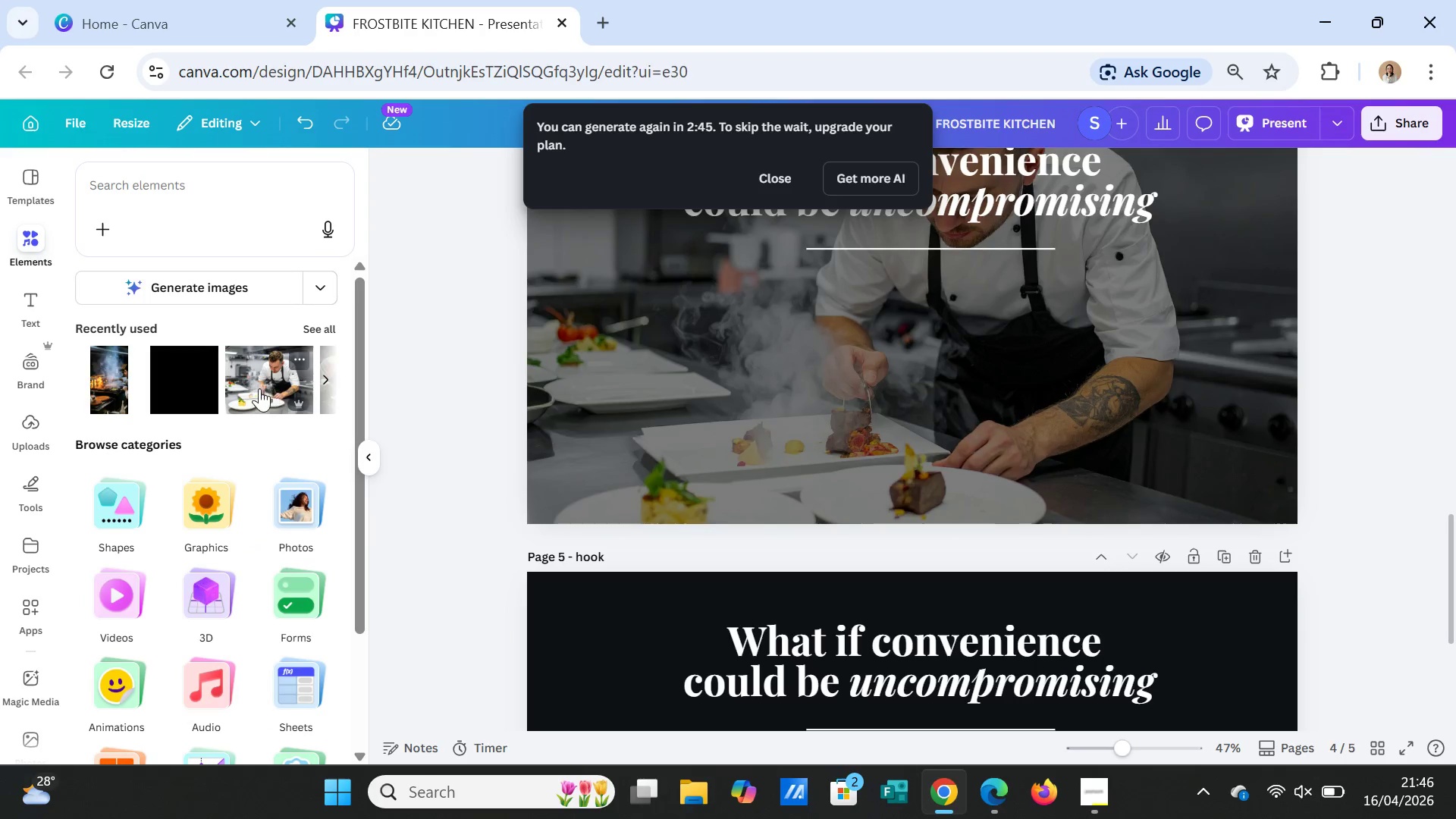 
left_click([257, 389])
 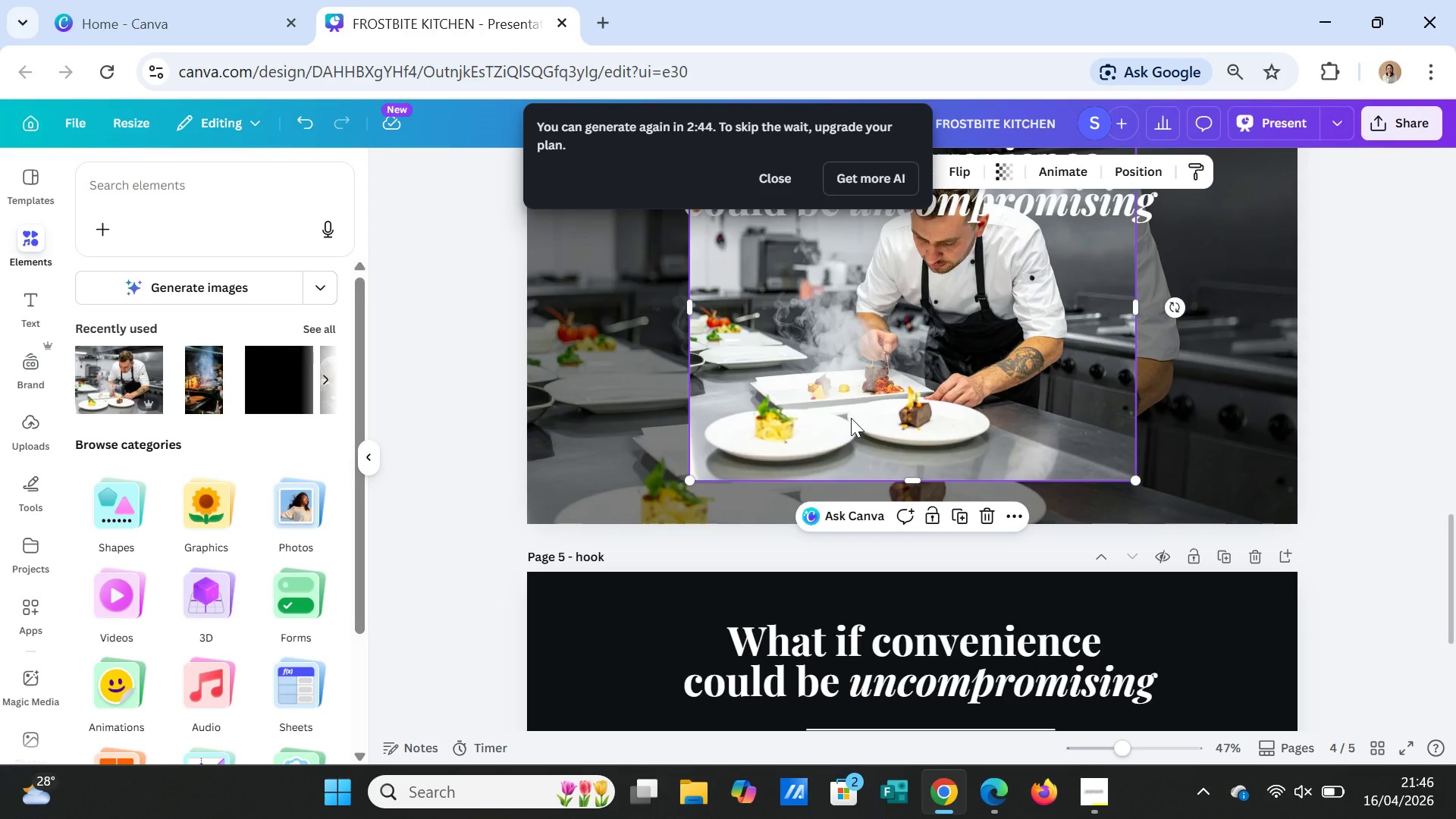 
scroll: coordinate [871, 350], scroll_direction: down, amount: 1.0
 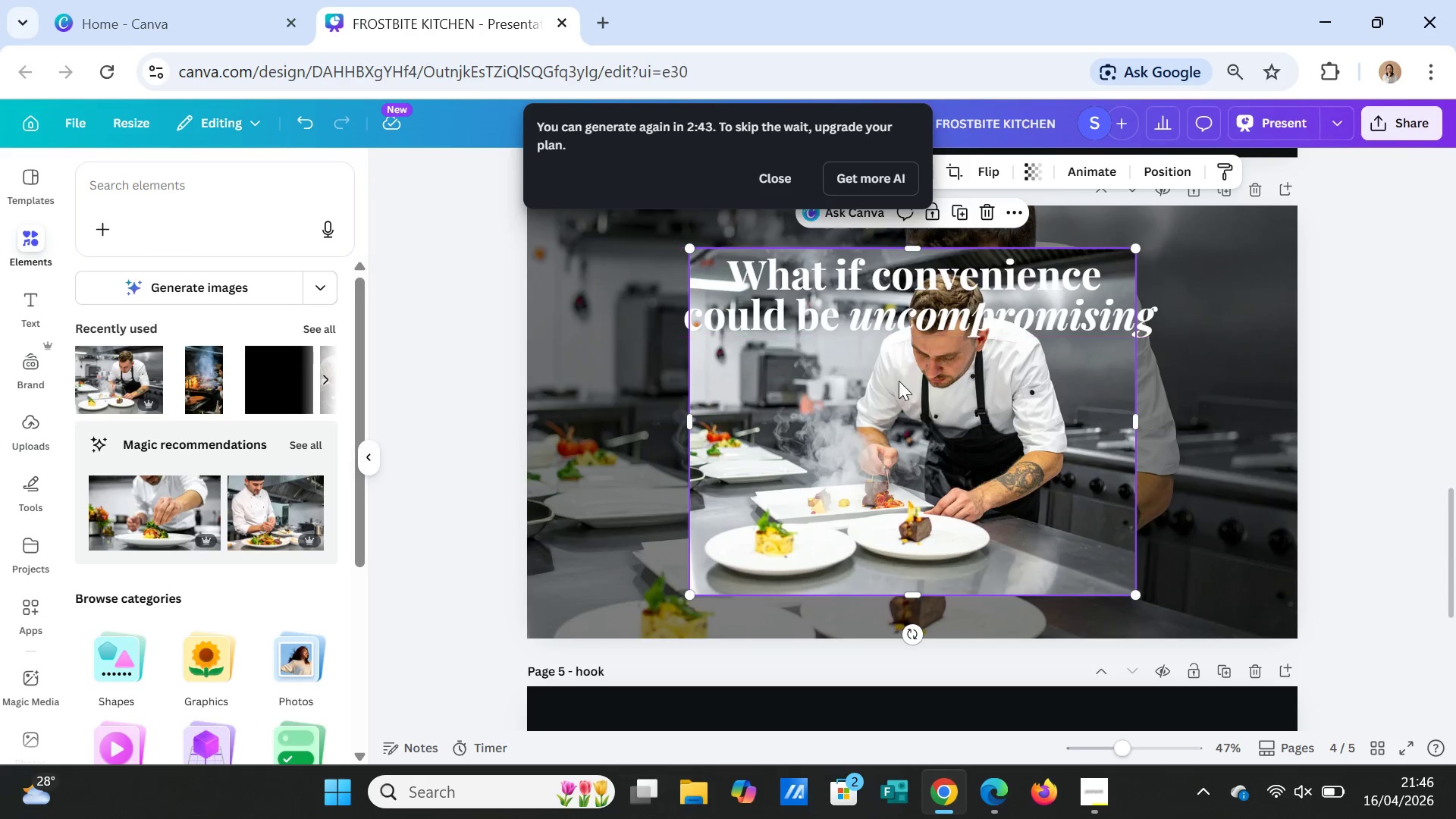 
left_click_drag(start_coordinate=[900, 386], to_coordinate=[936, 664])
 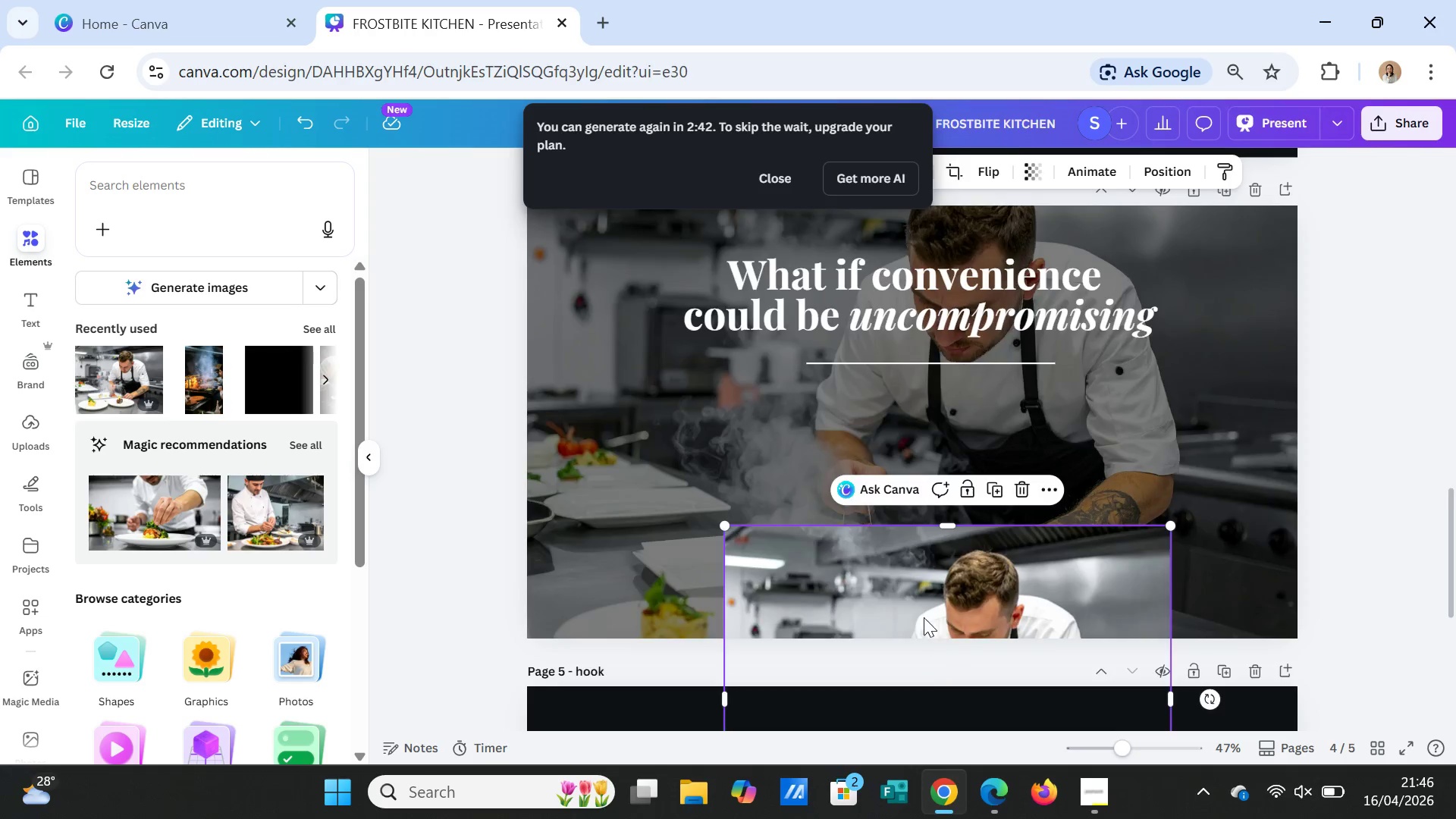 
scroll: coordinate [924, 617], scroll_direction: down, amount: 3.0
 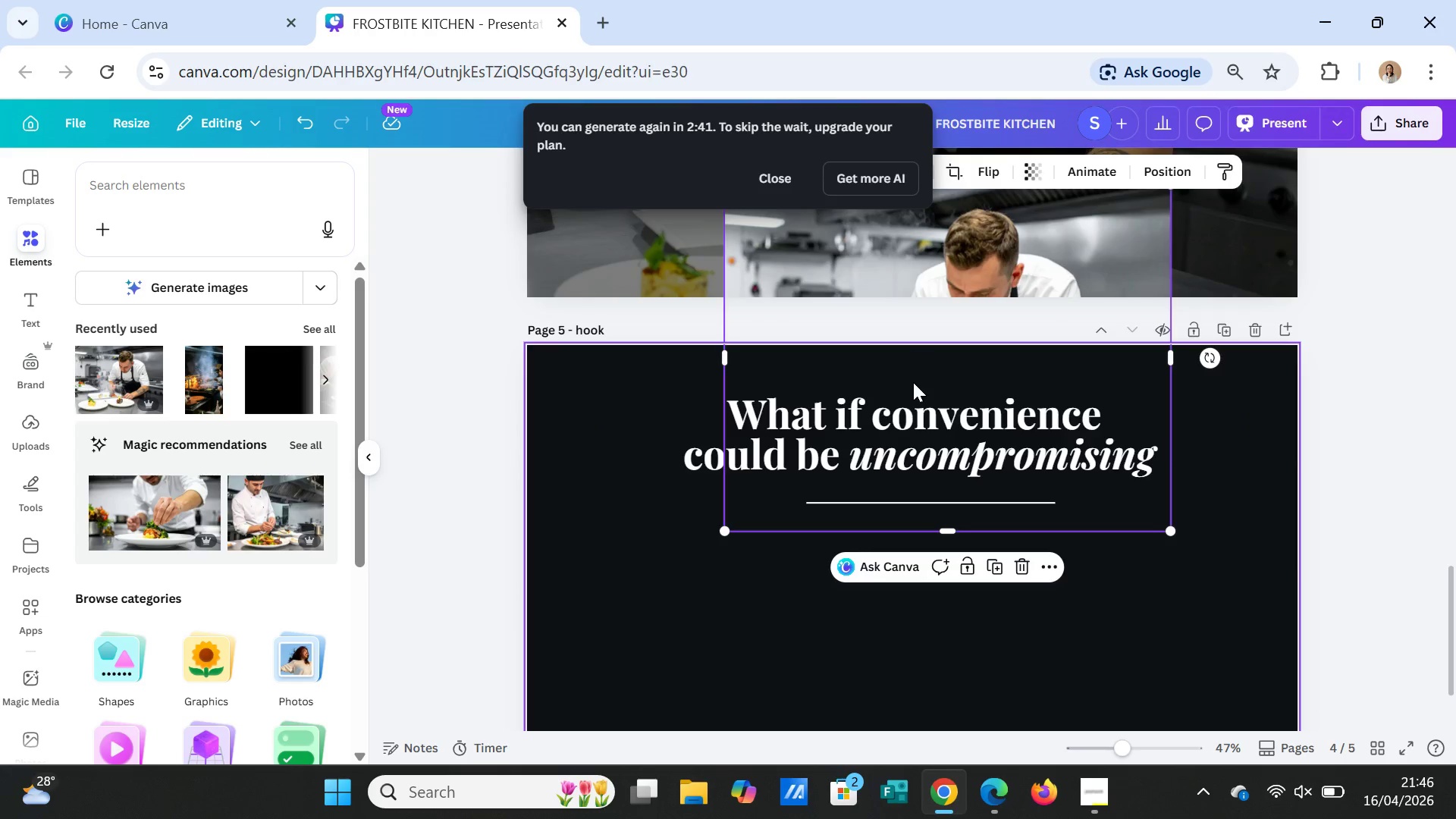 
left_click_drag(start_coordinate=[913, 382], to_coordinate=[898, 548])
 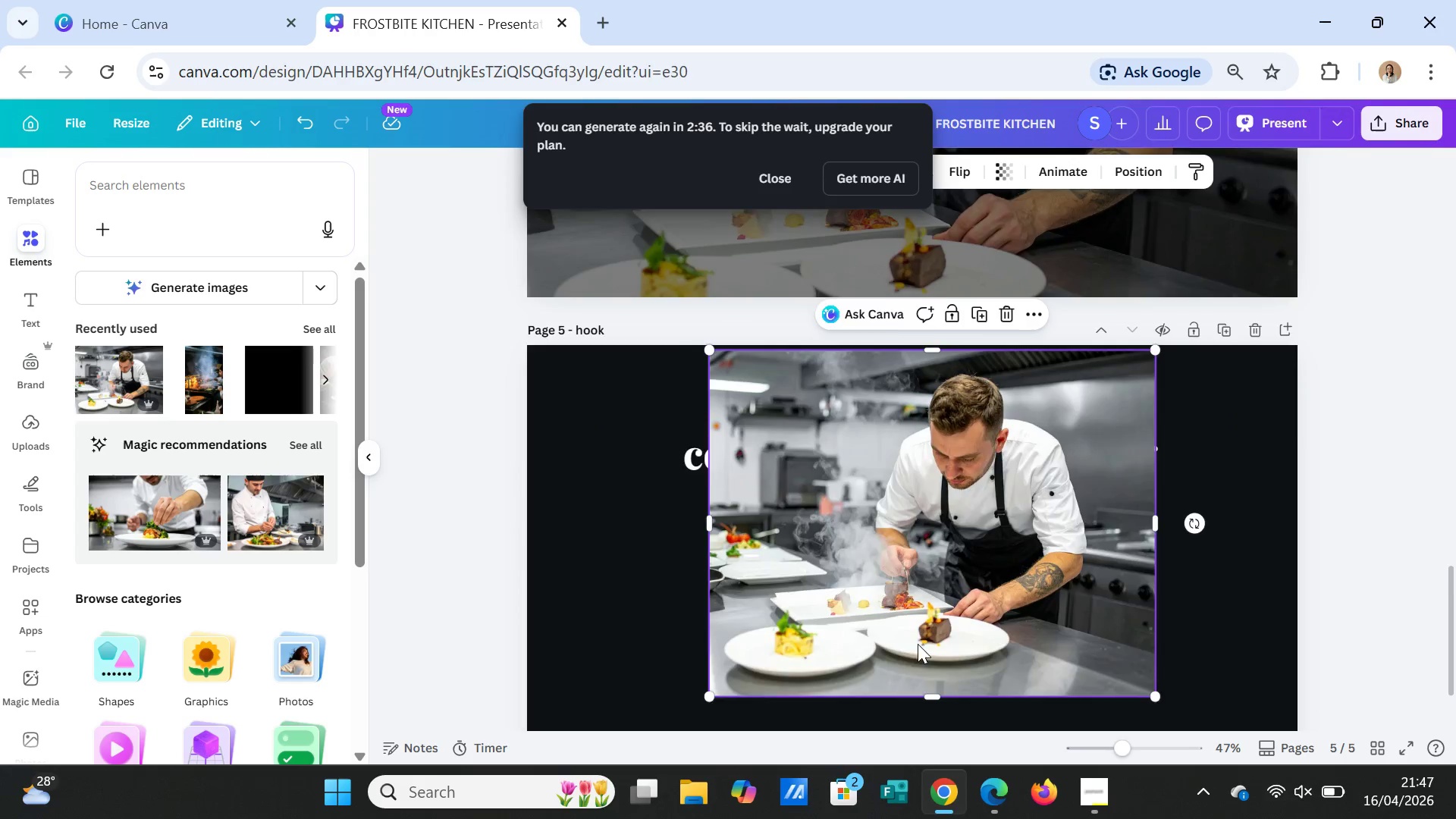 
scroll: coordinate [916, 635], scroll_direction: down, amount: 1.0
 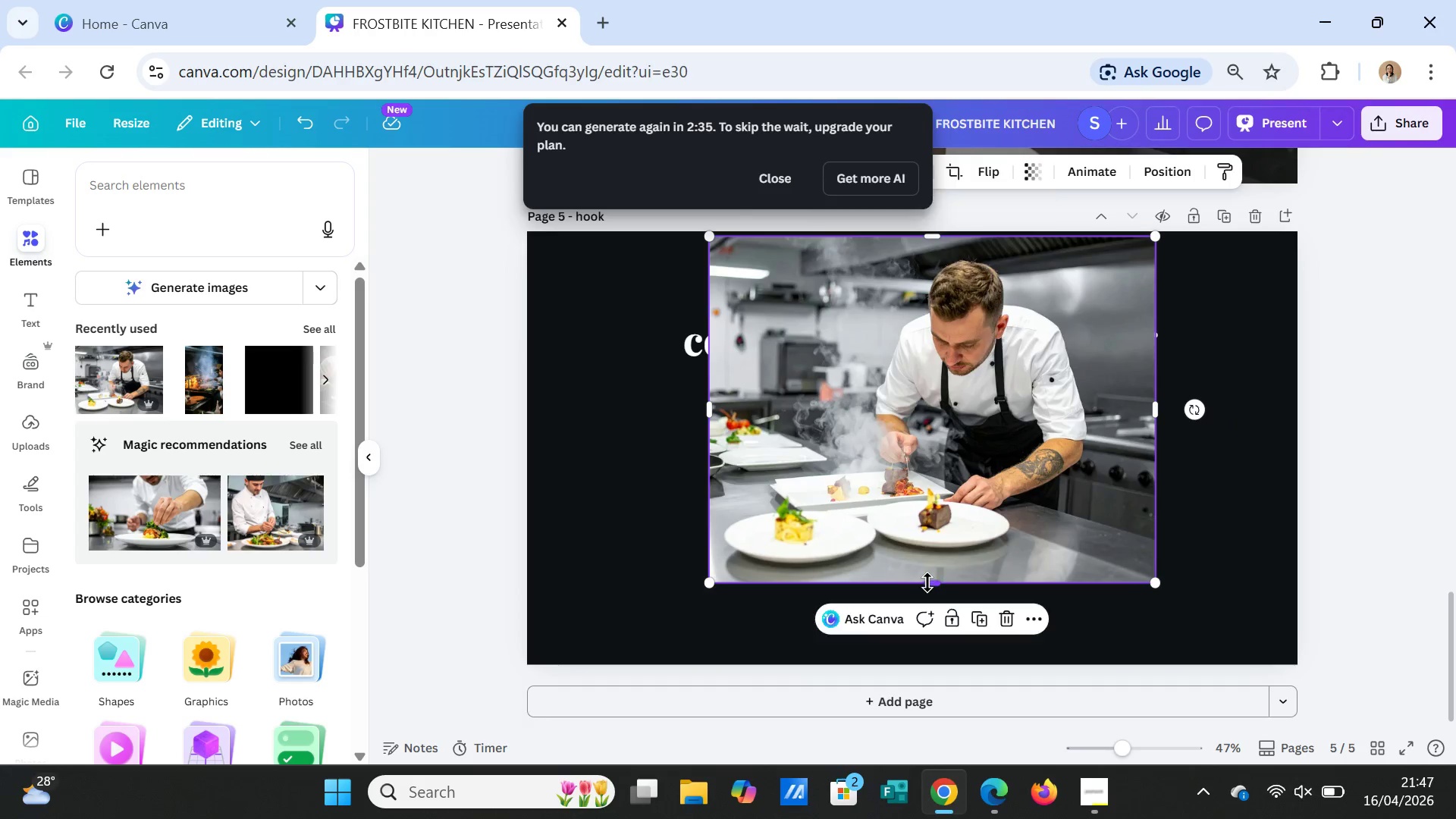 
left_click_drag(start_coordinate=[930, 582], to_coordinate=[933, 663])
 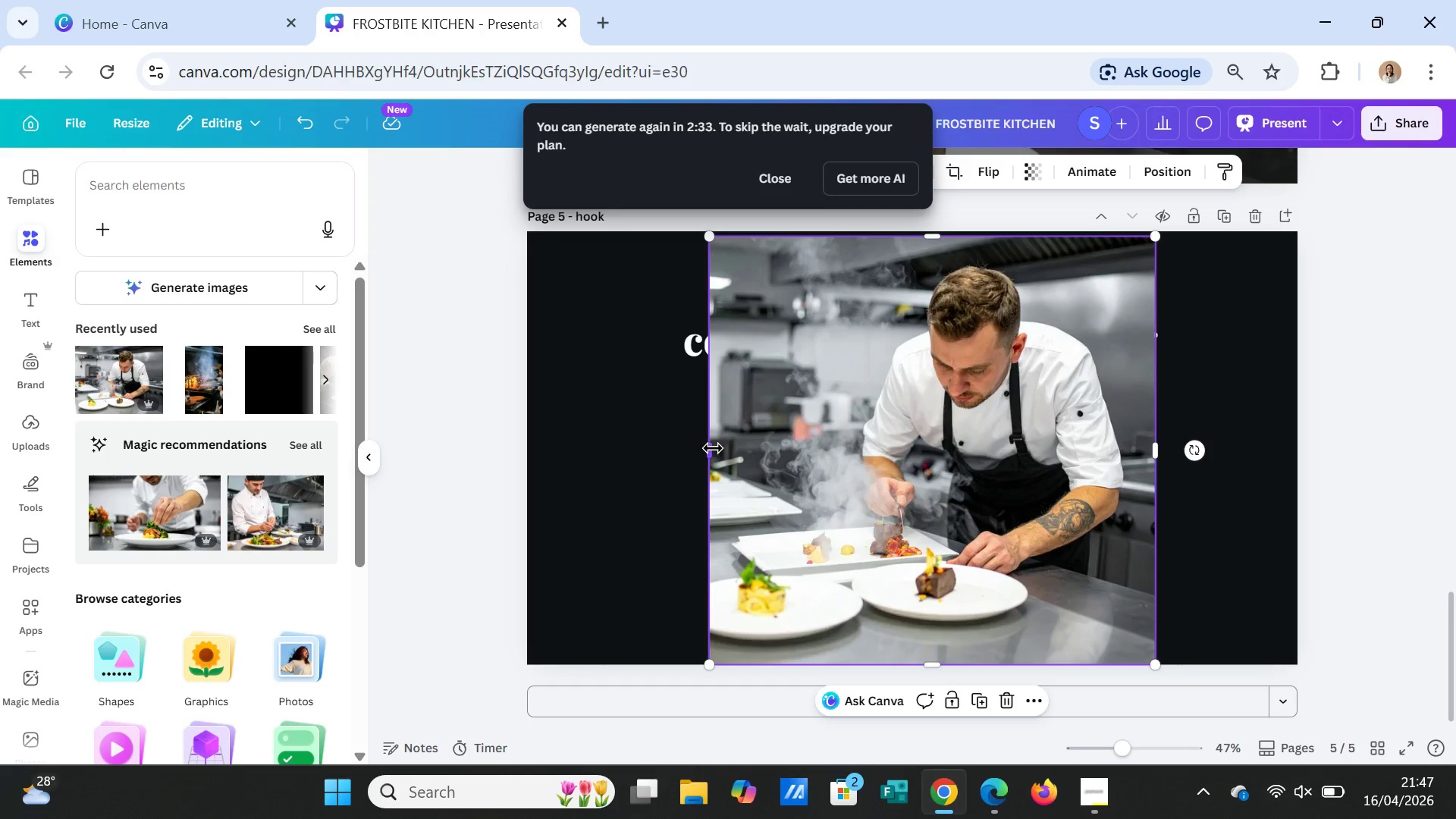 
left_click_drag(start_coordinate=[713, 448], to_coordinate=[533, 443])
 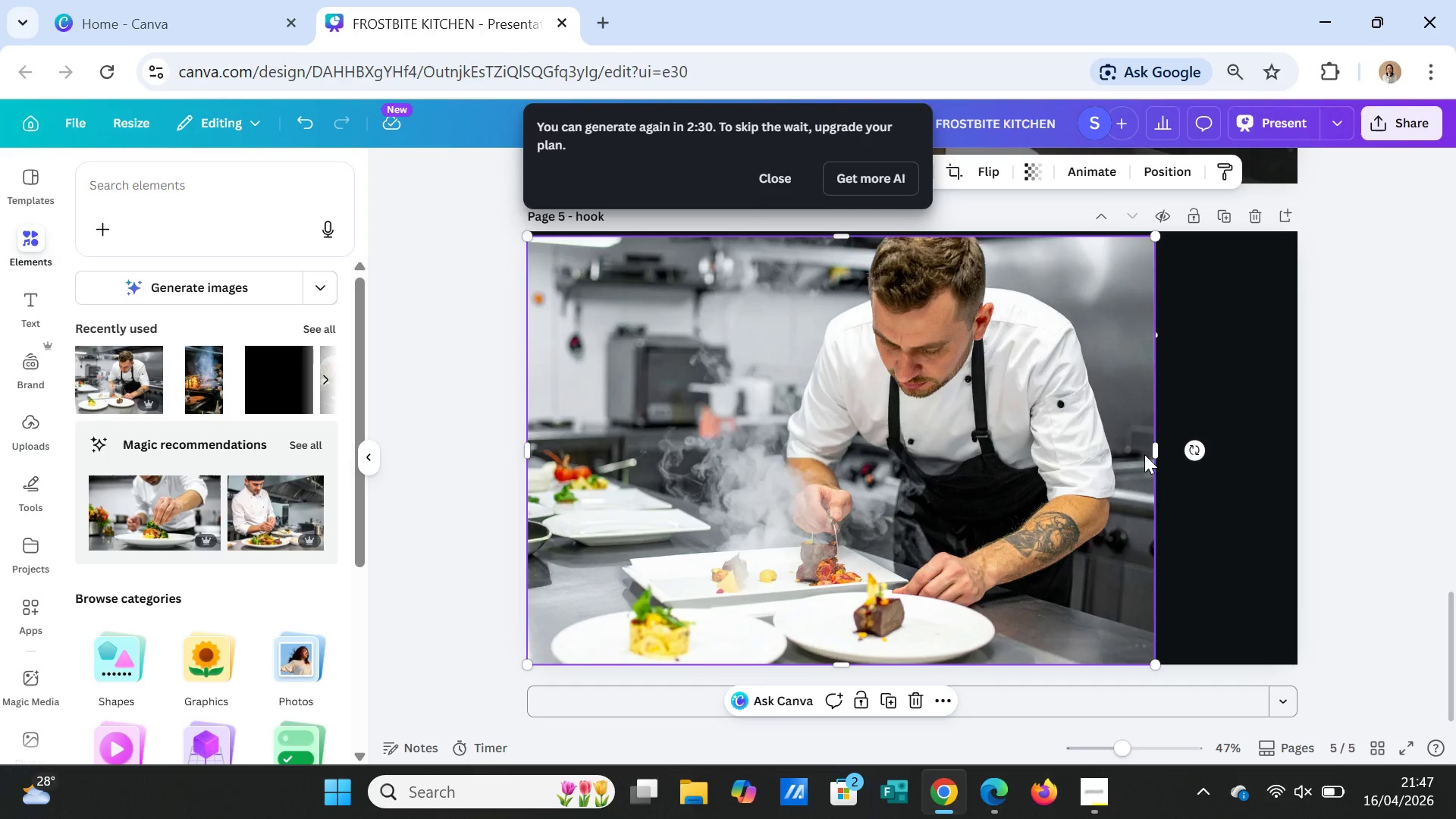 
left_click_drag(start_coordinate=[1158, 450], to_coordinate=[1299, 453])
 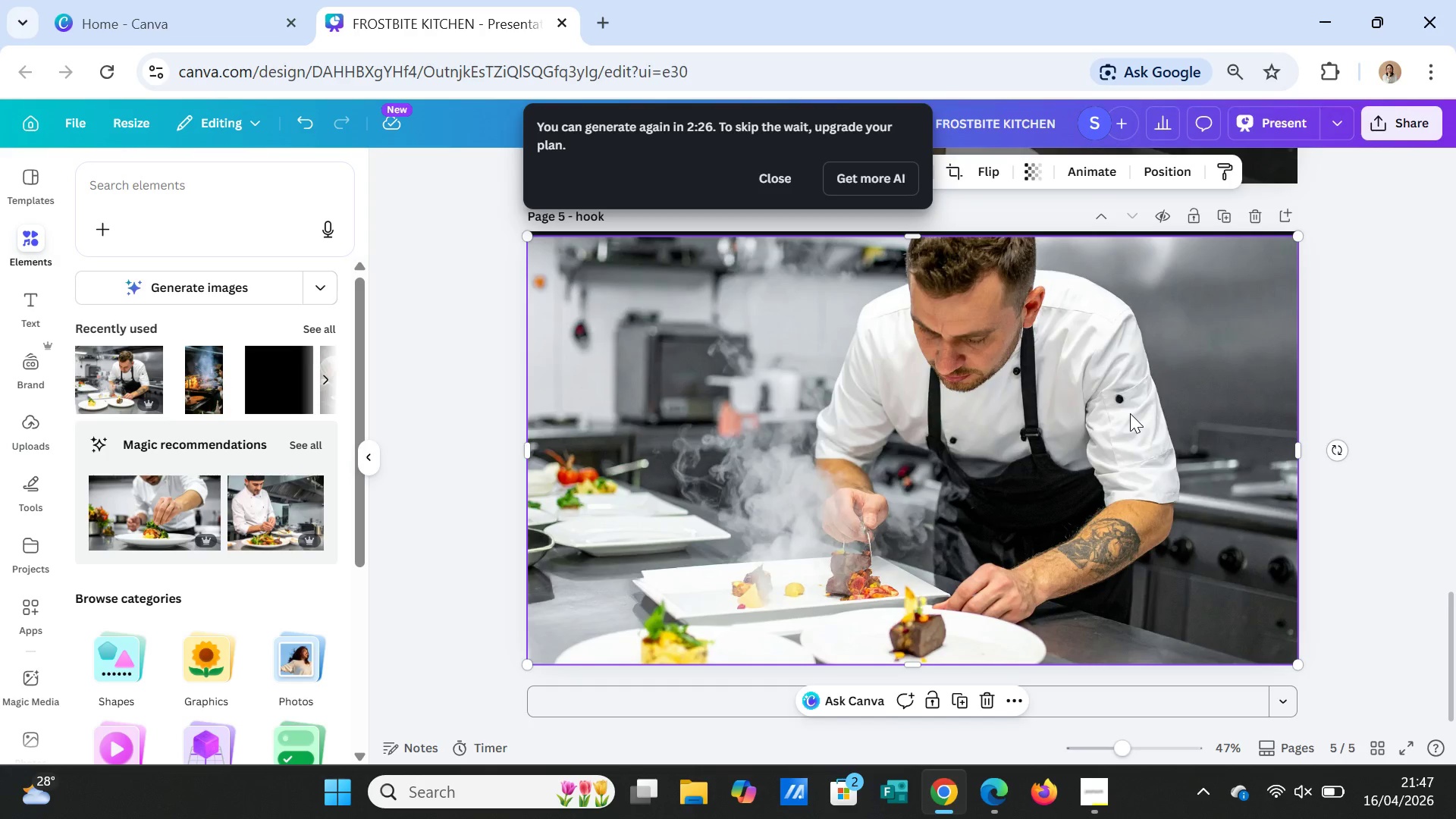 
right_click([1130, 413])
 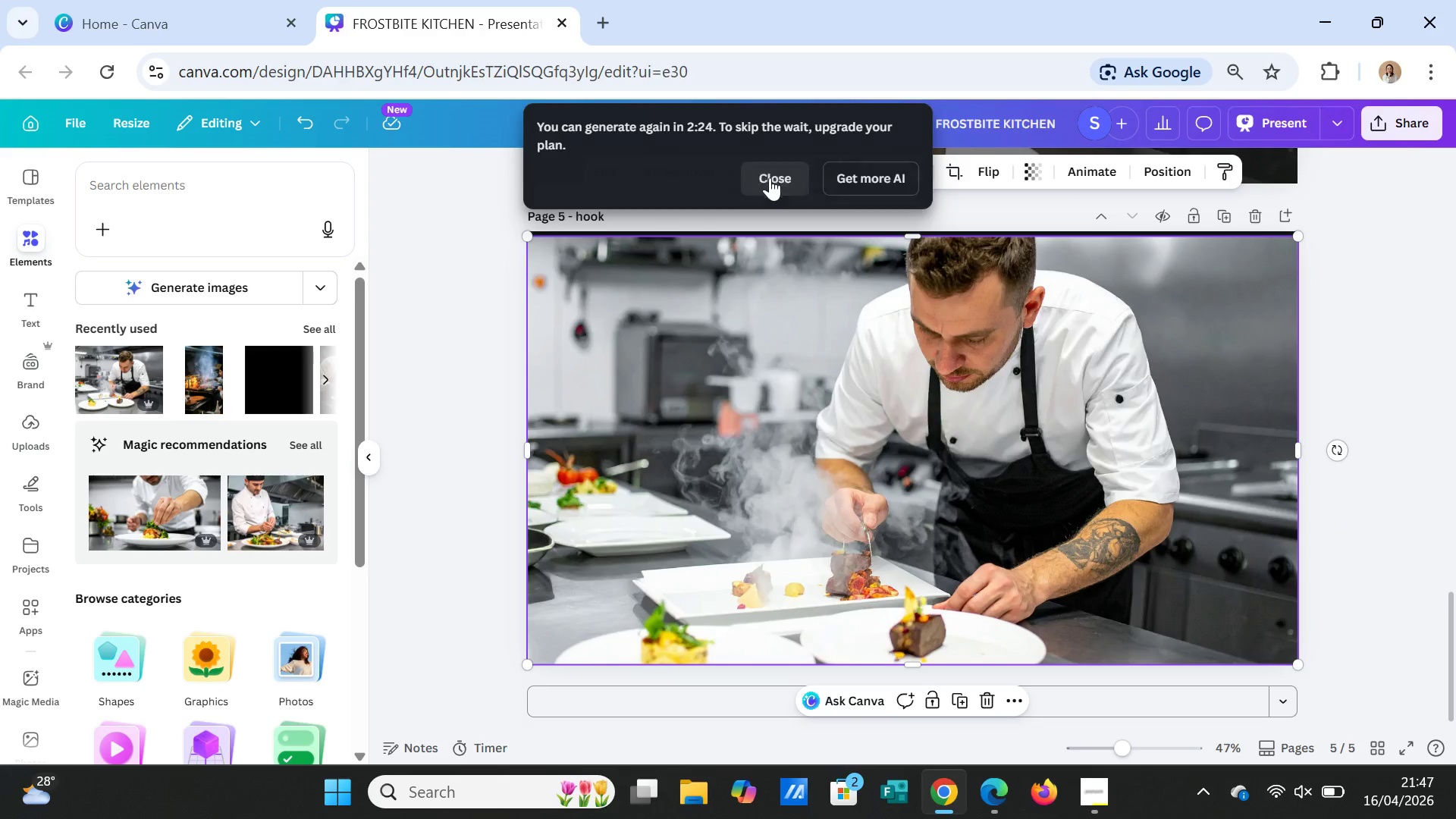 
right_click([1107, 388])
 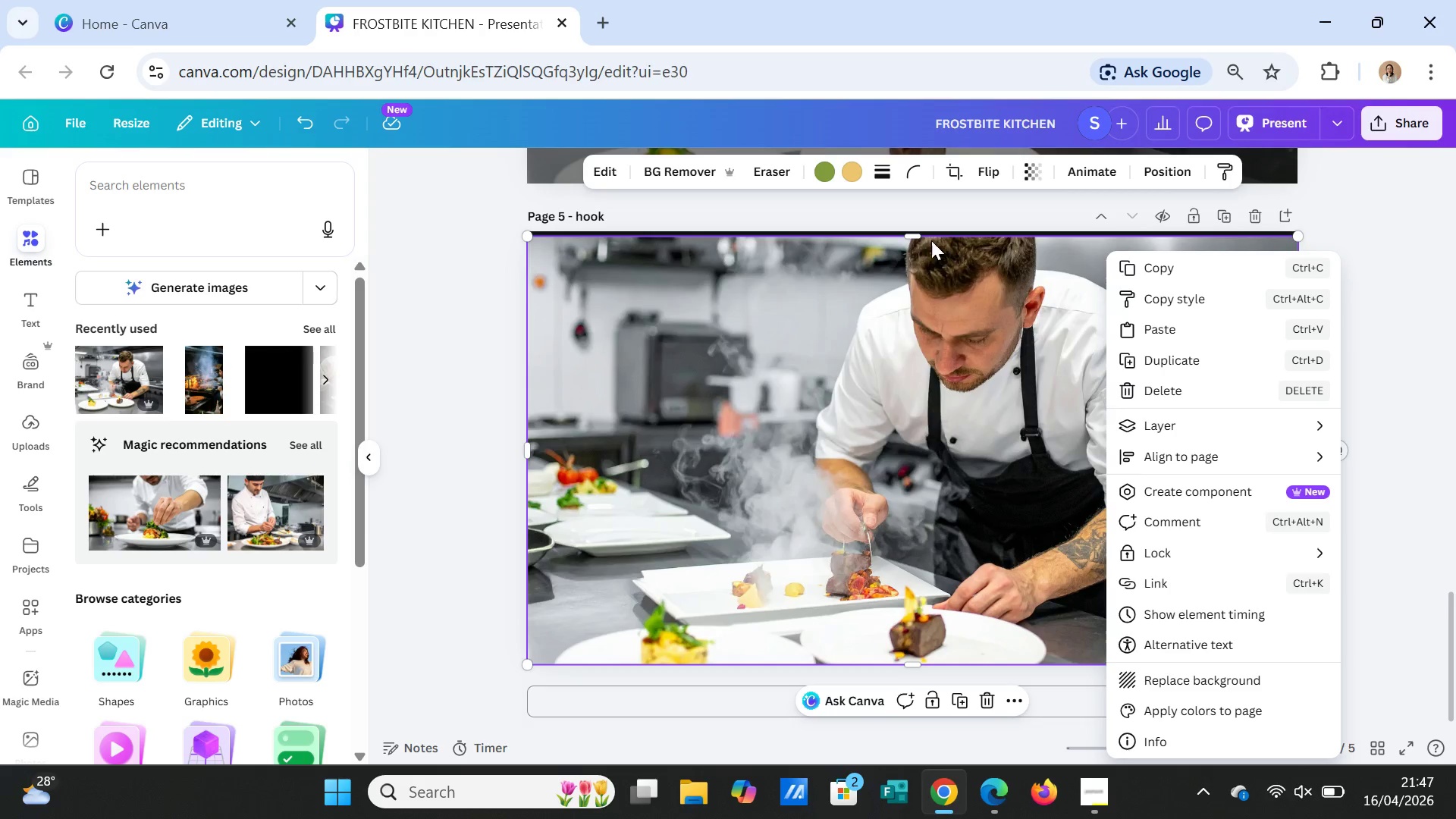 
left_click([916, 281])
 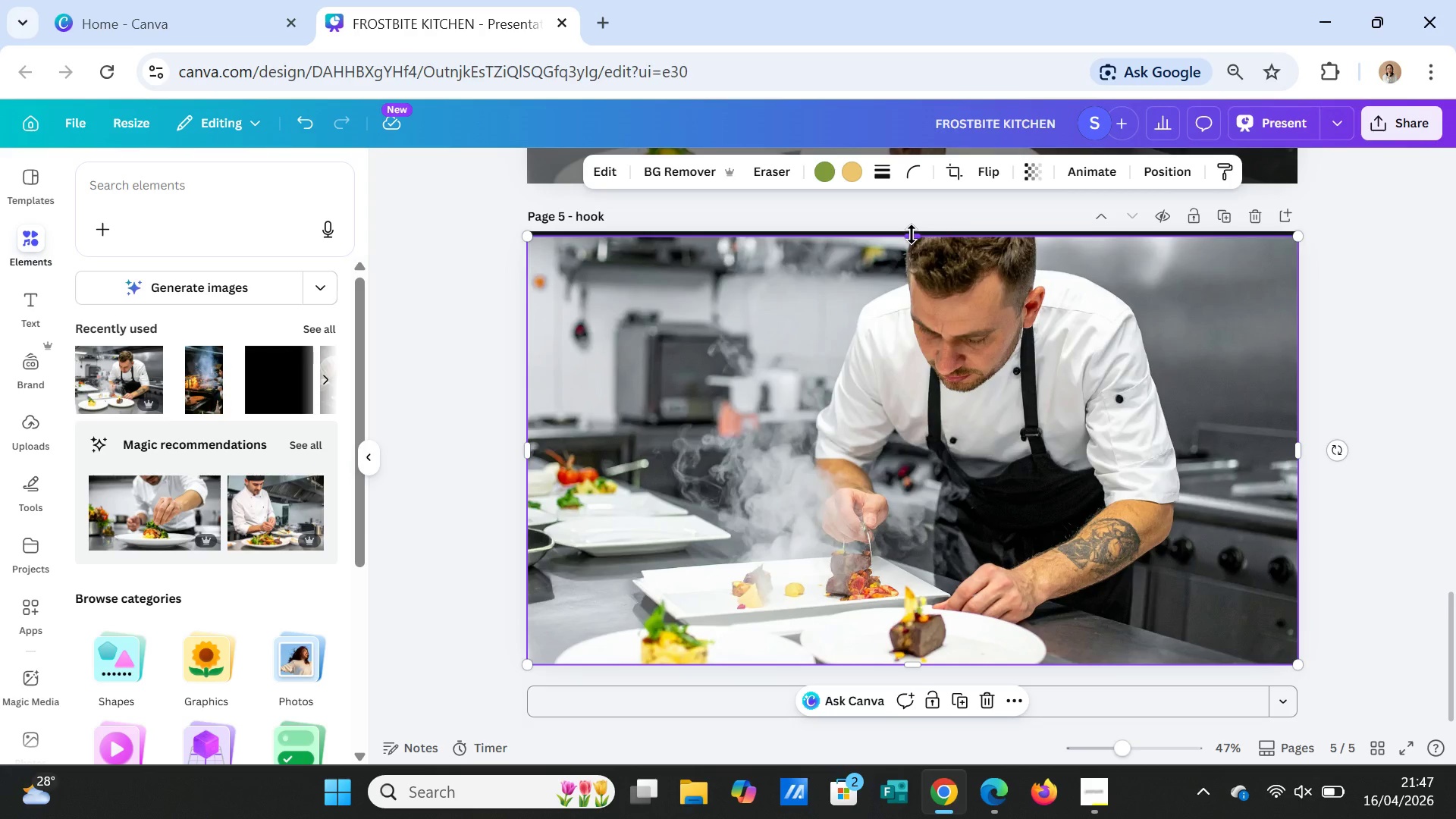 
left_click_drag(start_coordinate=[912, 234], to_coordinate=[912, 228])
 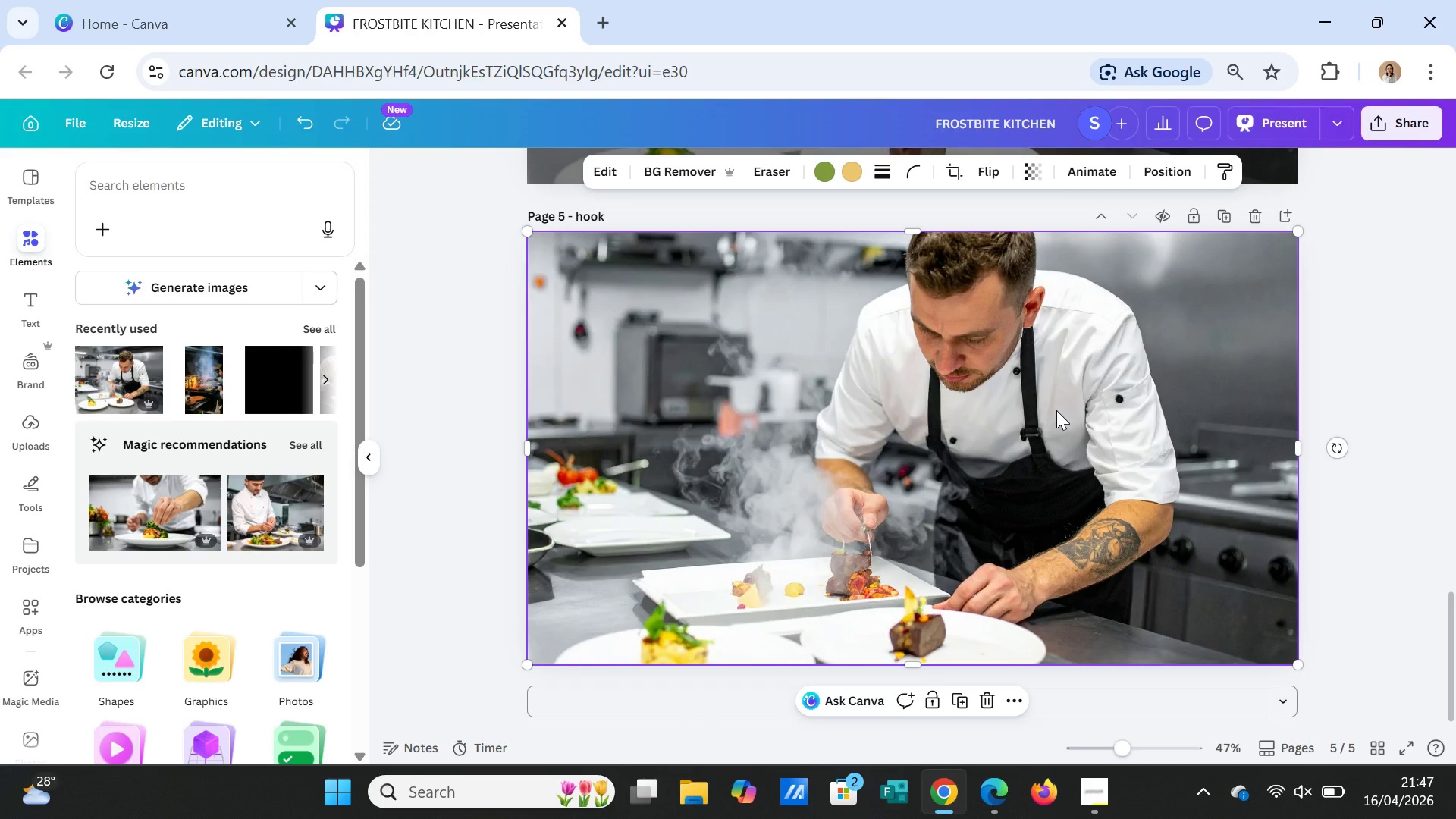 
right_click([1056, 410])
 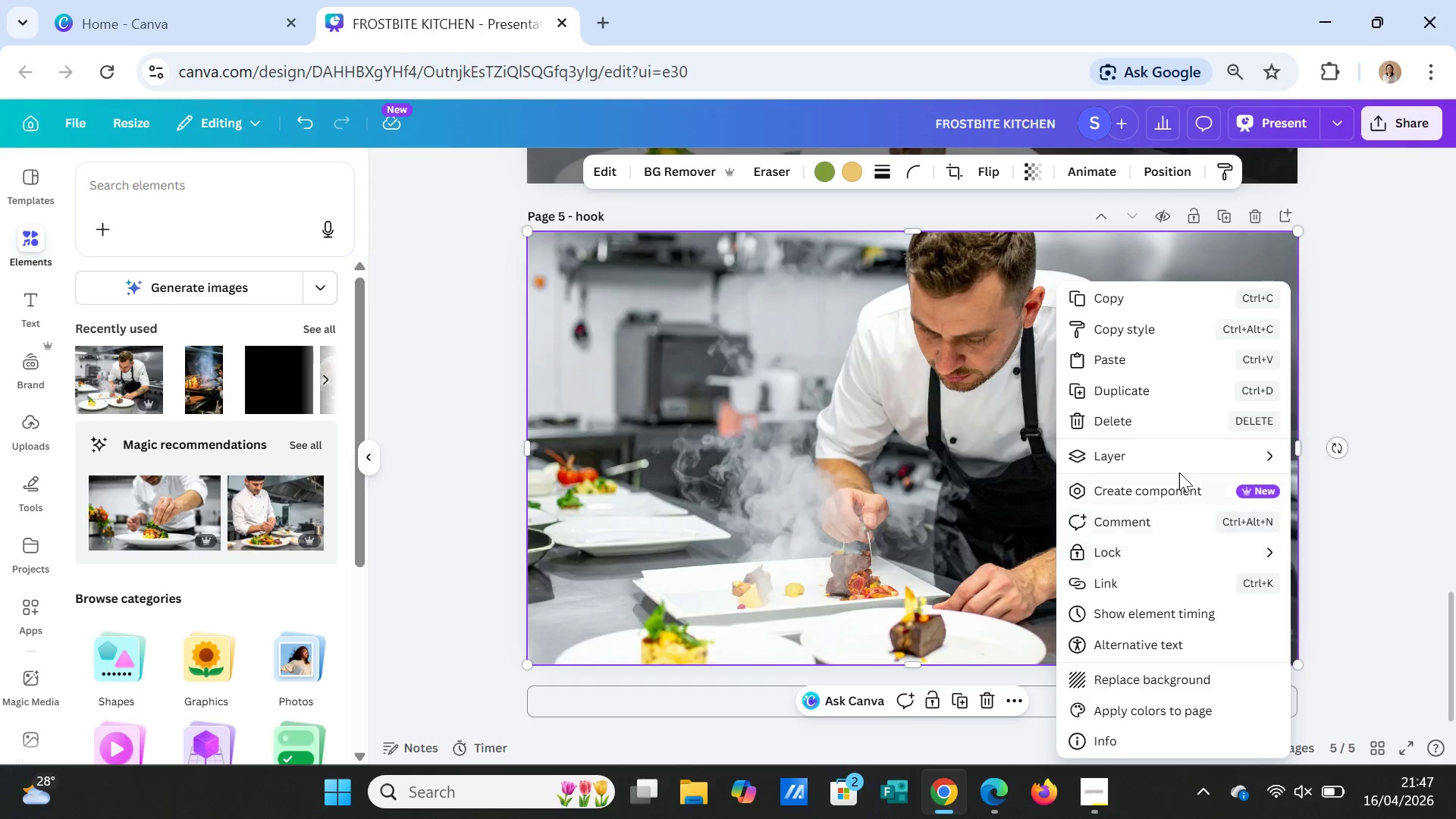 
left_click([1179, 452])
 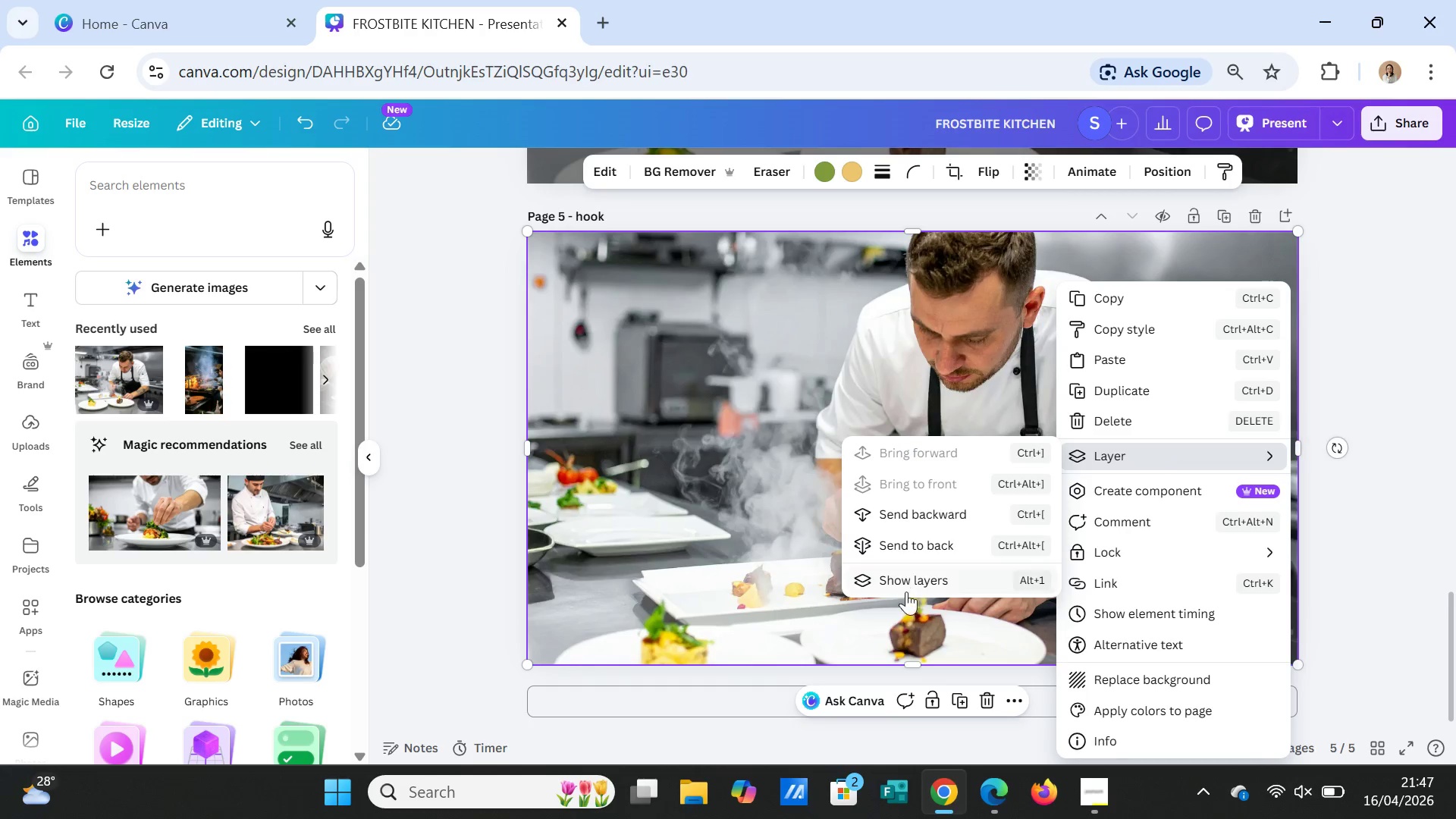 
left_click([906, 577])
 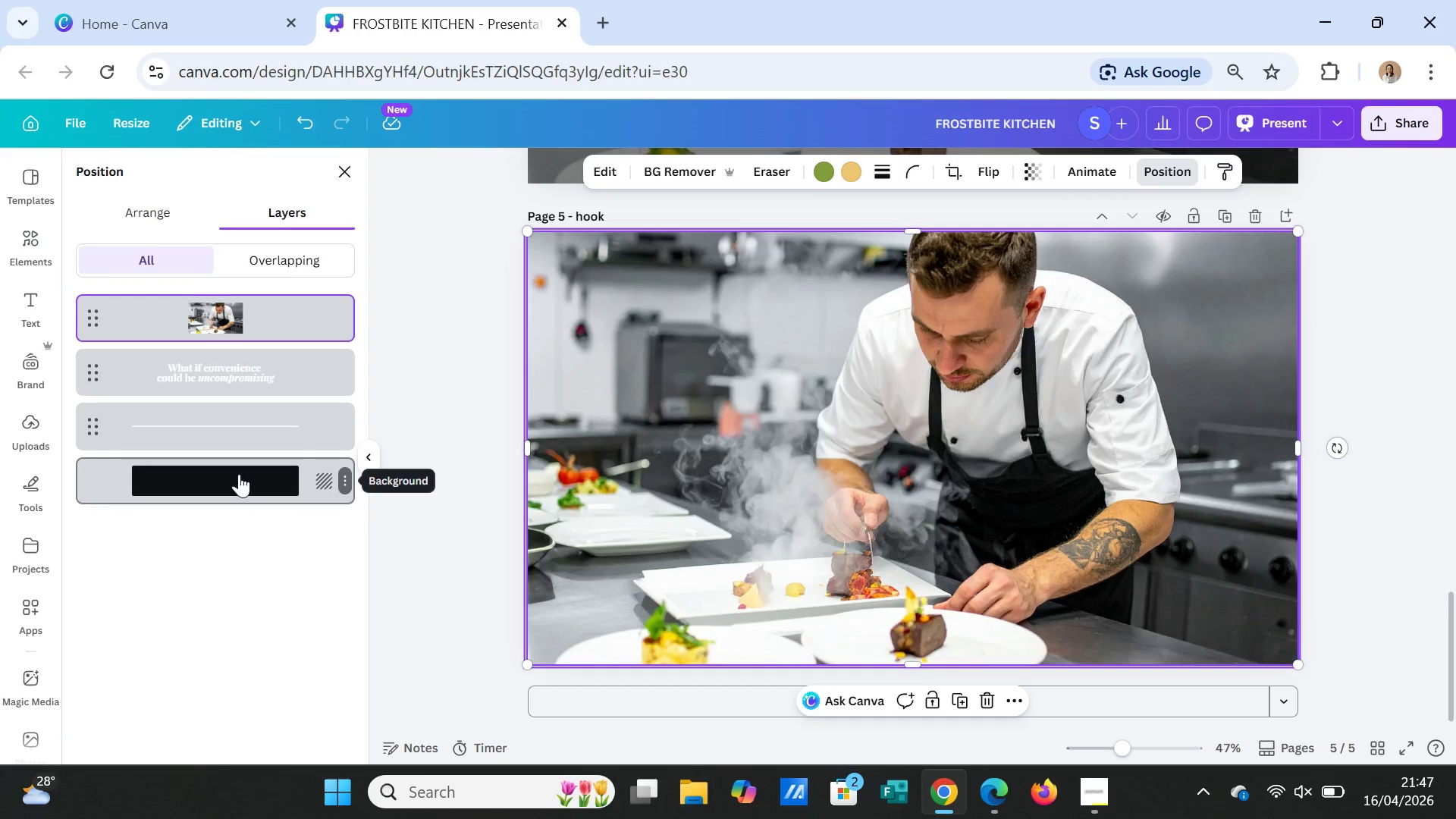 
left_click([239, 474])
 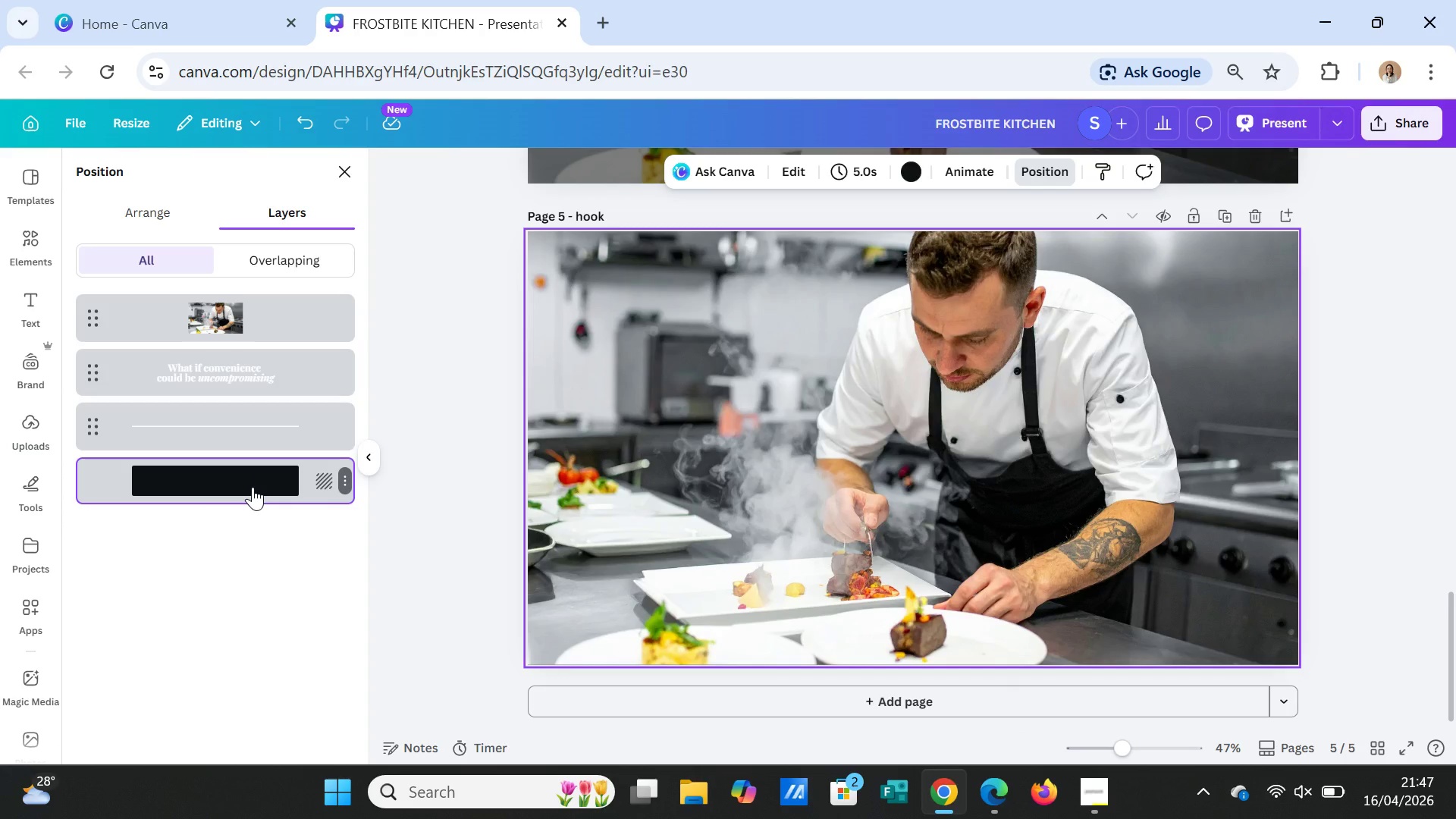 
left_click_drag(start_coordinate=[253, 487], to_coordinate=[256, 463])
 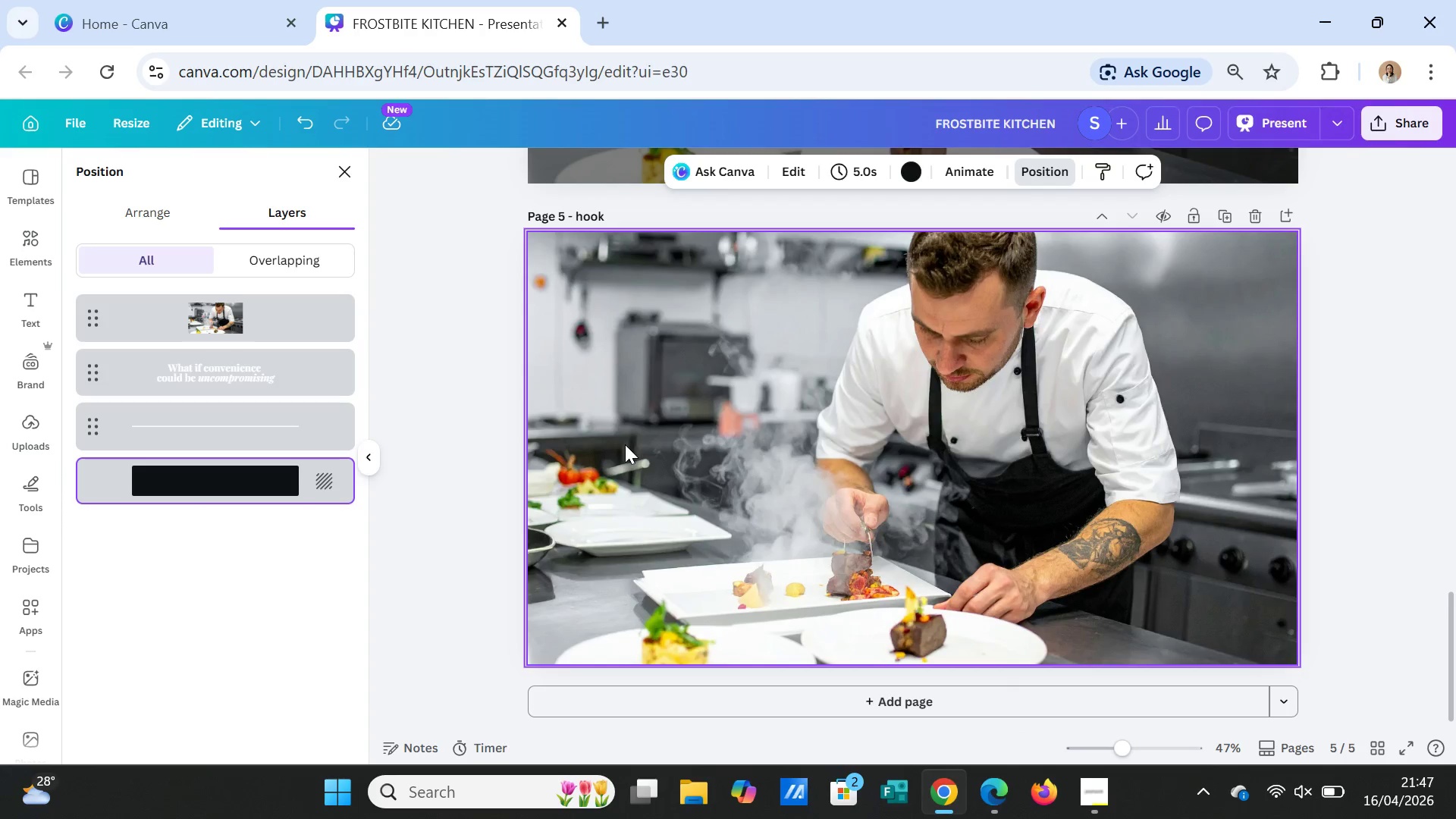 
left_click([625, 444])
 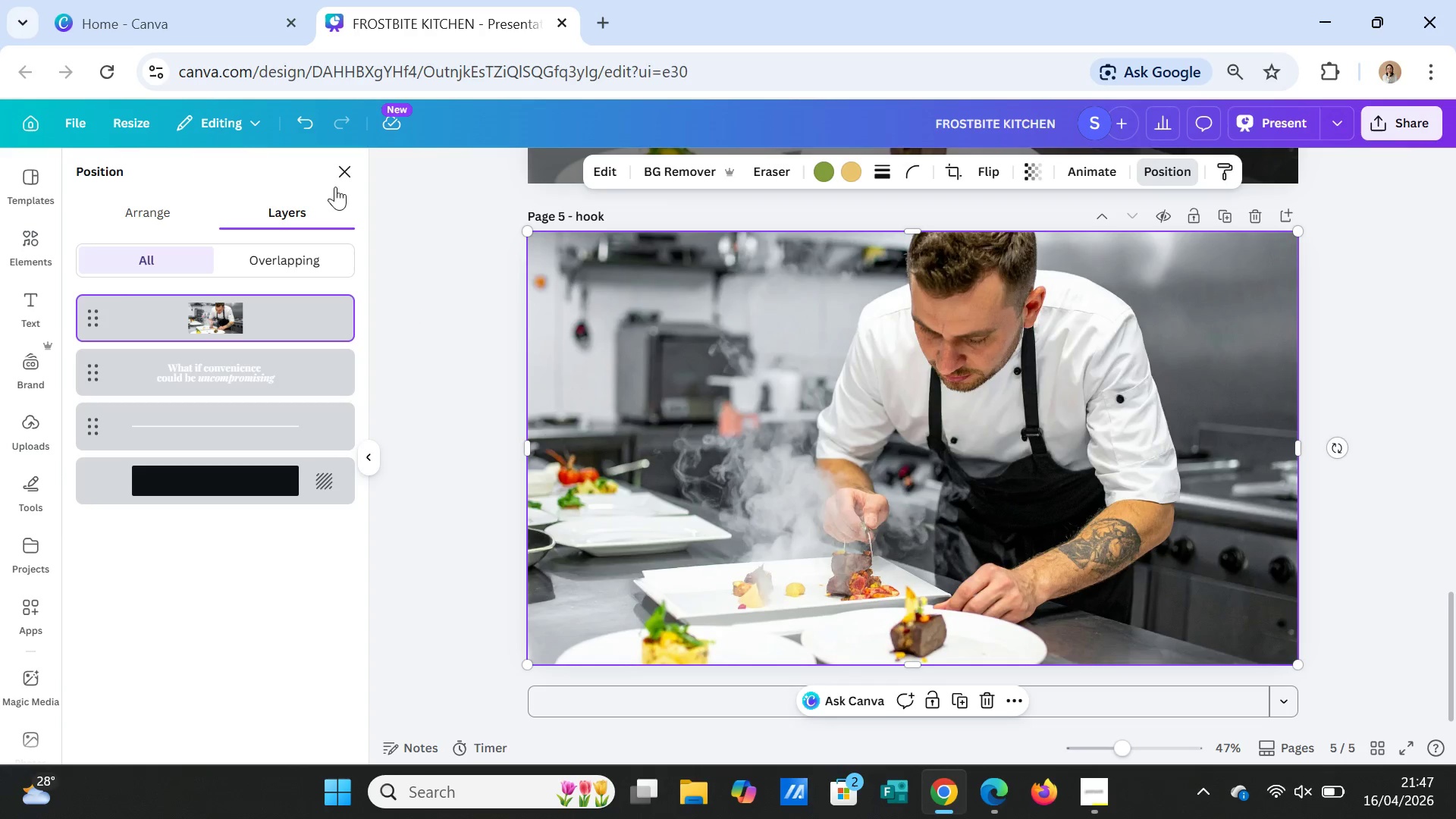 
left_click([336, 175])
 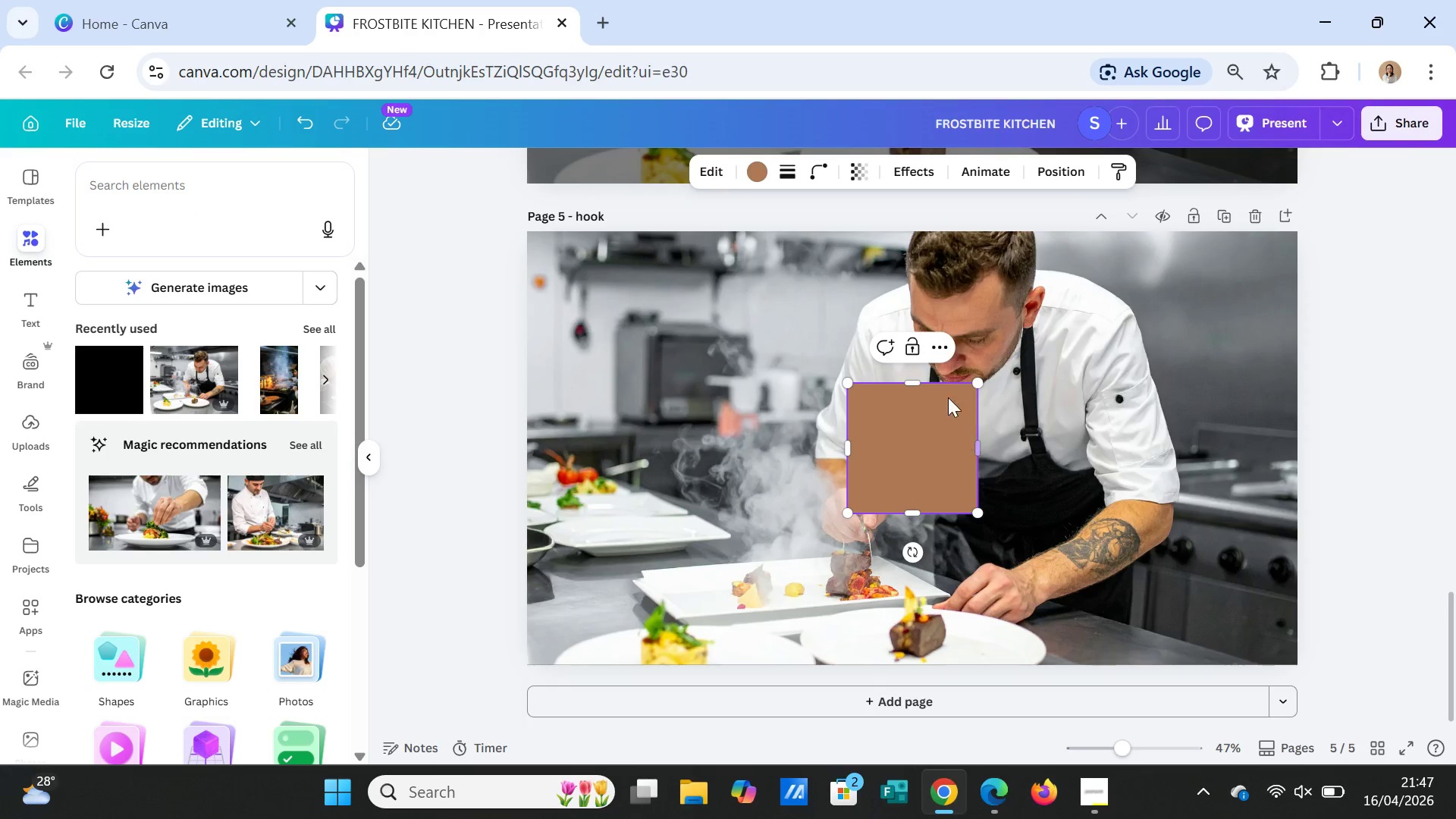 
left_click_drag(start_coordinate=[908, 380], to_coordinate=[902, 224])
 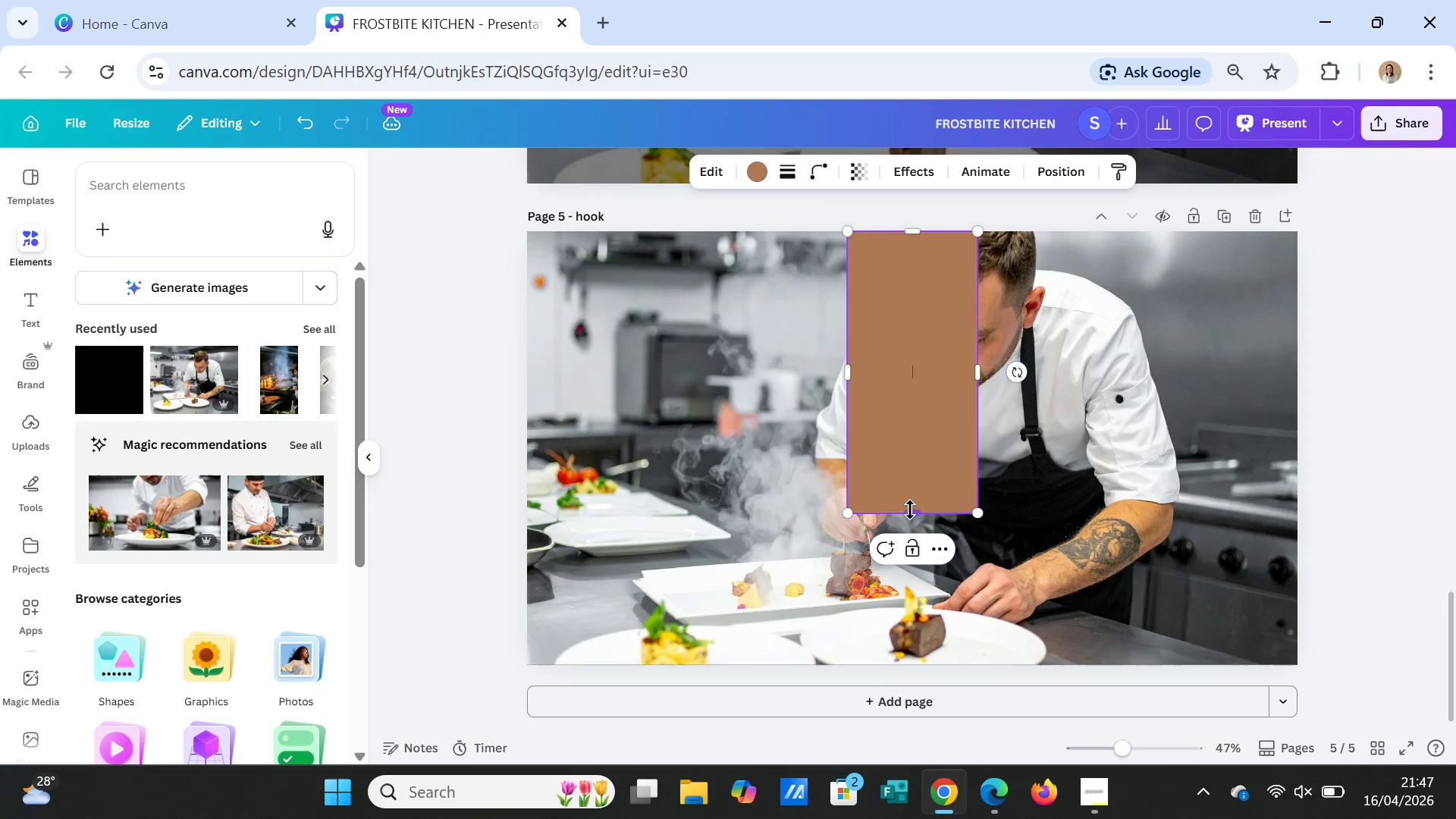 
left_click_drag(start_coordinate=[910, 510], to_coordinate=[902, 662])
 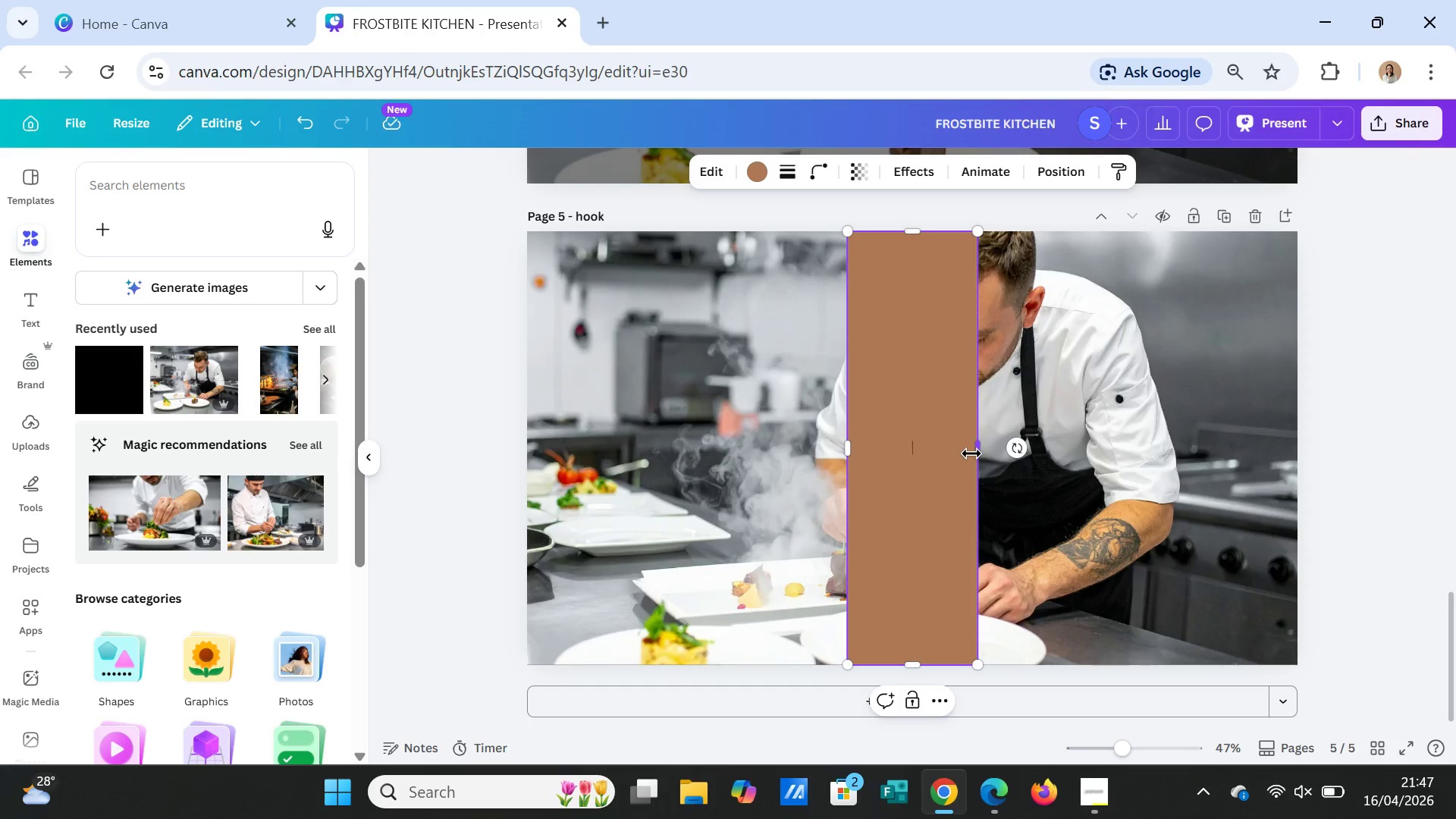 
left_click_drag(start_coordinate=[971, 453], to_coordinate=[1291, 475])
 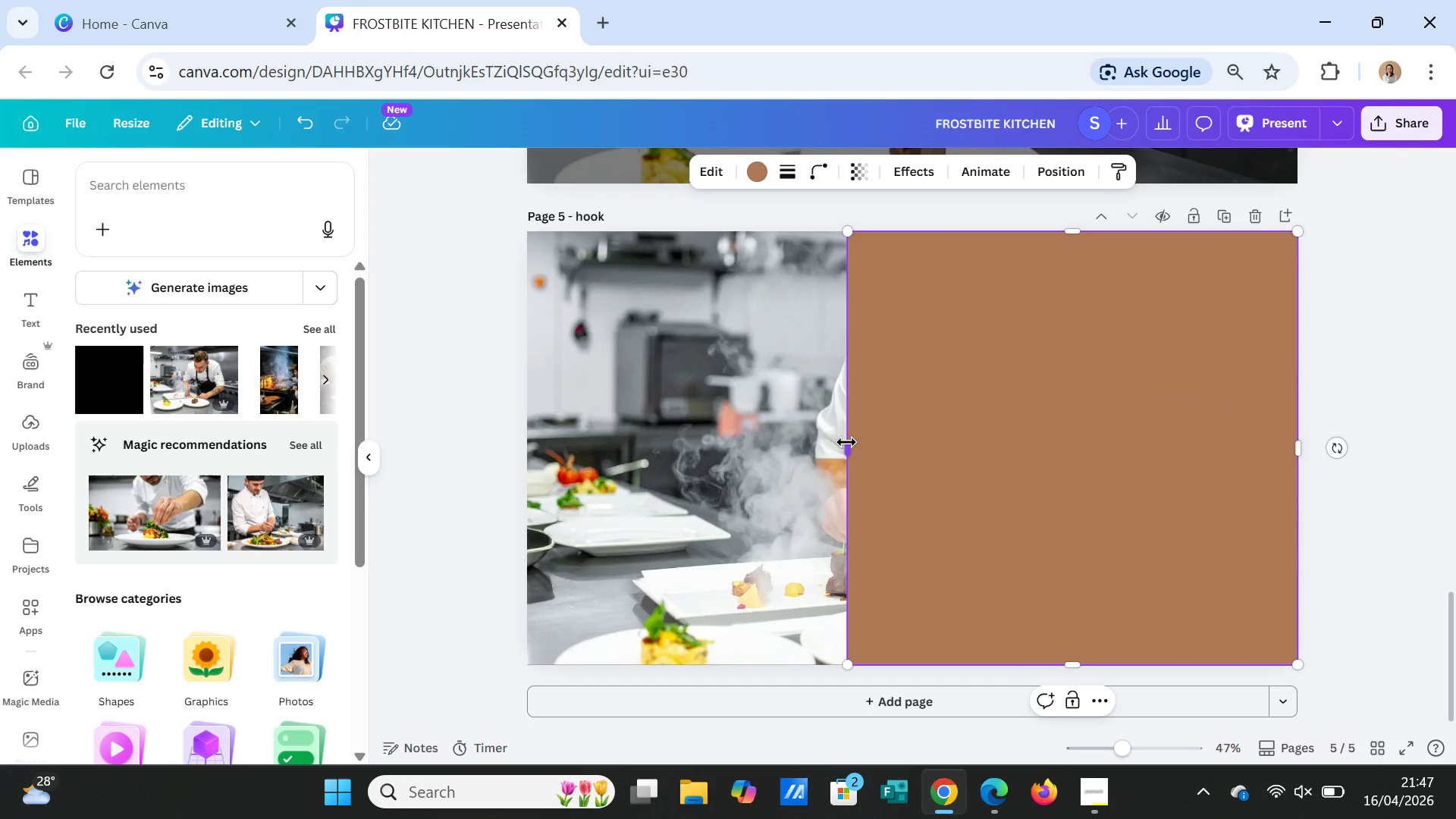 
left_click_drag(start_coordinate=[845, 442], to_coordinate=[523, 466])
 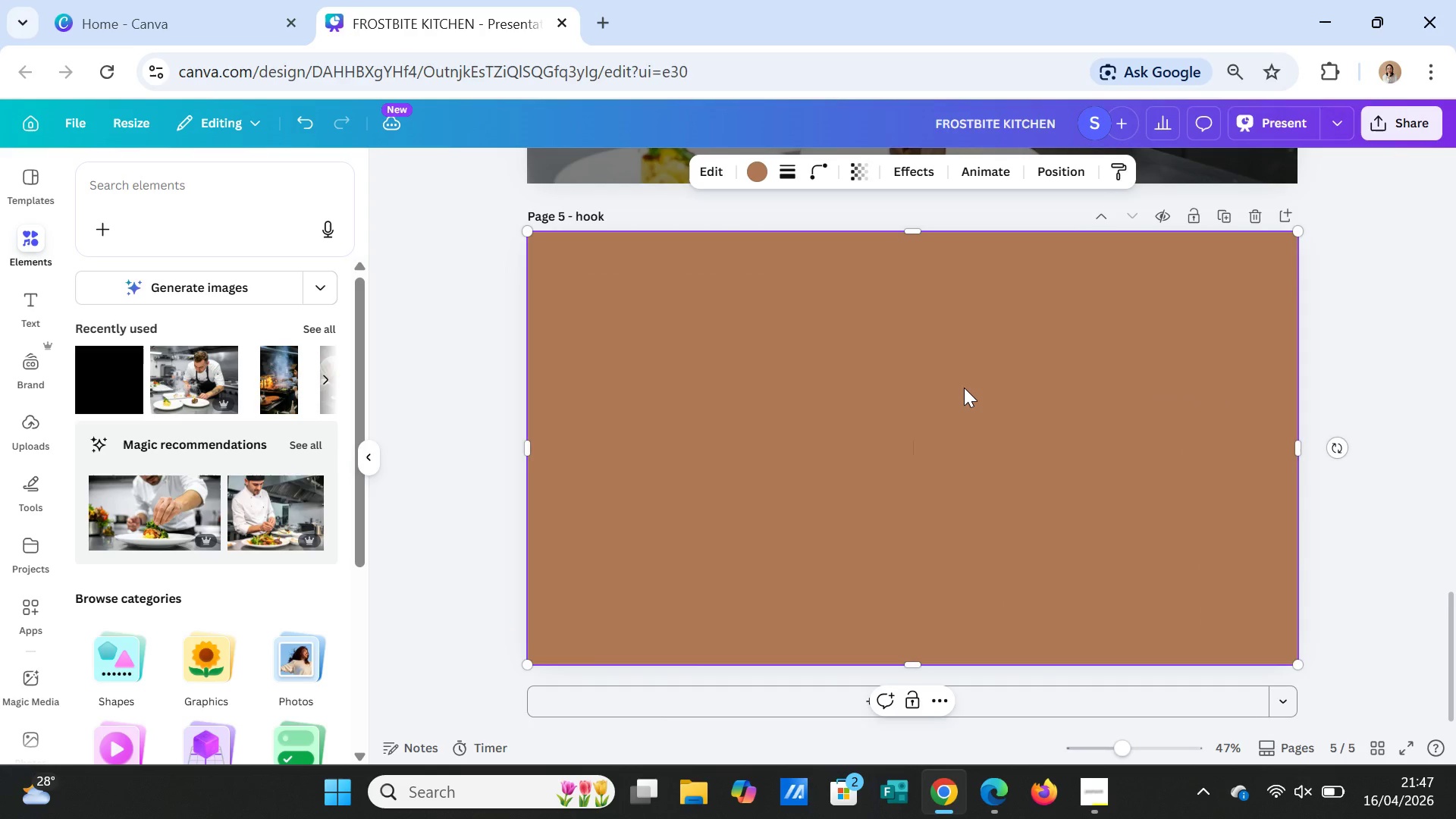 
right_click([964, 388])
 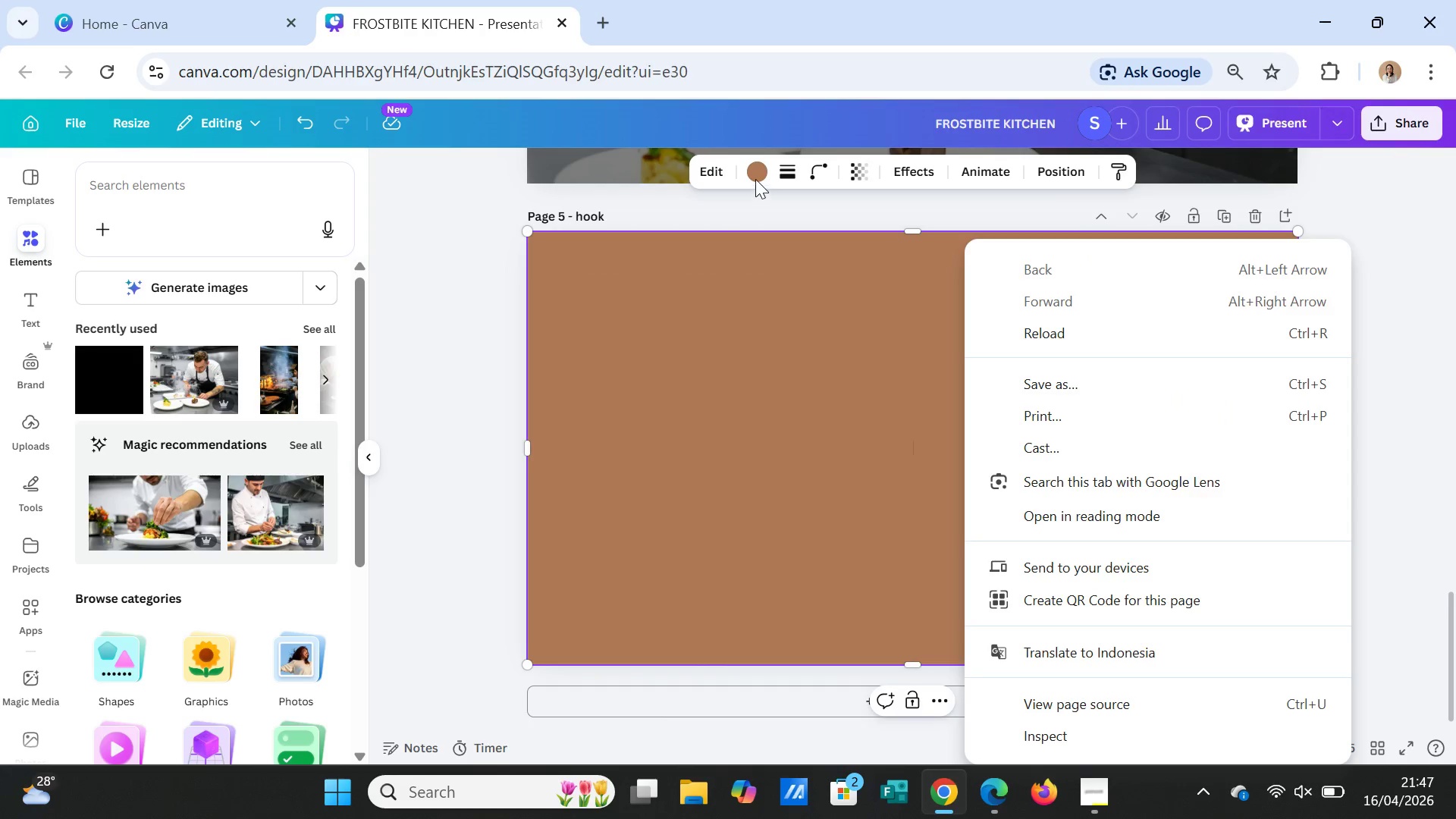 
left_click([756, 174])
 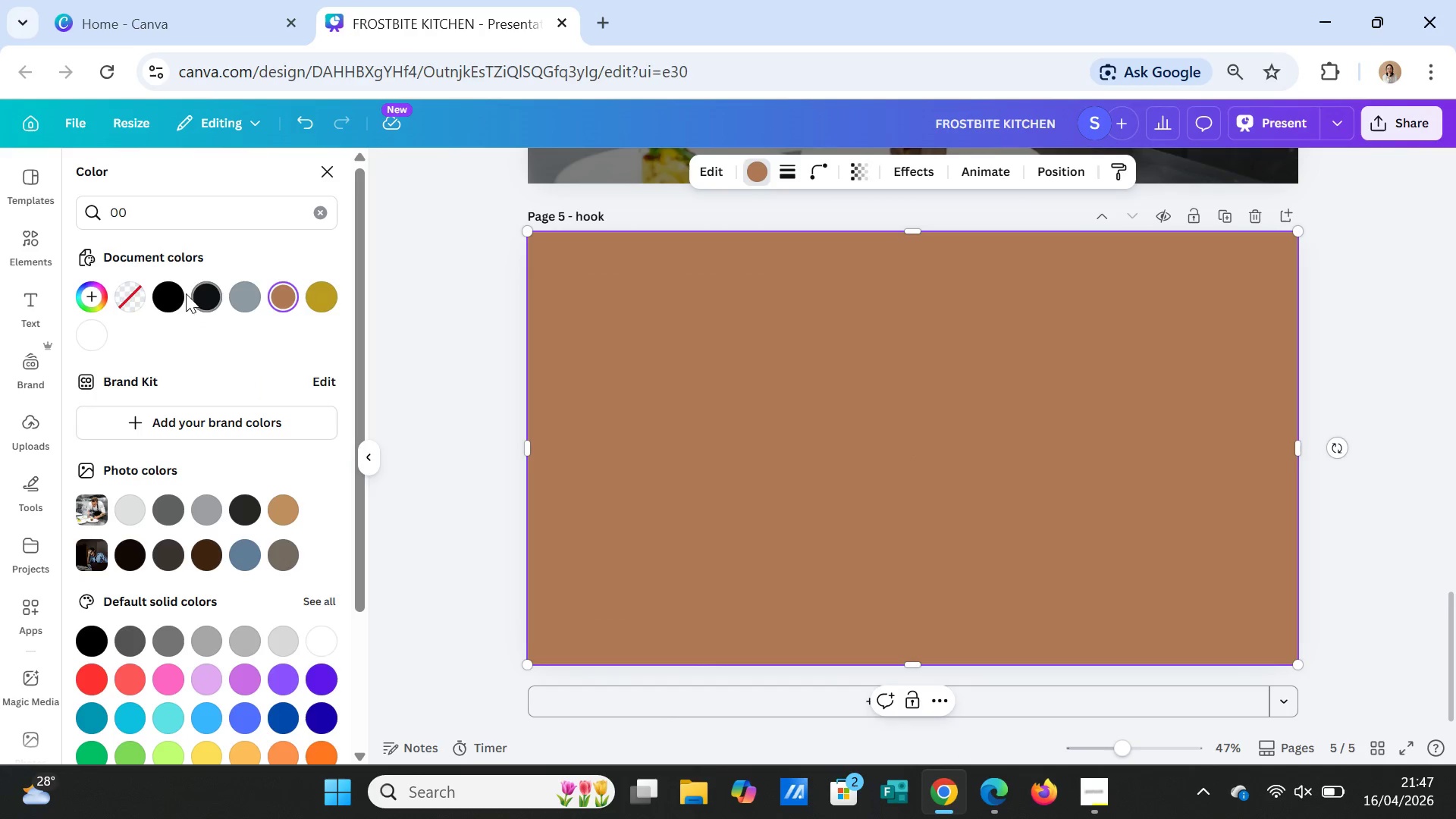 
left_click([168, 293])
 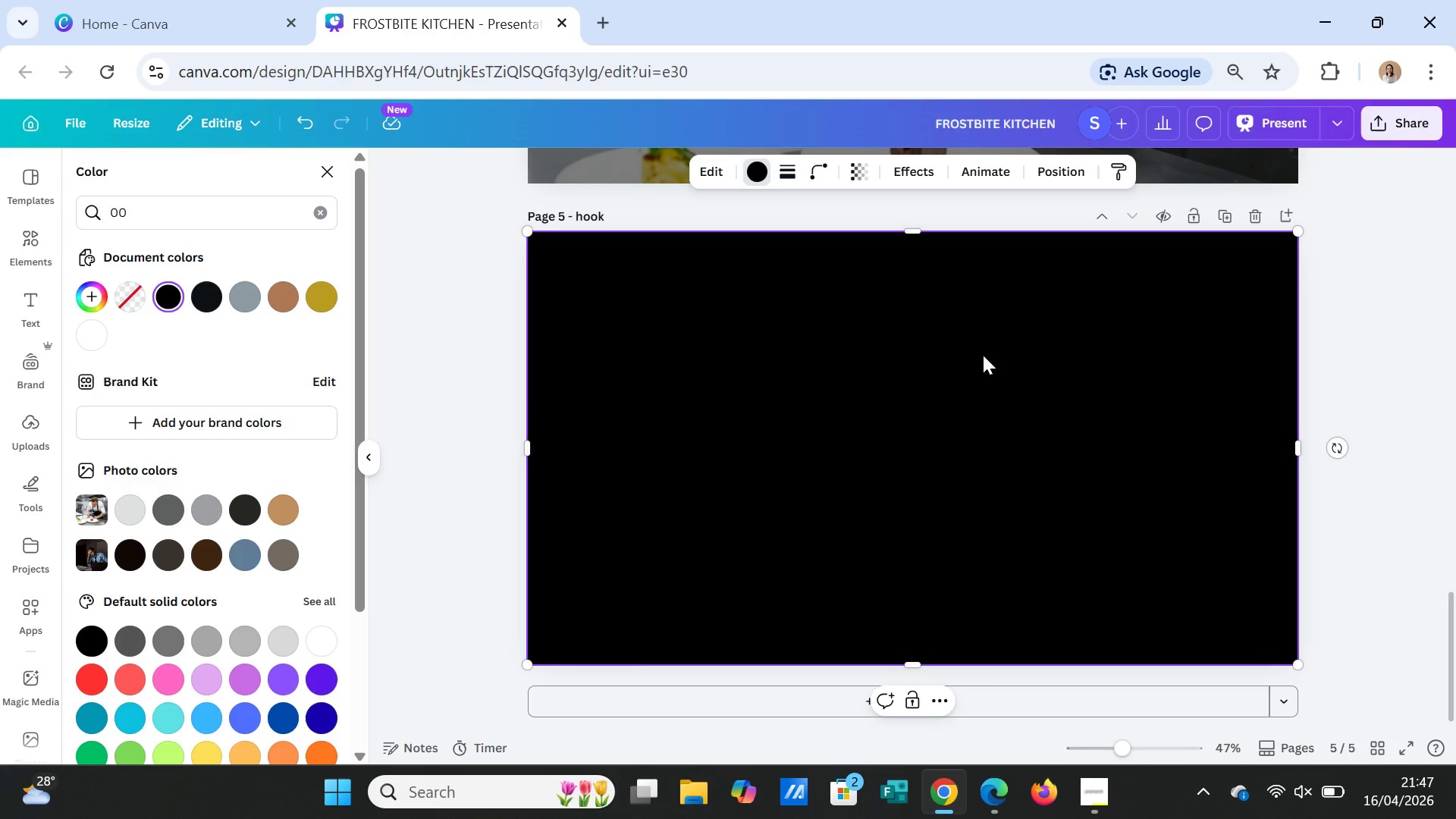 
right_click([983, 355])
 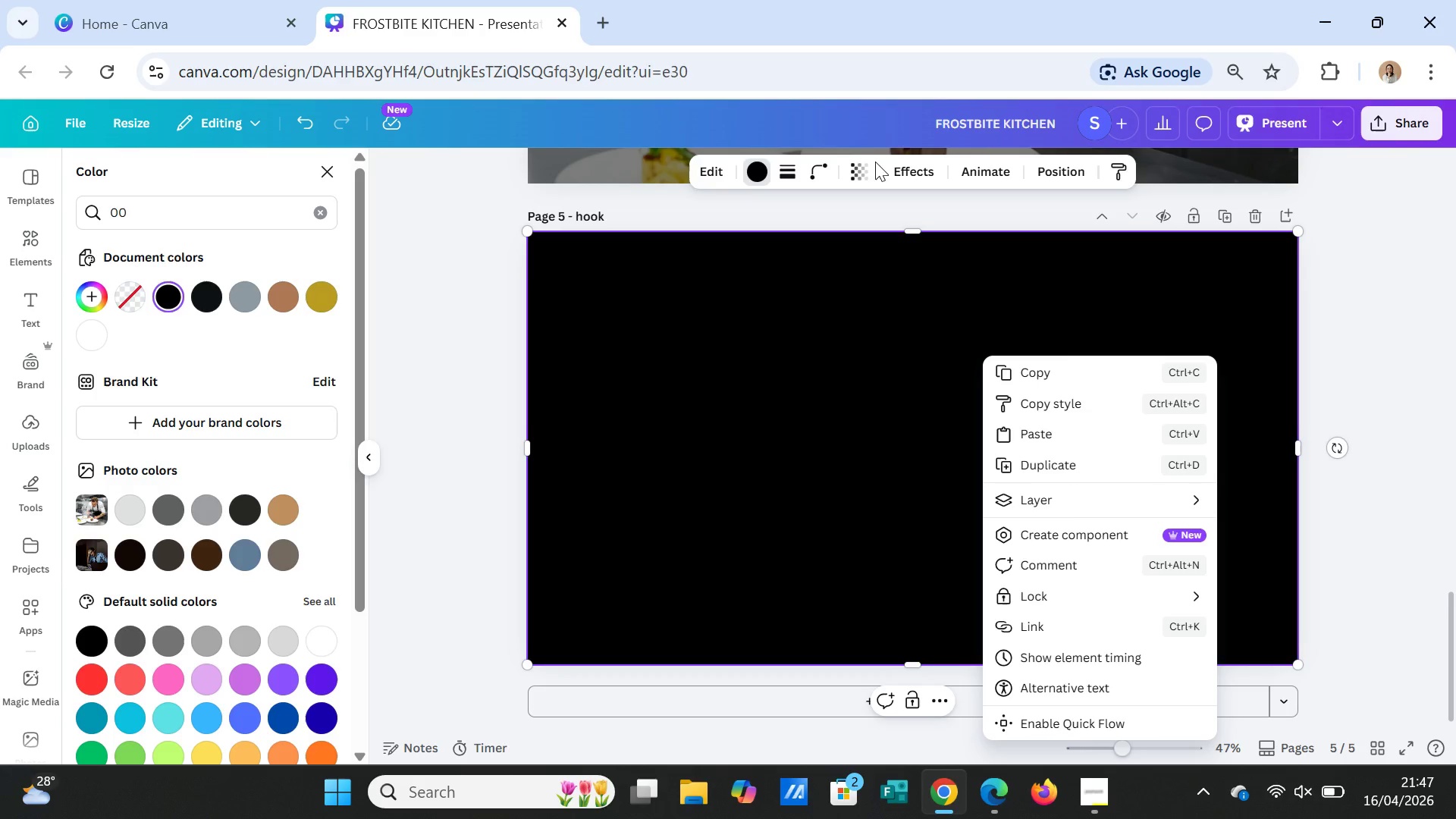 
left_click([858, 166])
 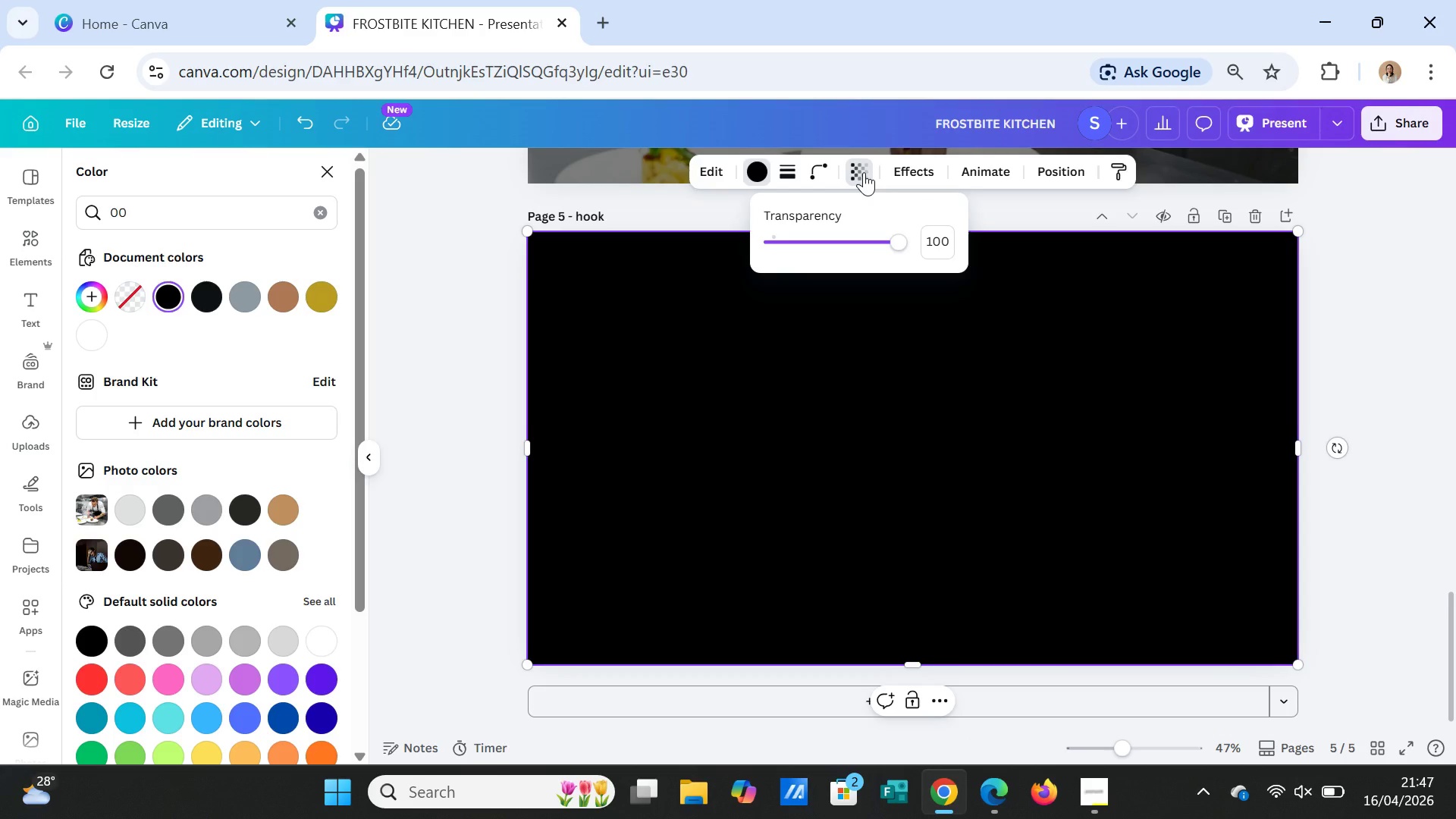 
type(60)
 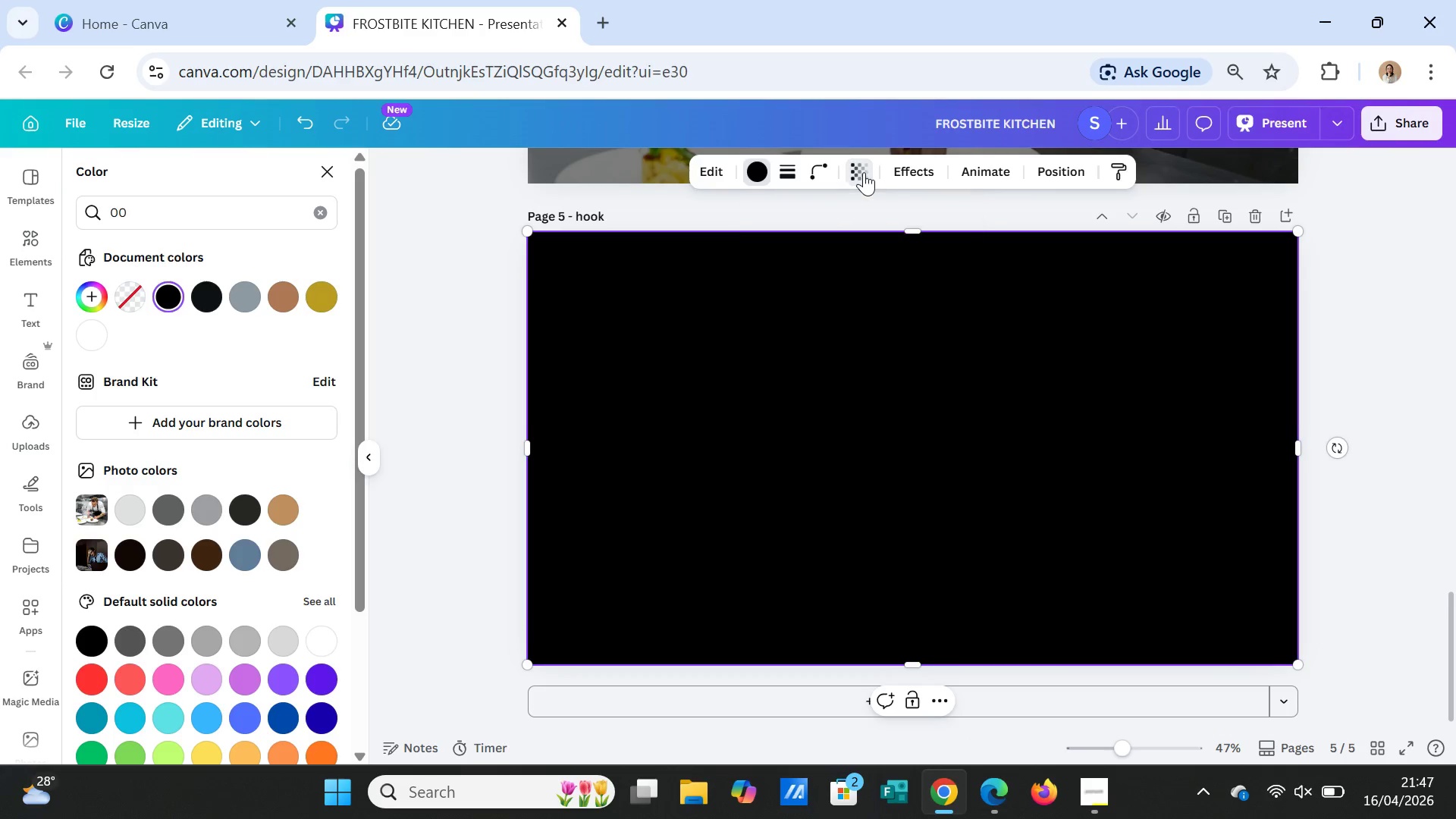 
key(Enter)
 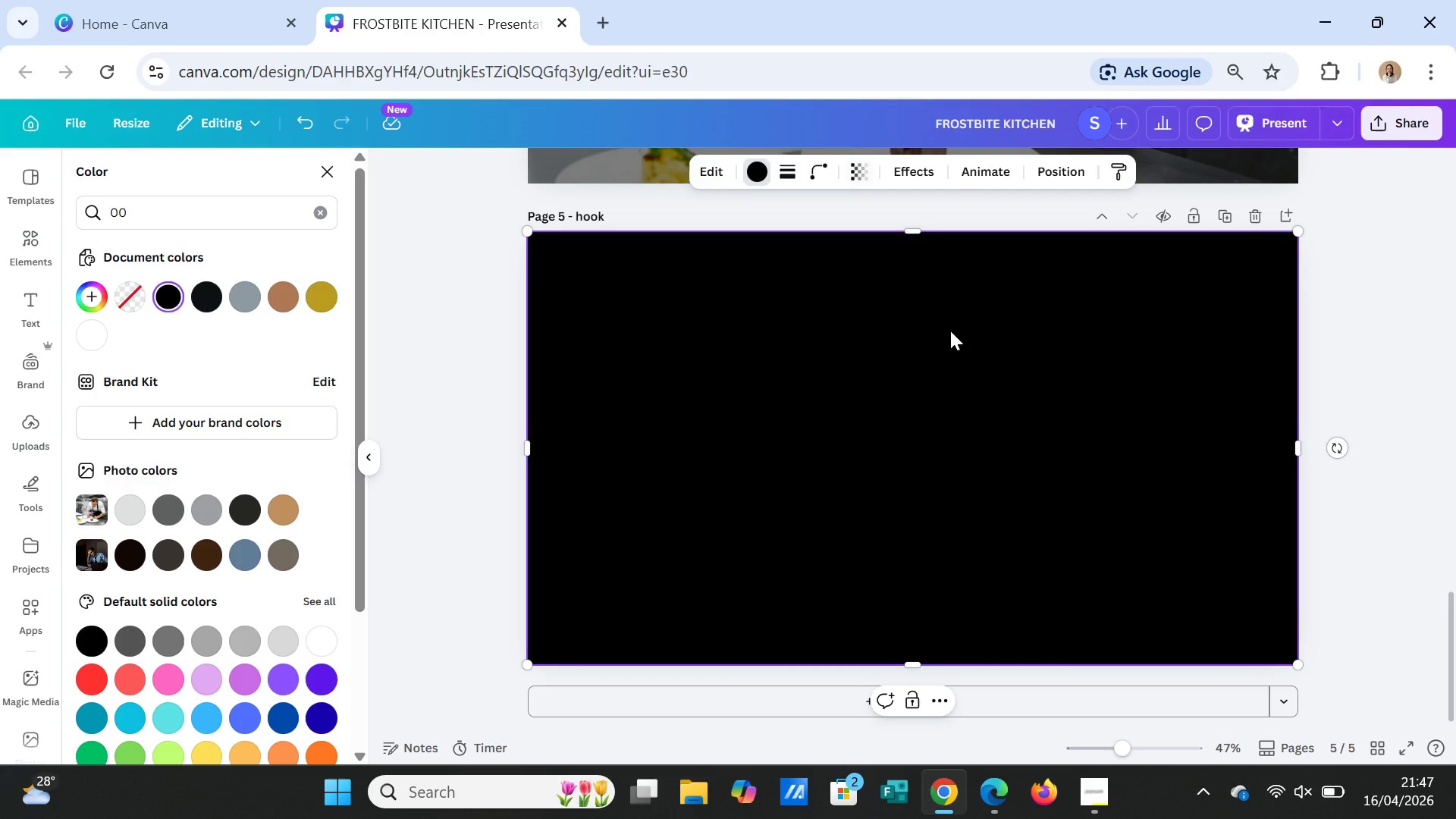 
left_click([950, 332])
 